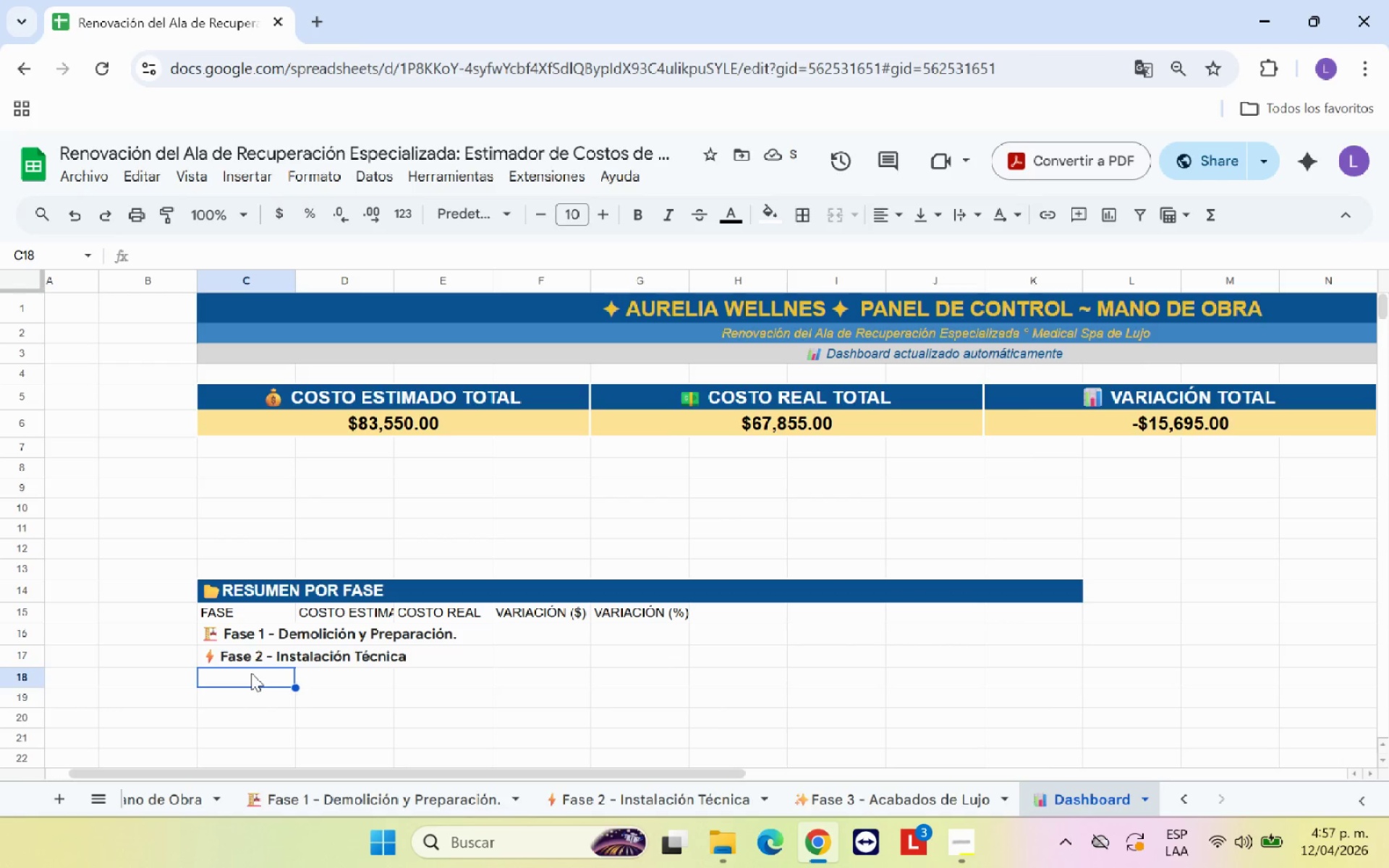 
key(Control+V)
 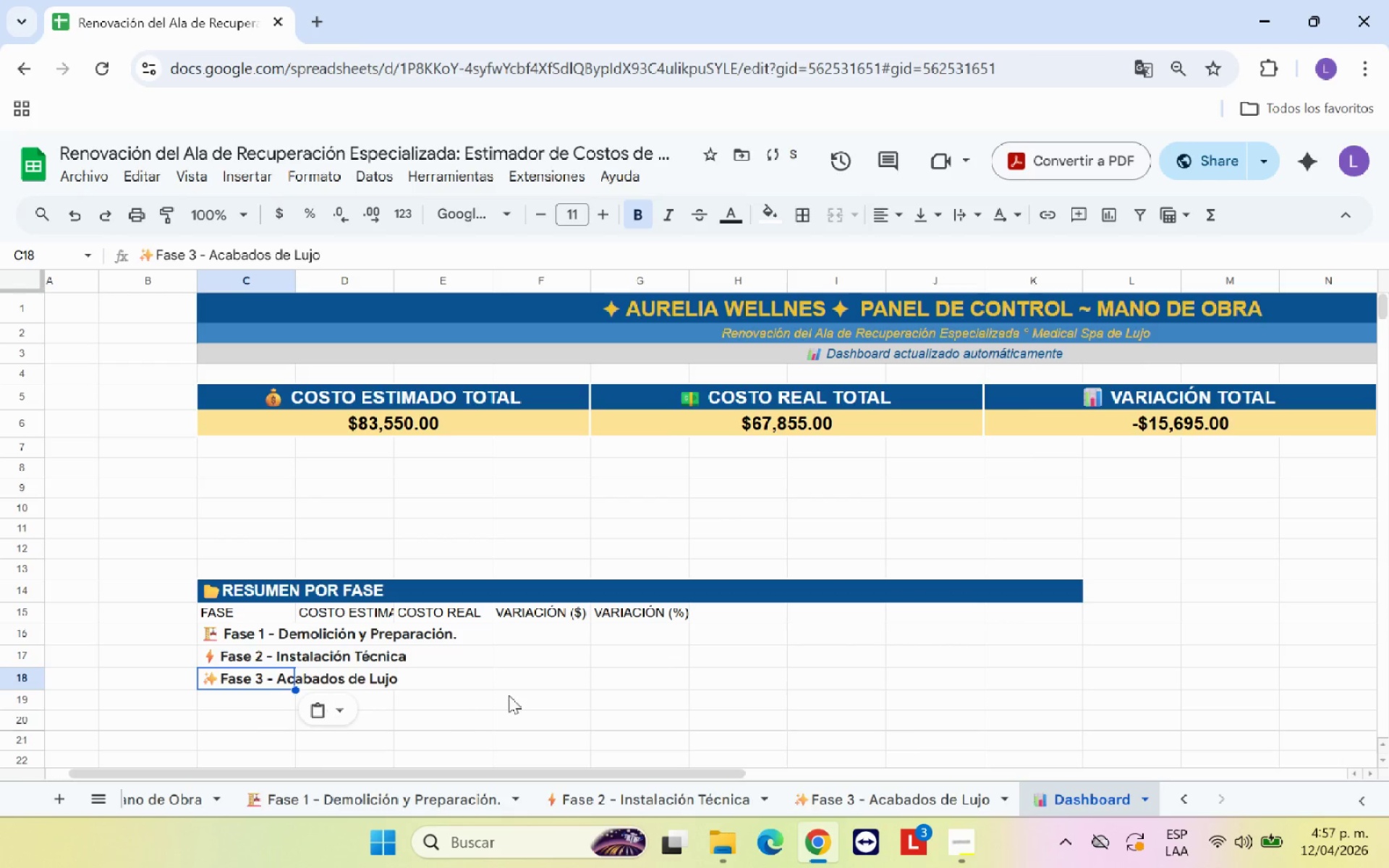 
left_click([560, 681])
 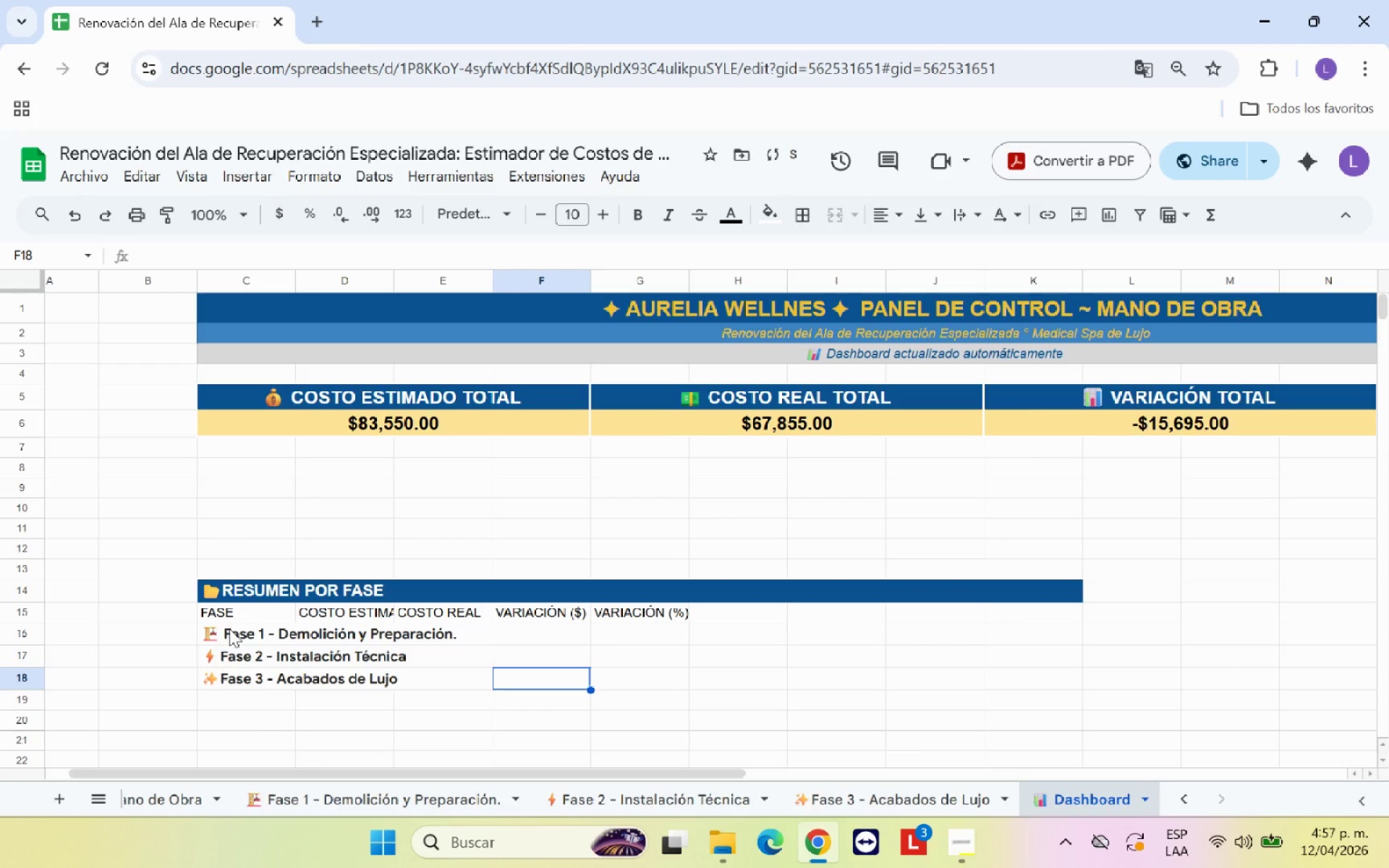 
left_click_drag(start_coordinate=[229, 629], to_coordinate=[243, 676])
 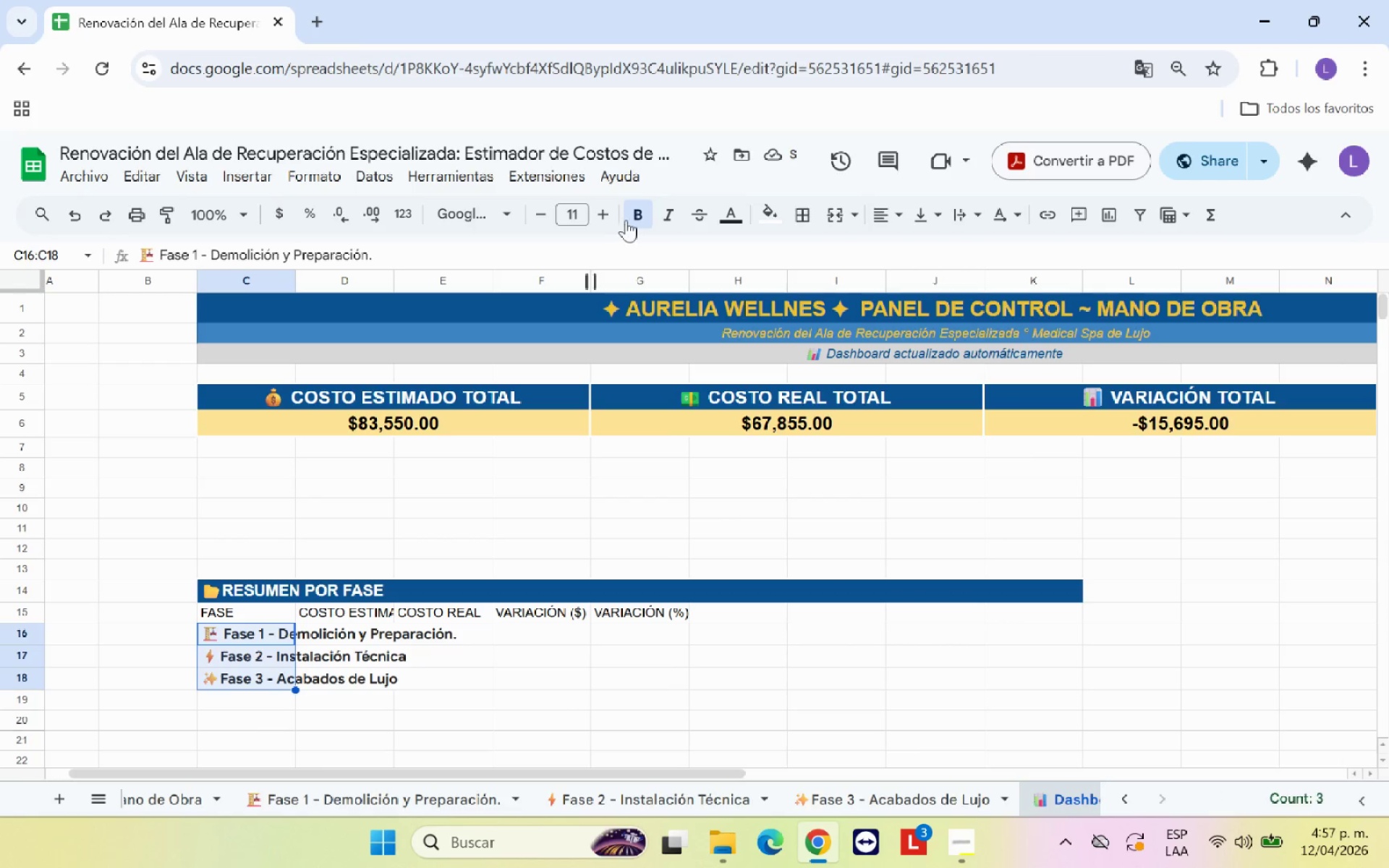 
left_click([632, 218])
 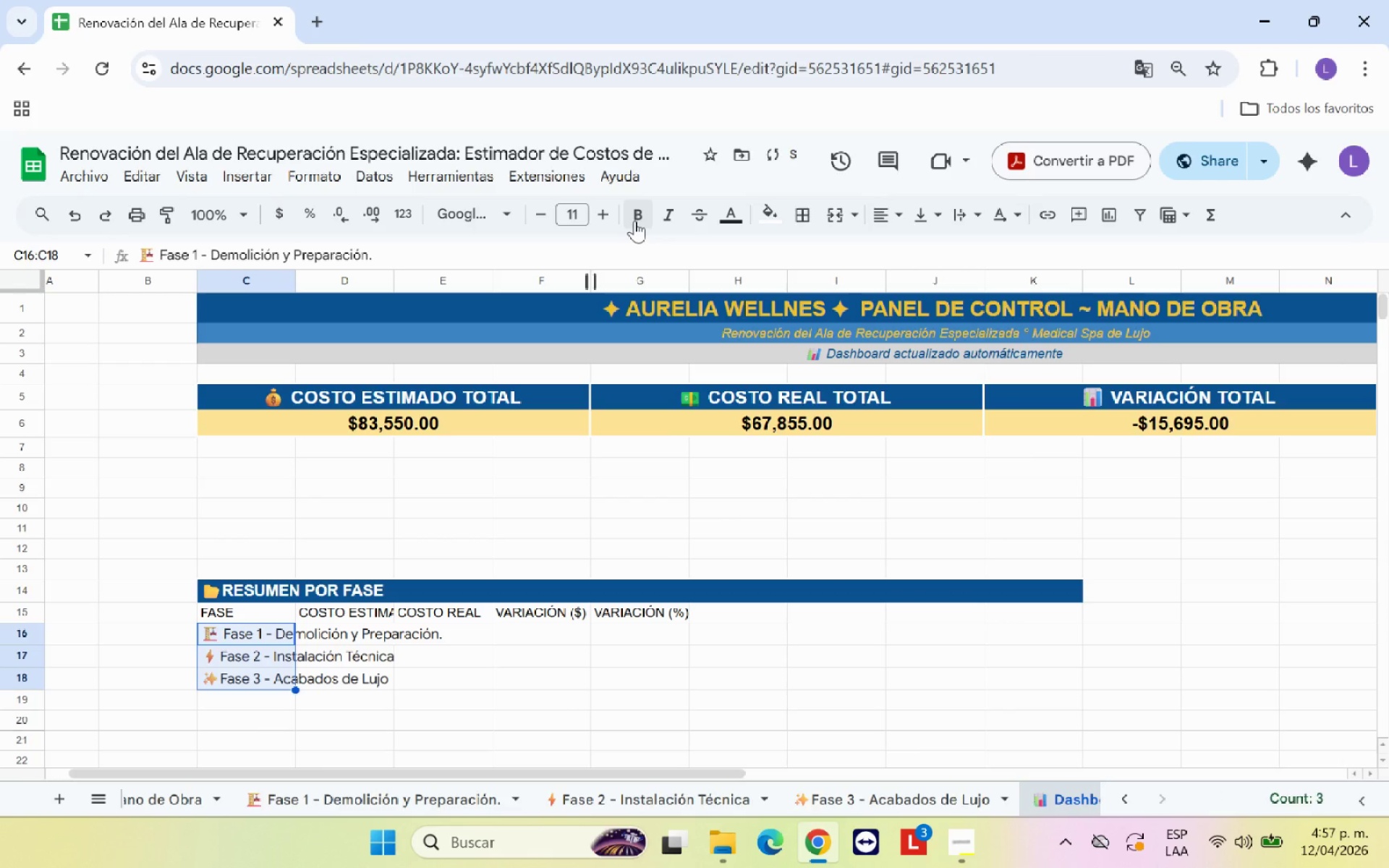 
left_click([634, 221])
 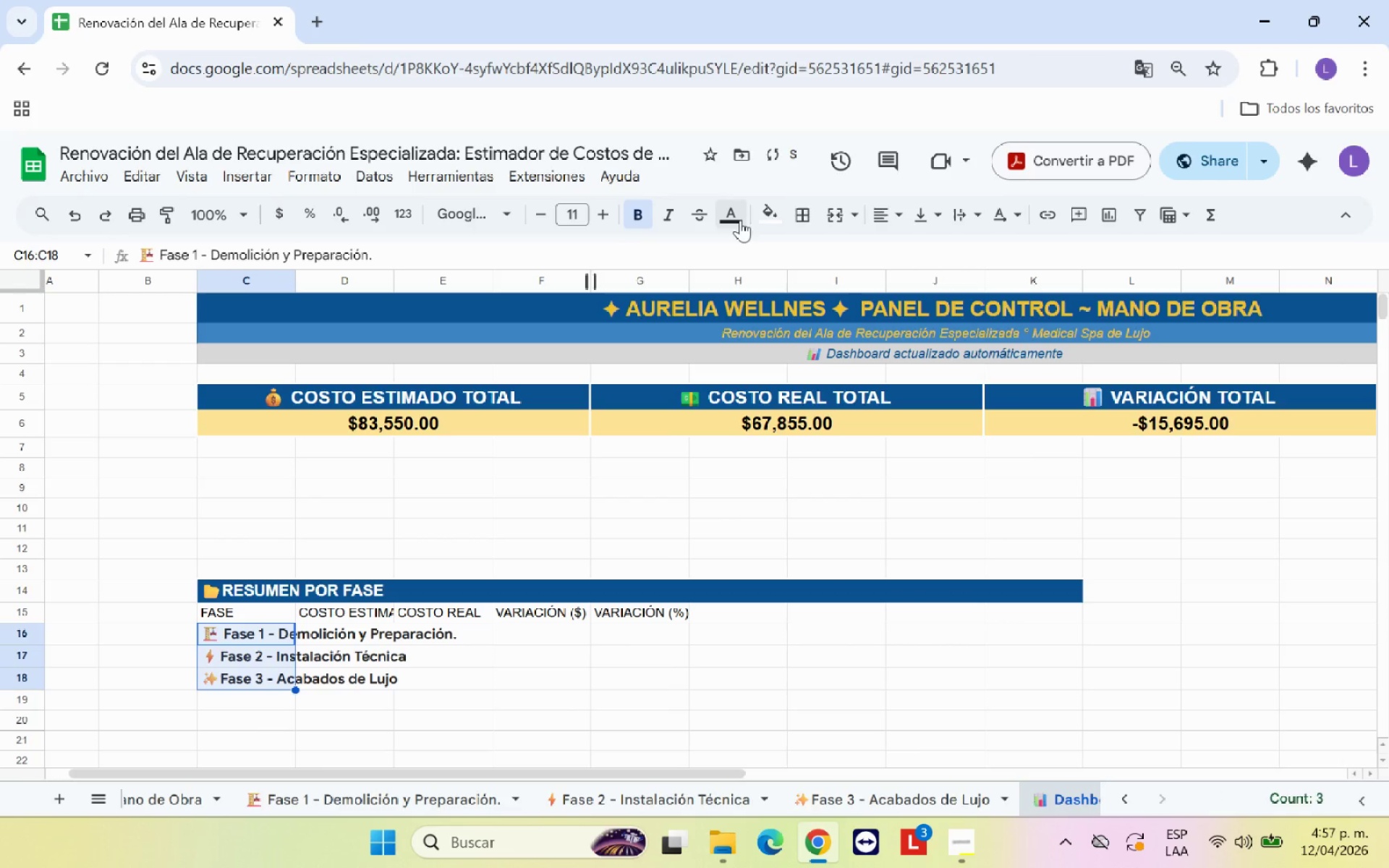 
left_click([732, 221])
 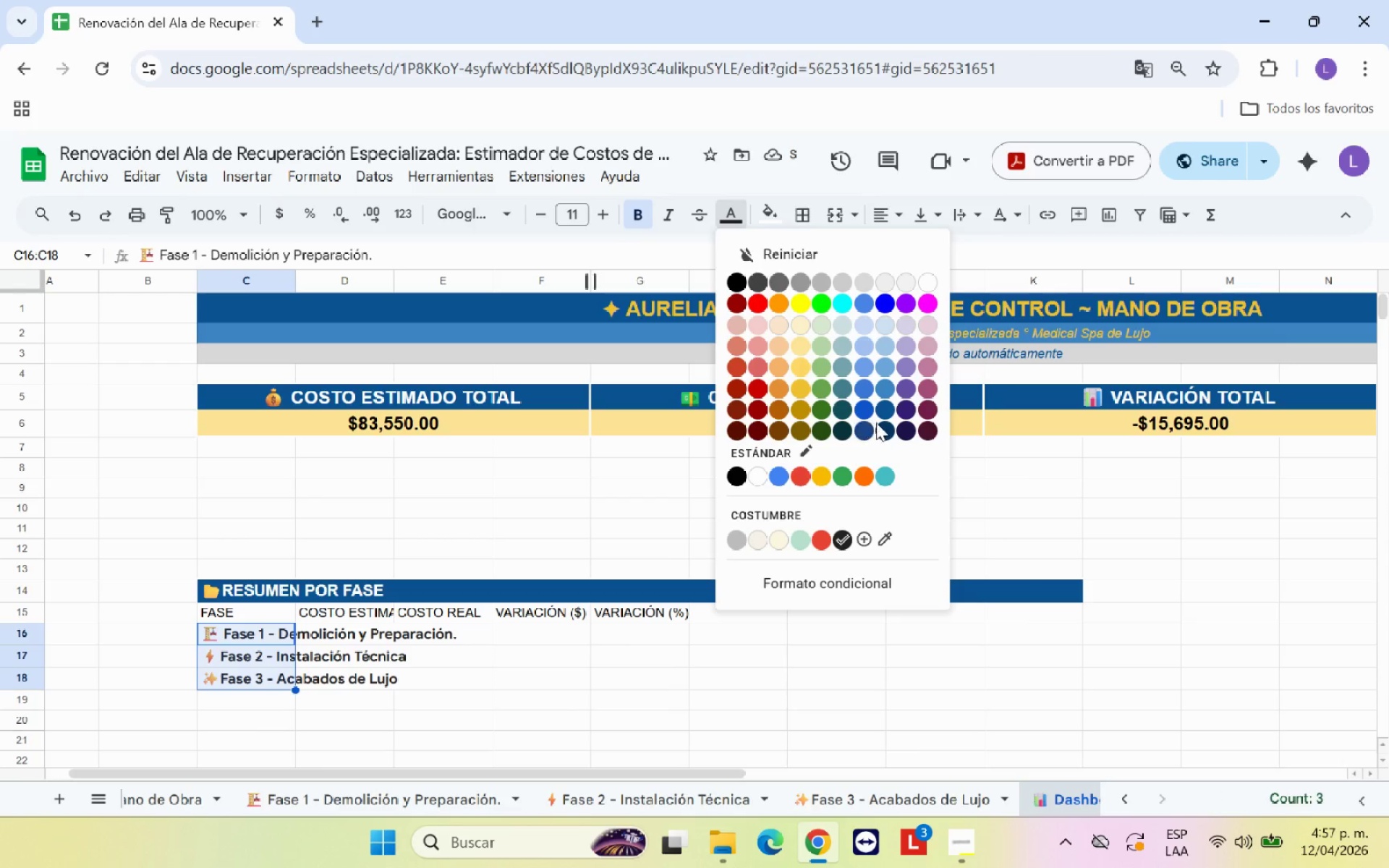 
left_click([888, 414])
 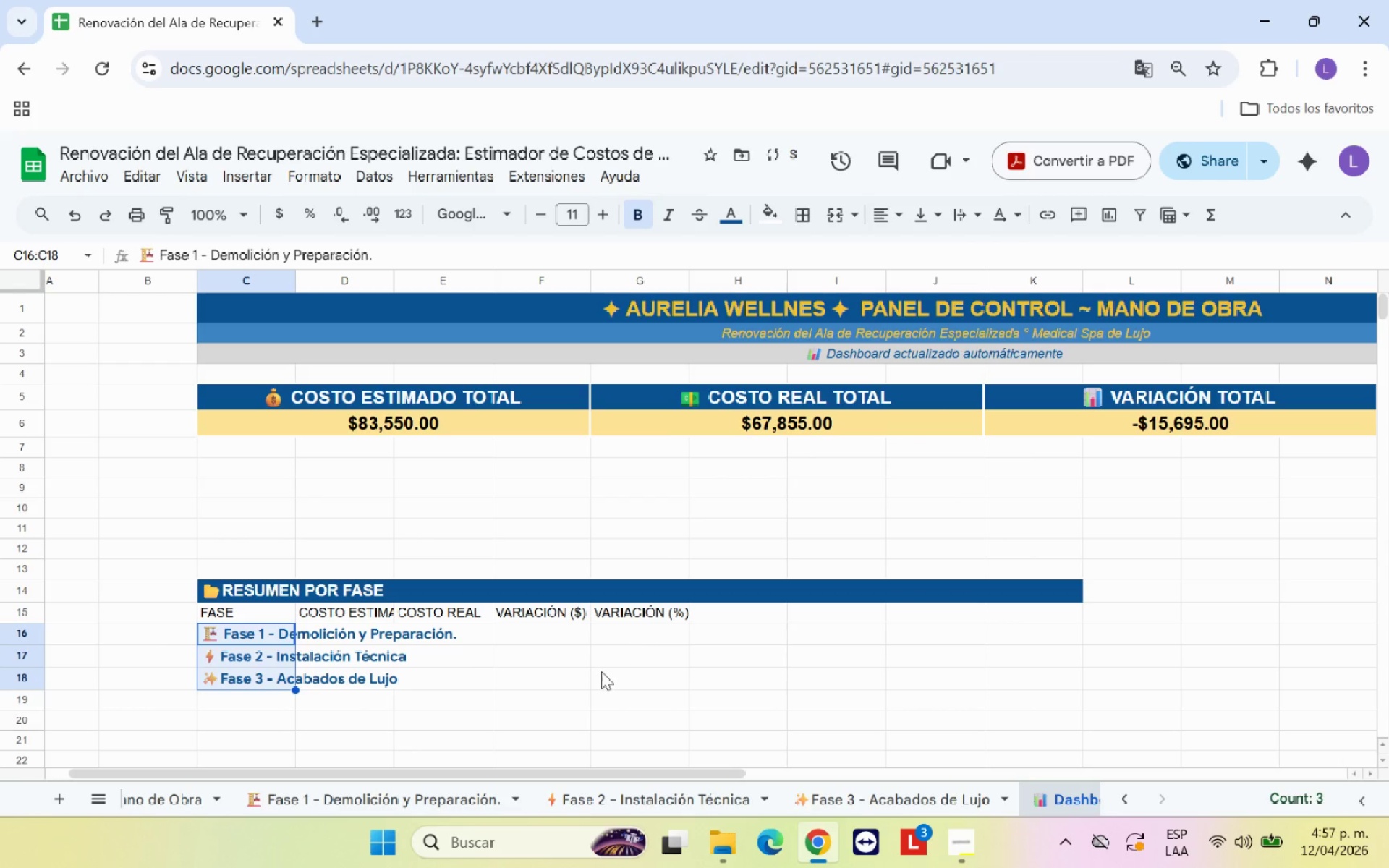 
left_click([577, 672])
 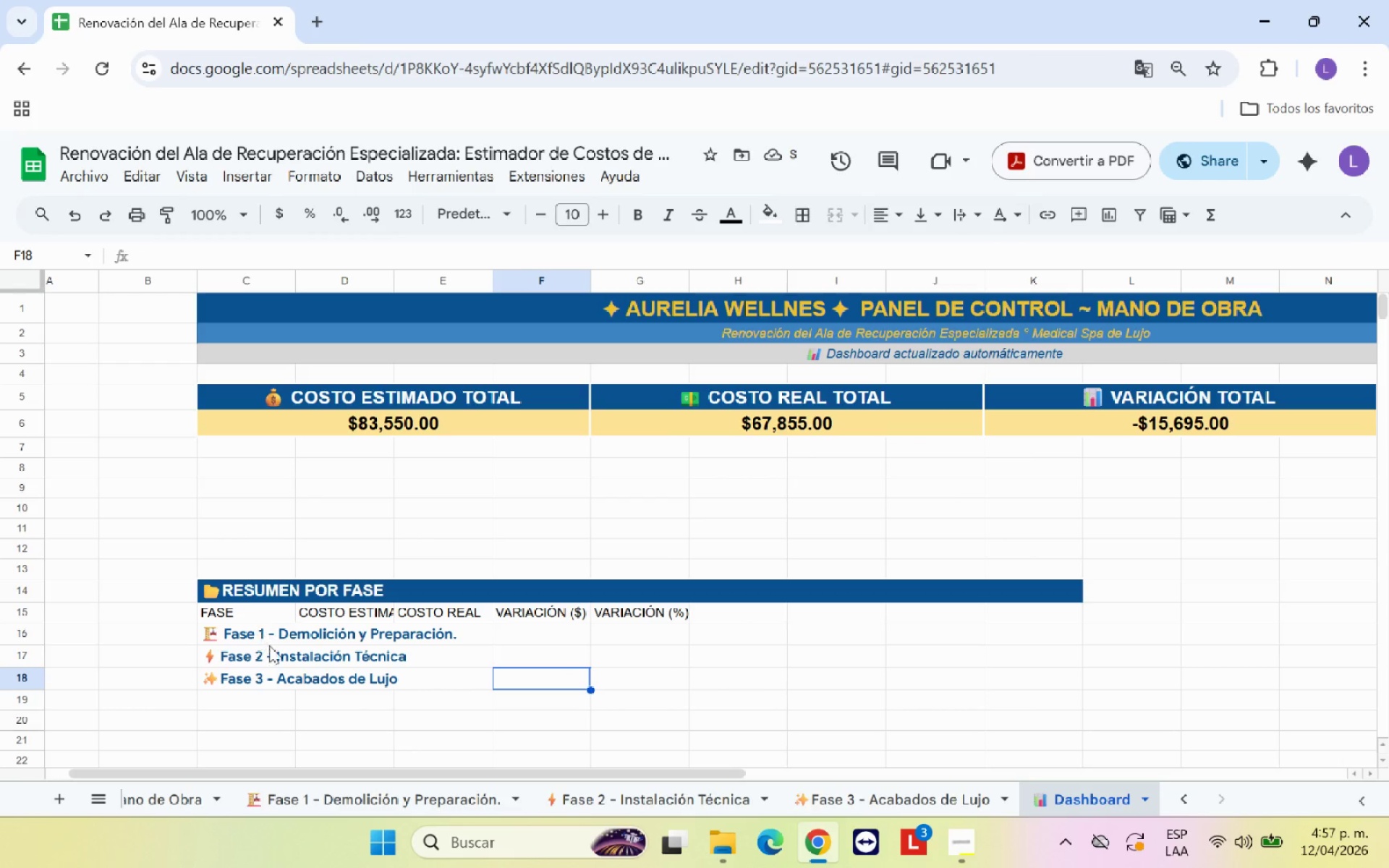 
wait(9.0)
 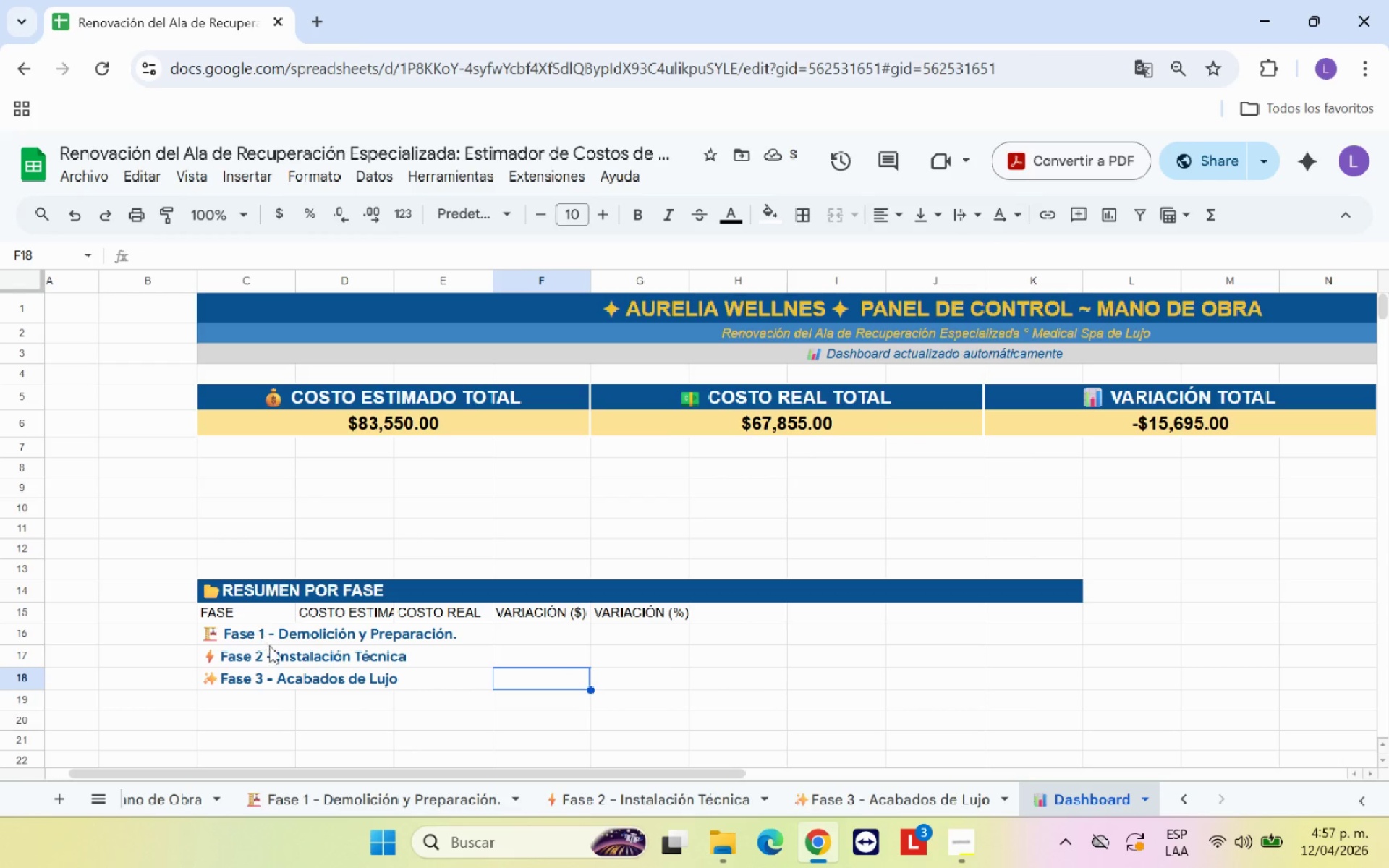 
left_click([232, 635])
 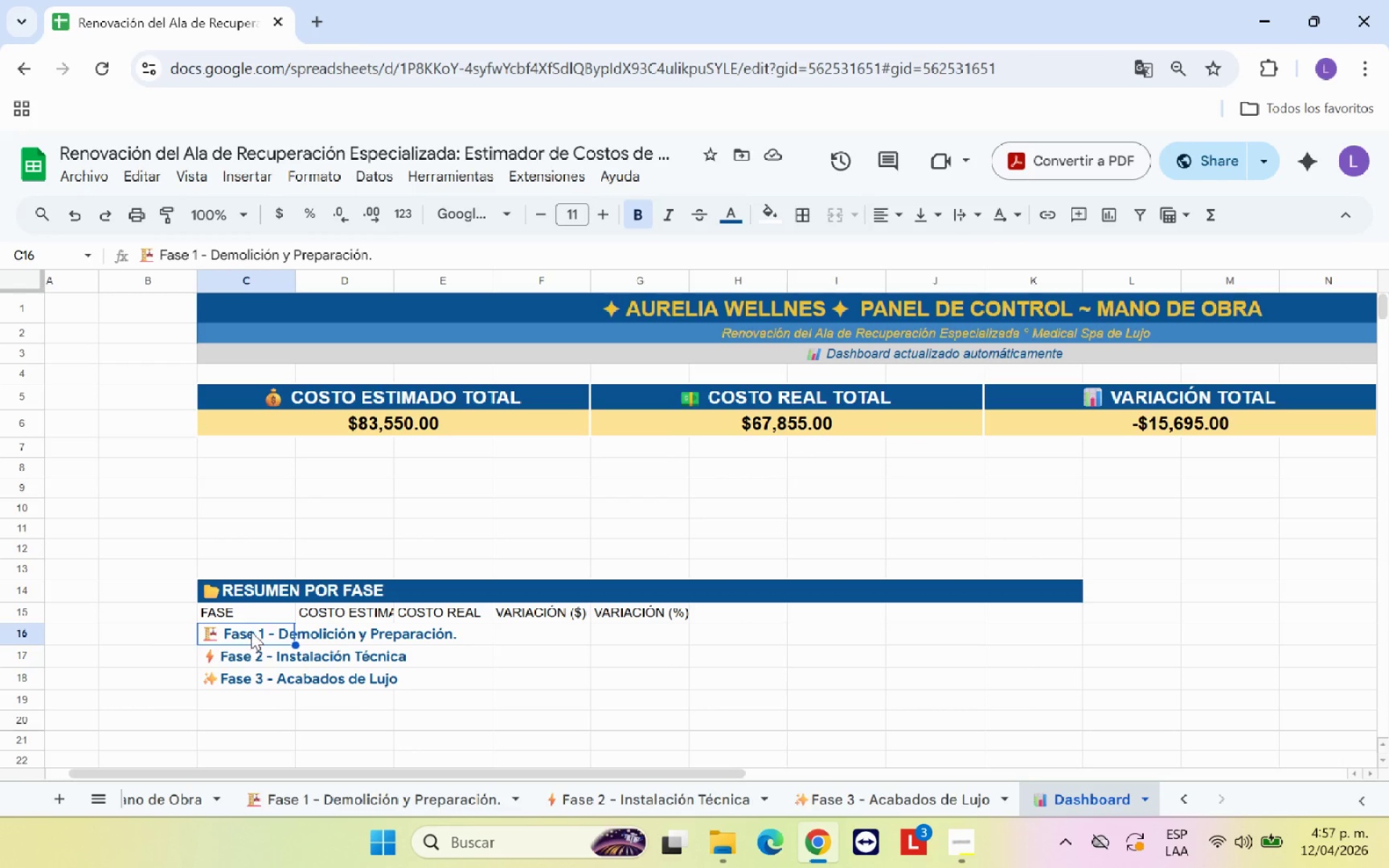 
left_click_drag(start_coordinate=[252, 631], to_coordinate=[449, 642])
 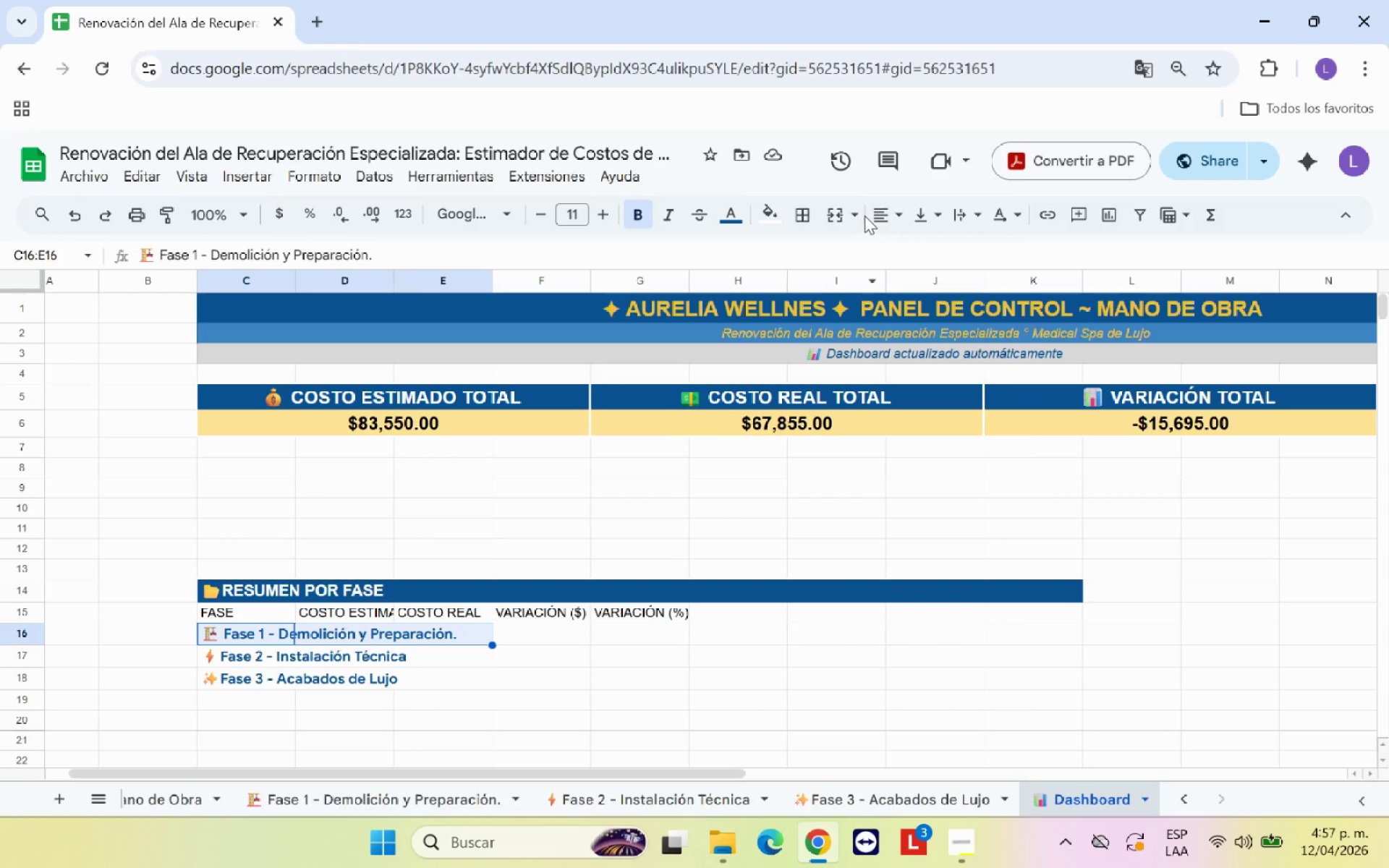 
left_click([840, 215])
 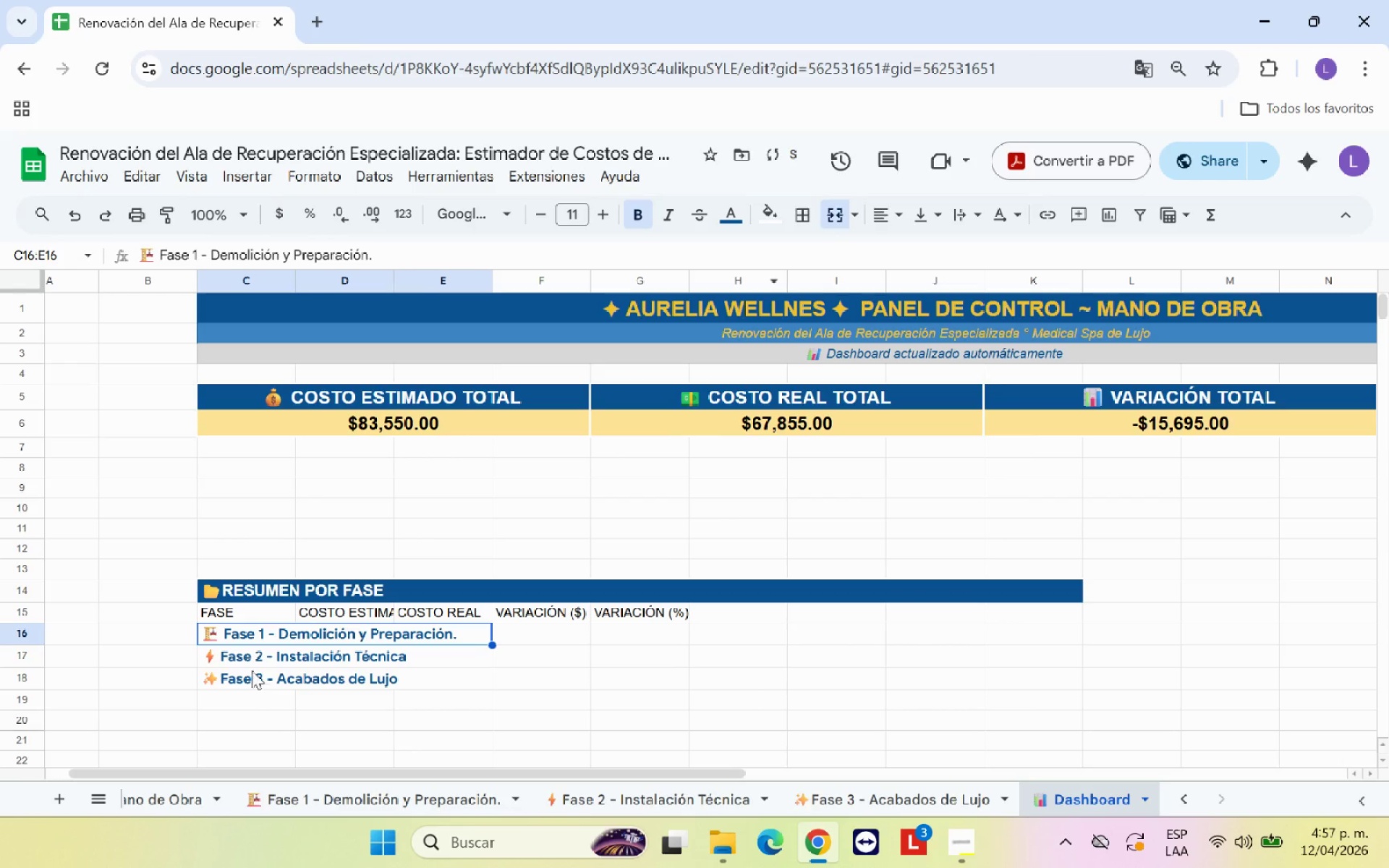 
left_click_drag(start_coordinate=[250, 660], to_coordinate=[431, 654])
 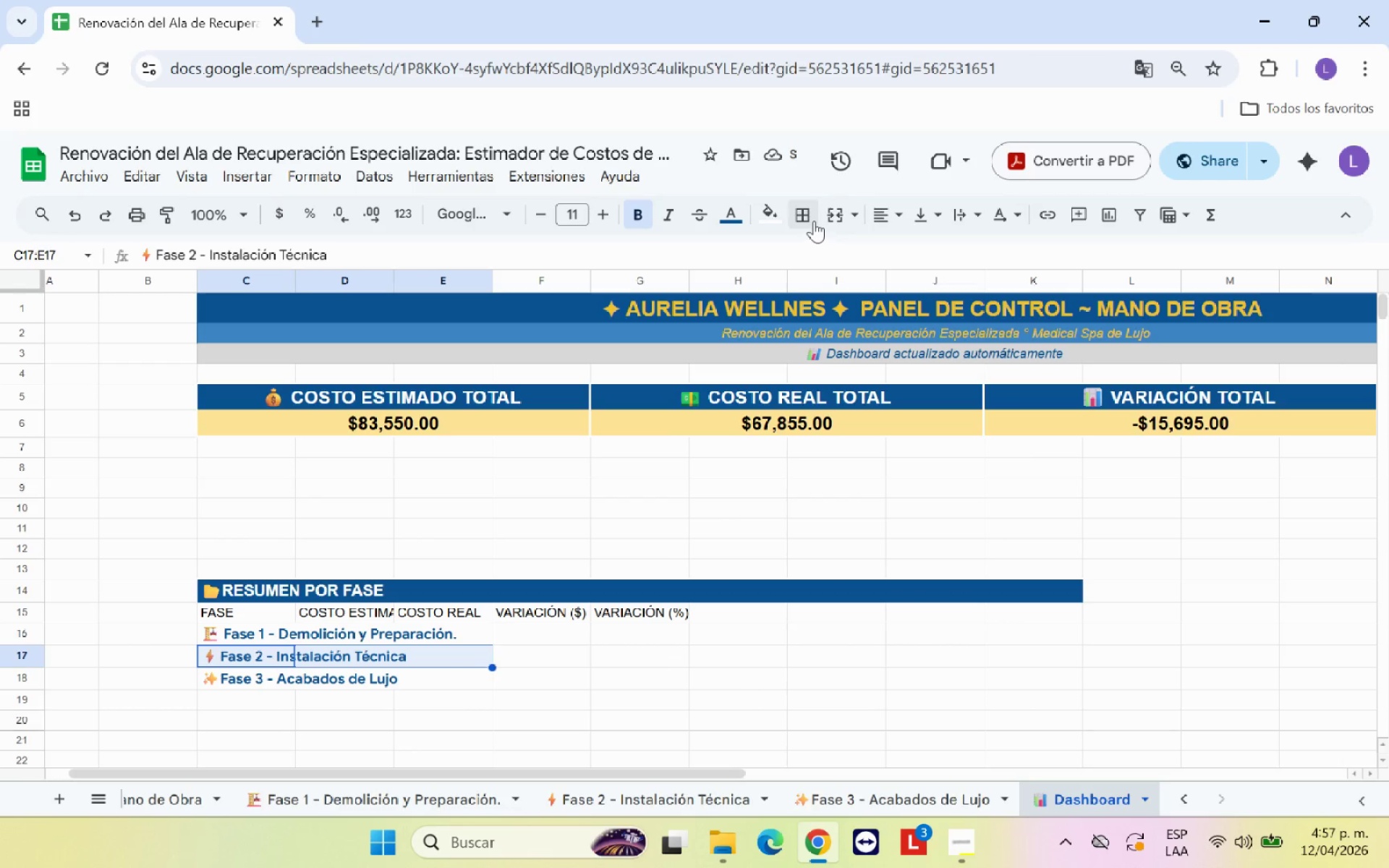 
left_click([848, 214])
 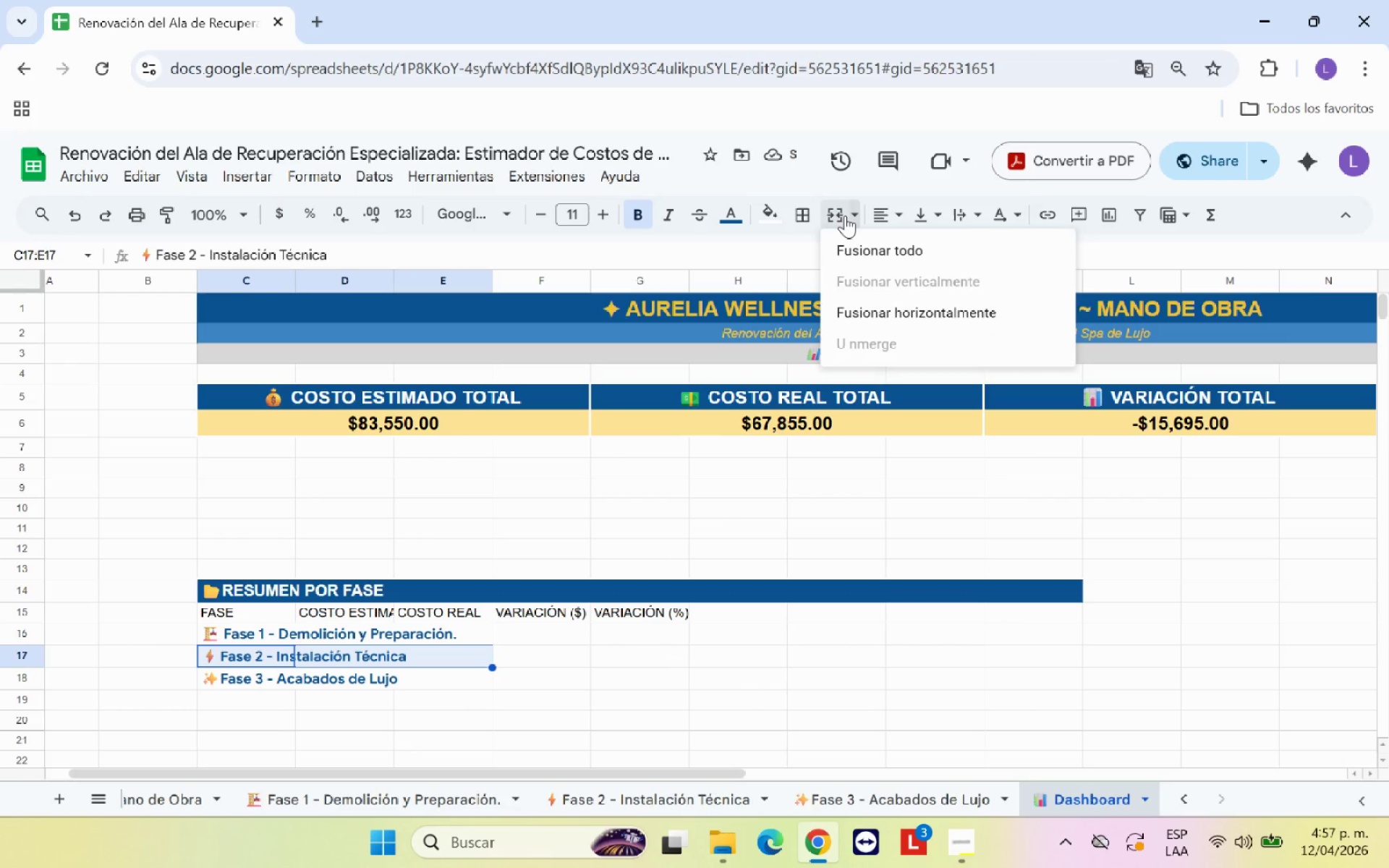 
left_click([844, 216])
 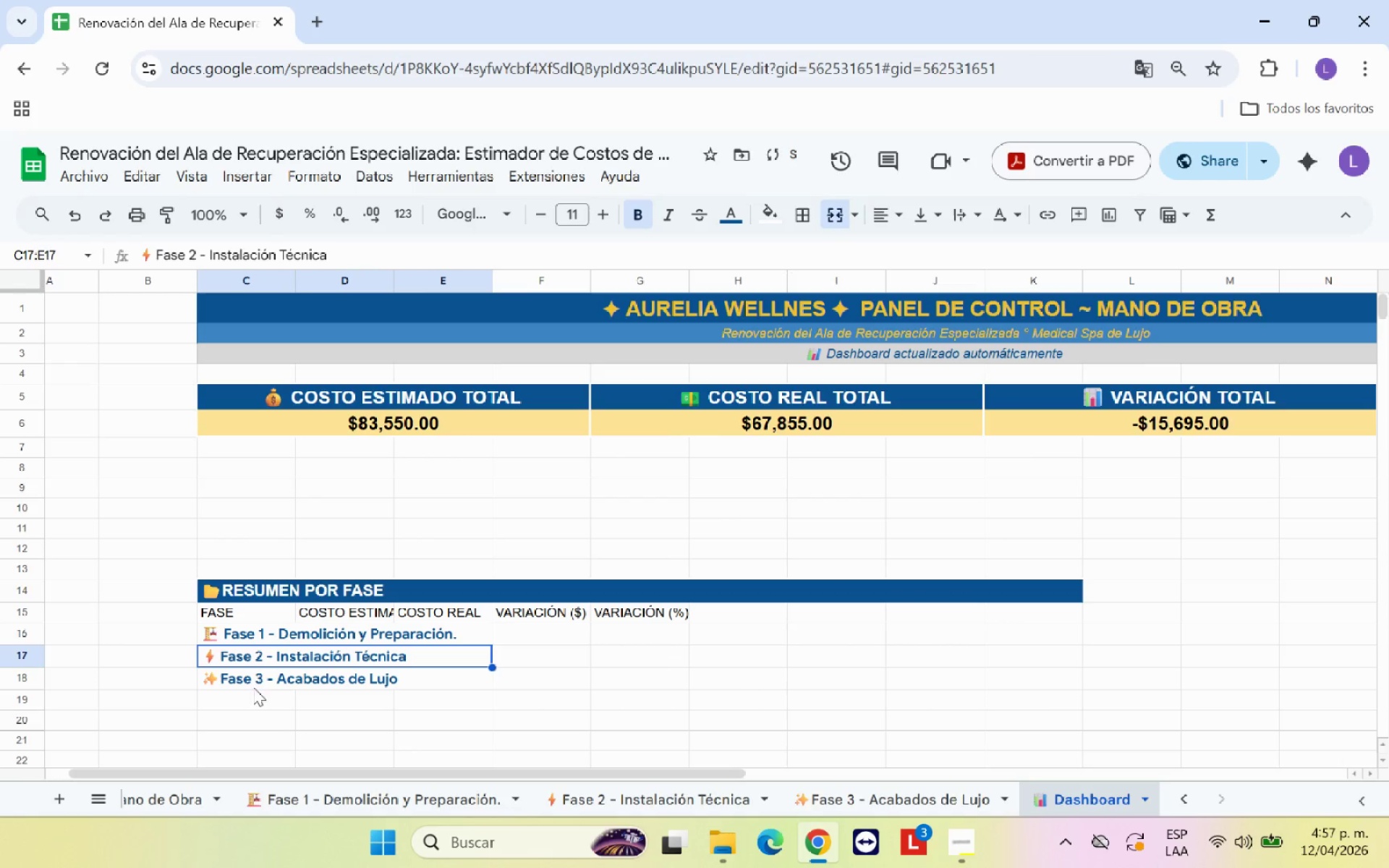 
left_click_drag(start_coordinate=[244, 681], to_coordinate=[415, 681])
 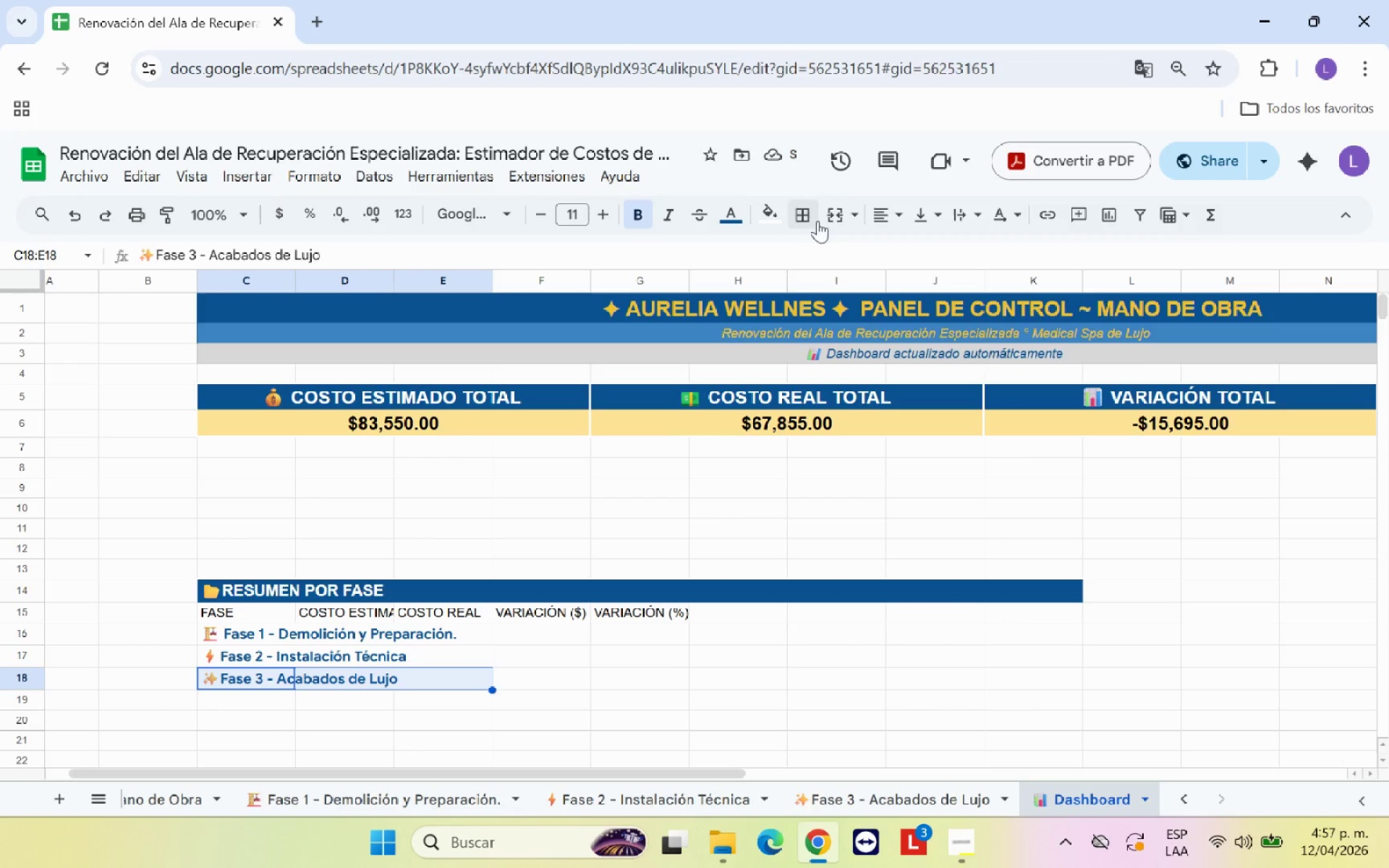 
left_click([836, 216])
 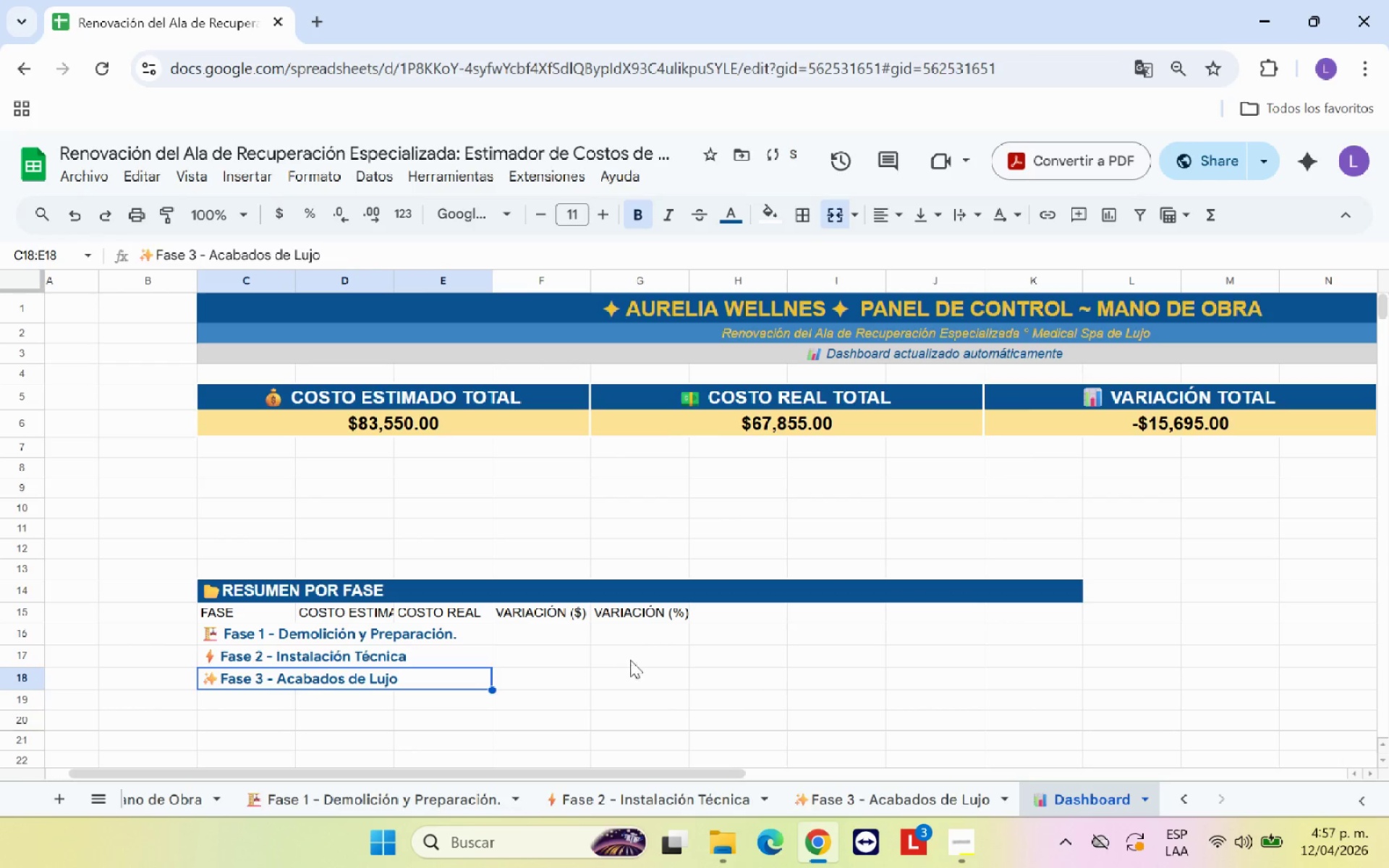 
left_click([630, 663])
 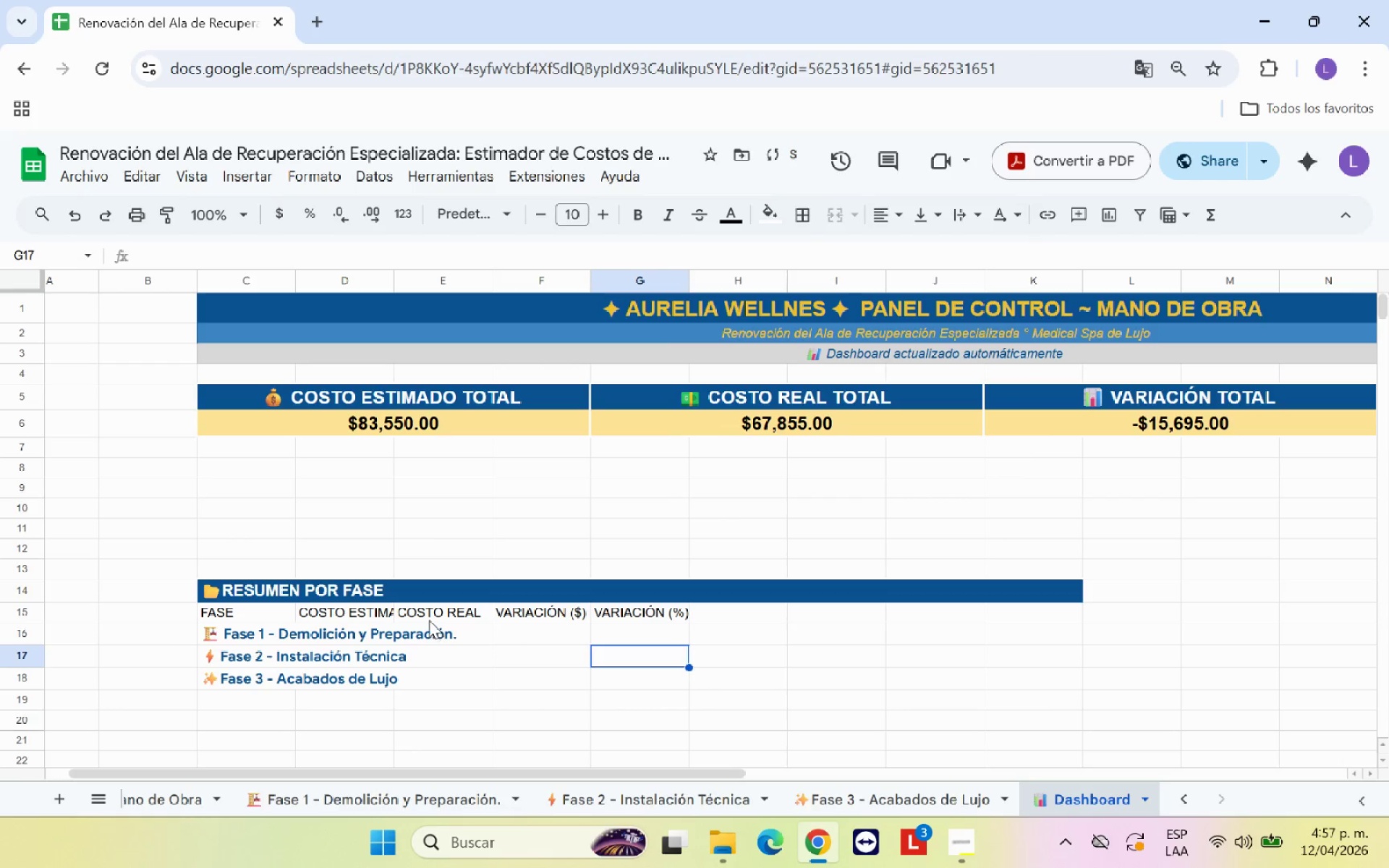 
left_click([427, 613])
 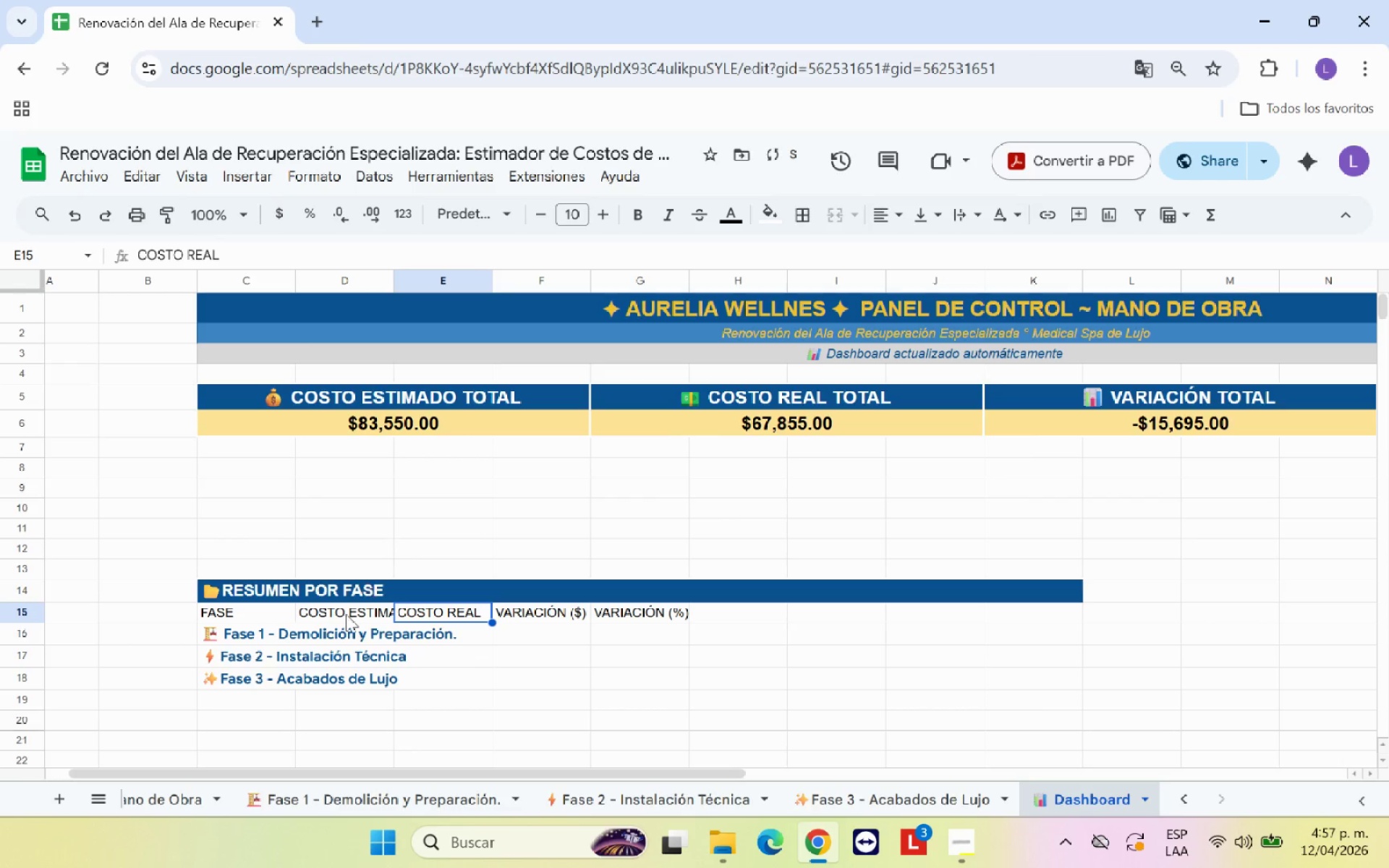 
left_click([346, 614])
 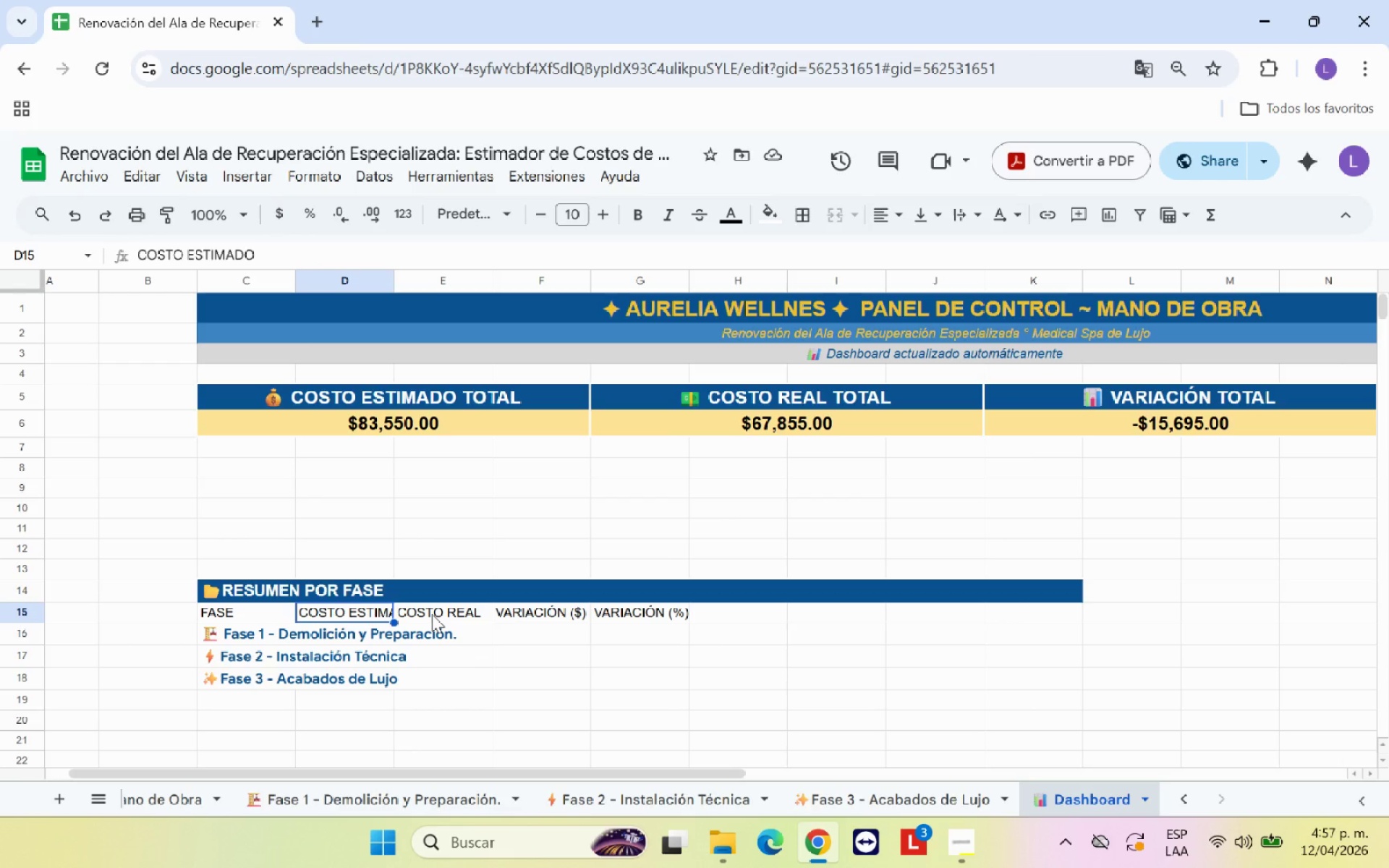 
wait(8.11)
 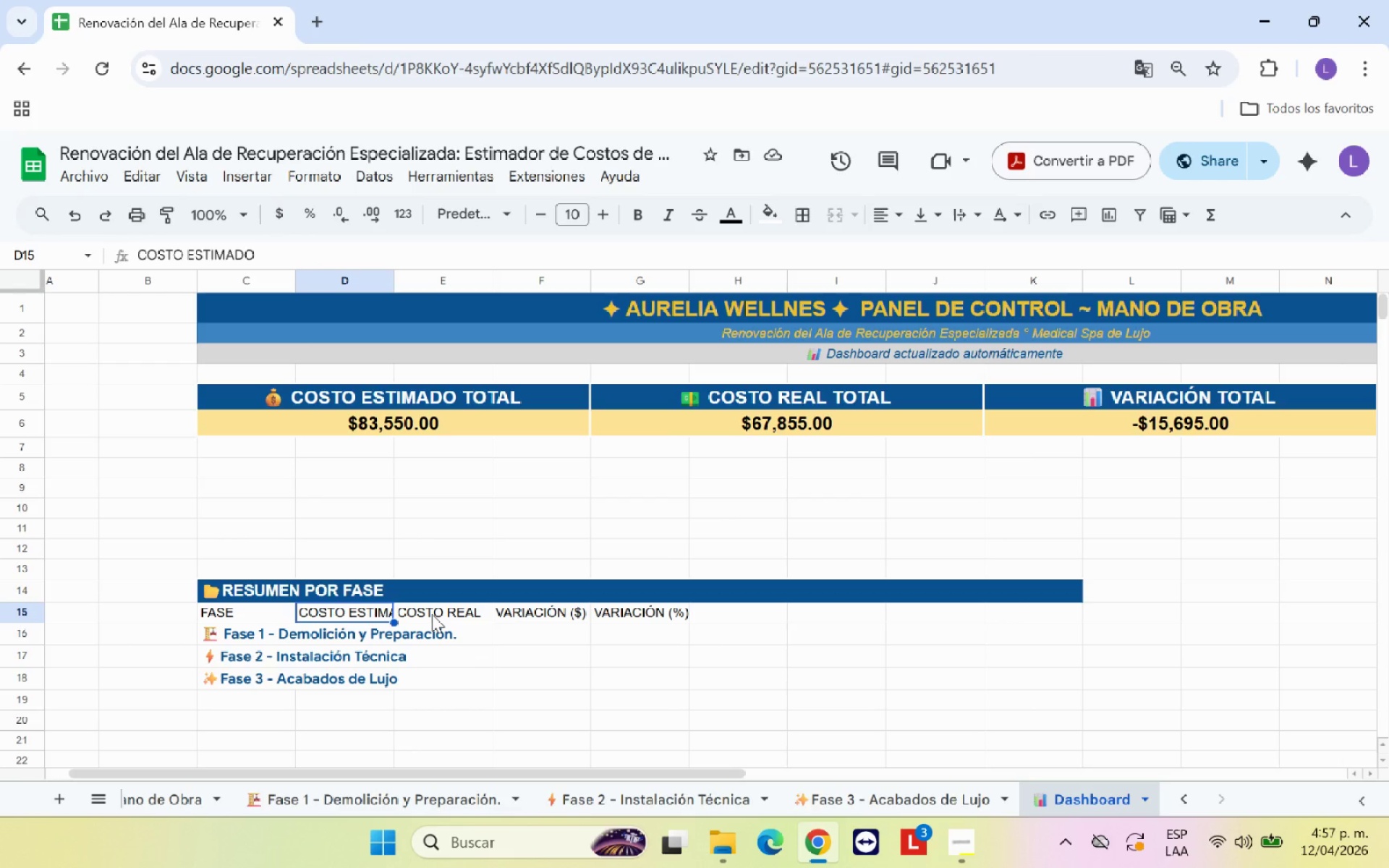 
left_click_drag(start_coordinate=[297, 287], to_coordinate=[406, 292])
 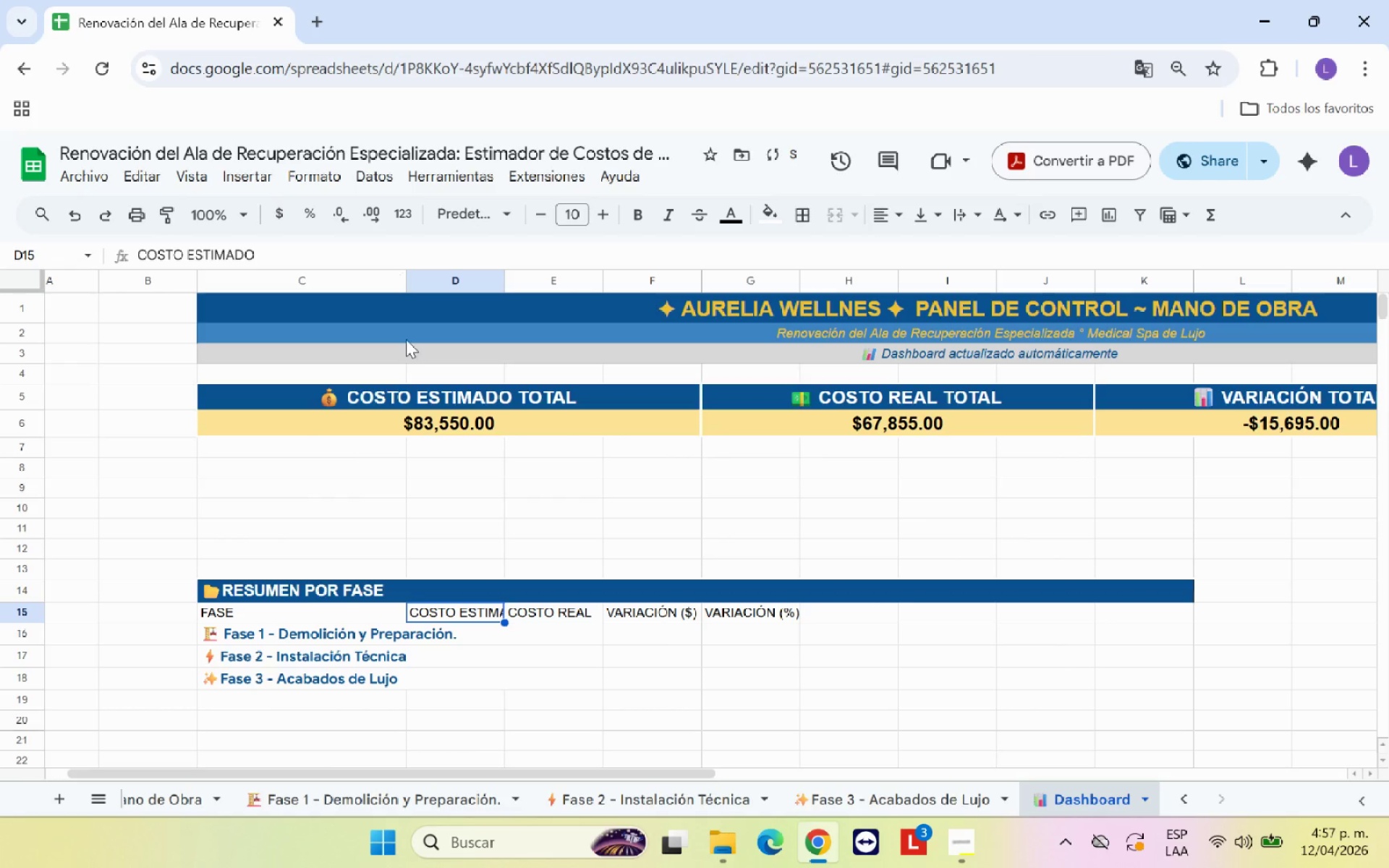 
left_click_drag(start_coordinate=[406, 281], to_coordinate=[367, 283])
 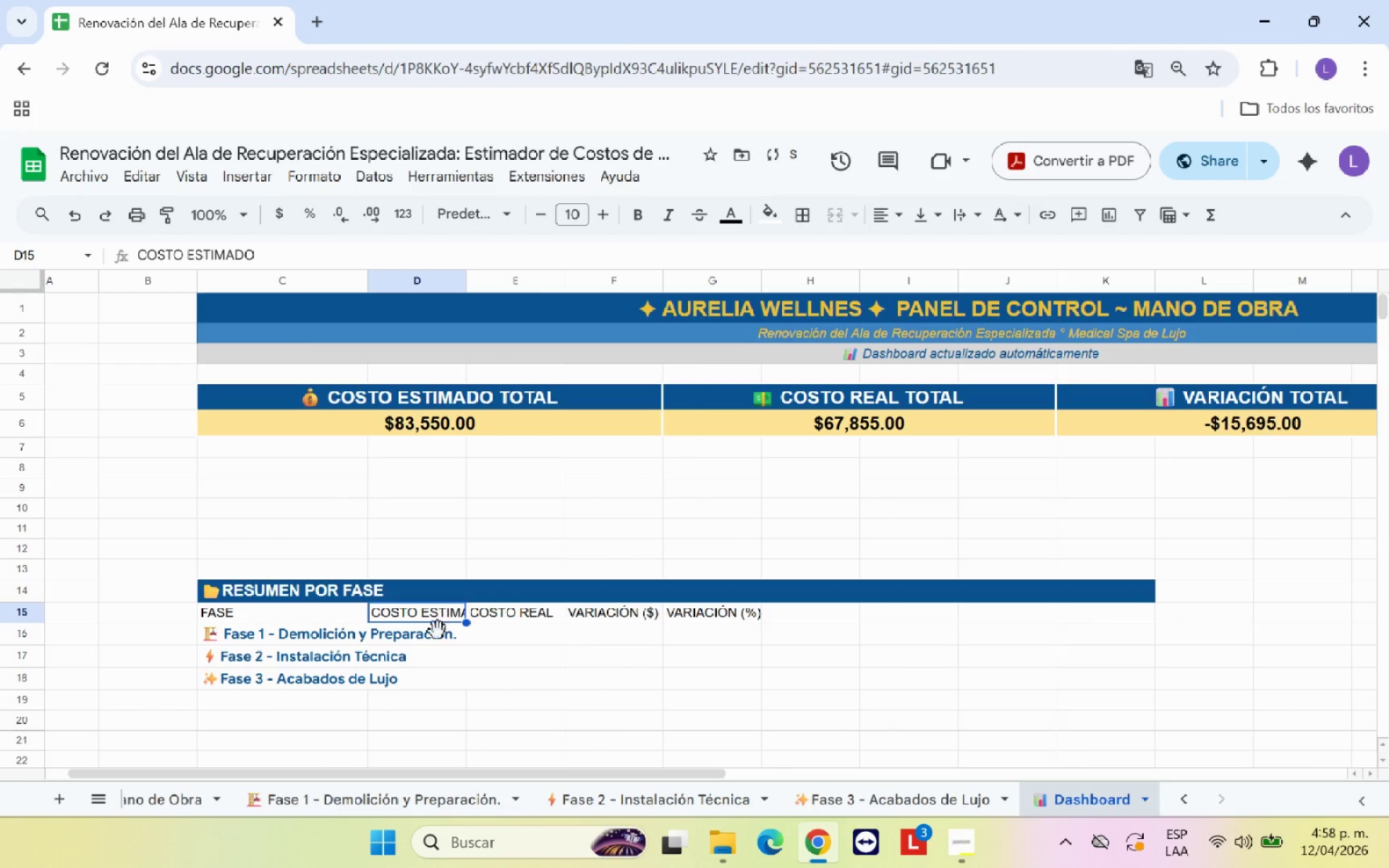 
left_click([441, 636])
 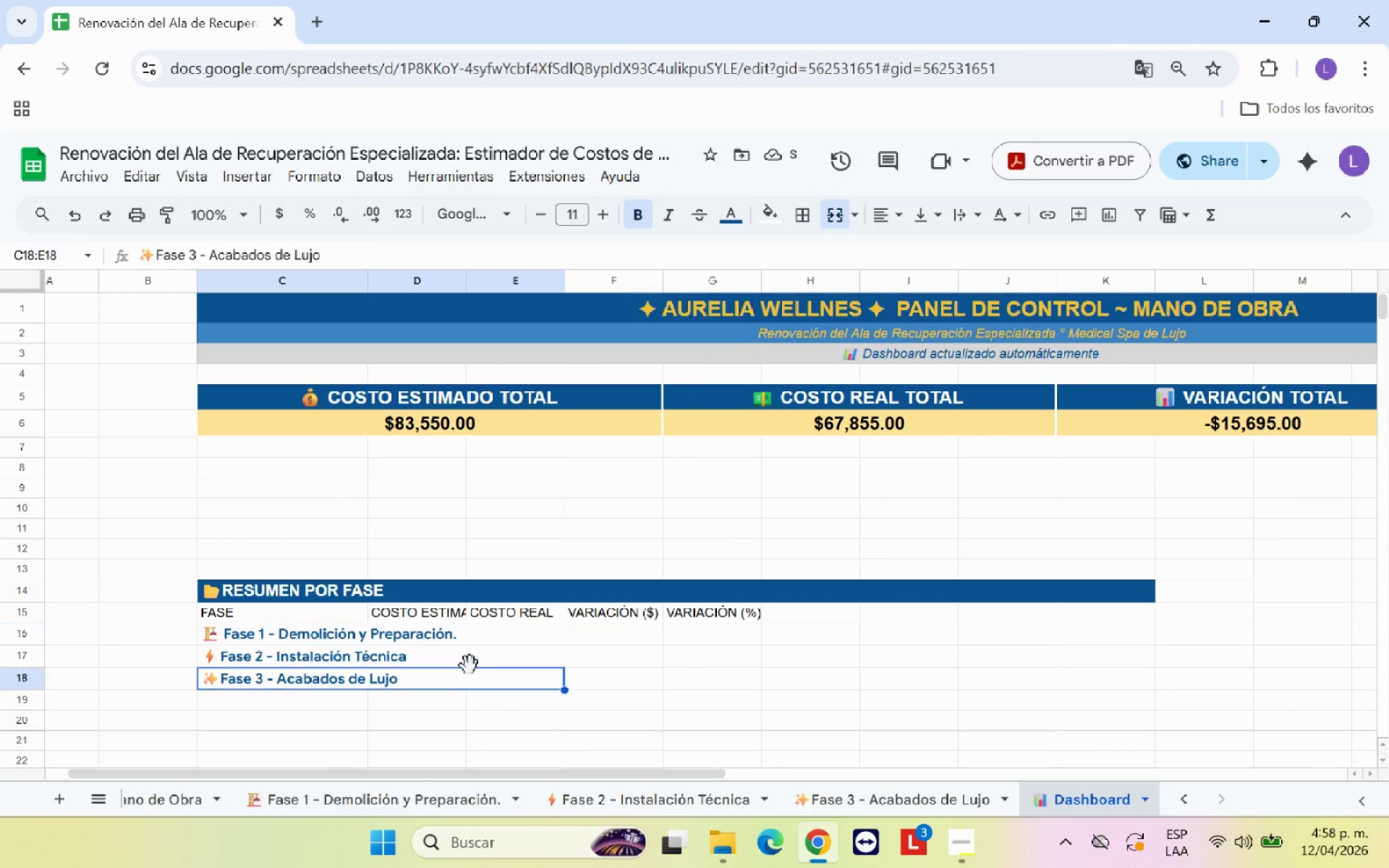 
double_click([430, 612])
 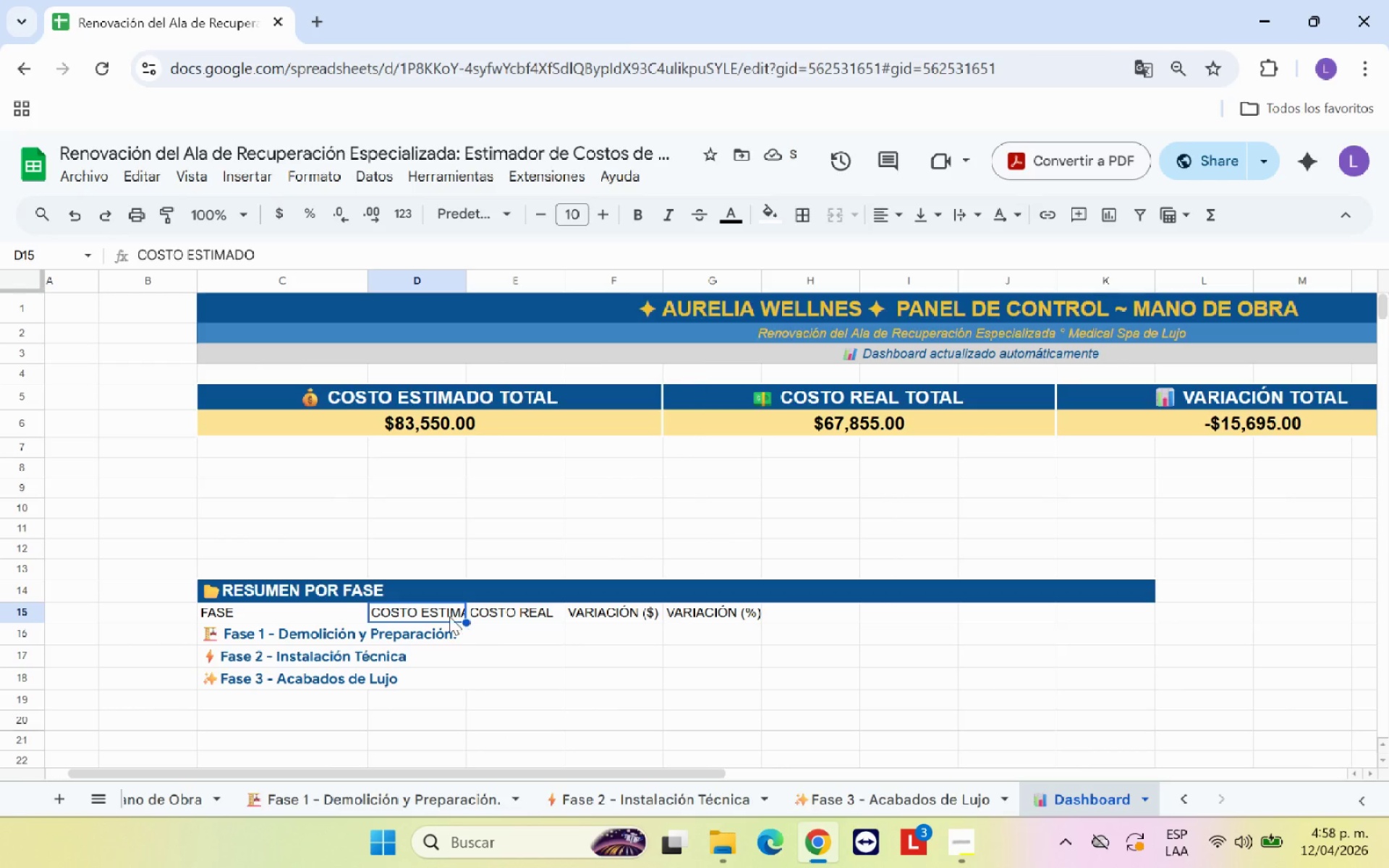 
left_click_drag(start_coordinate=[449, 616], to_coordinate=[697, 607])
 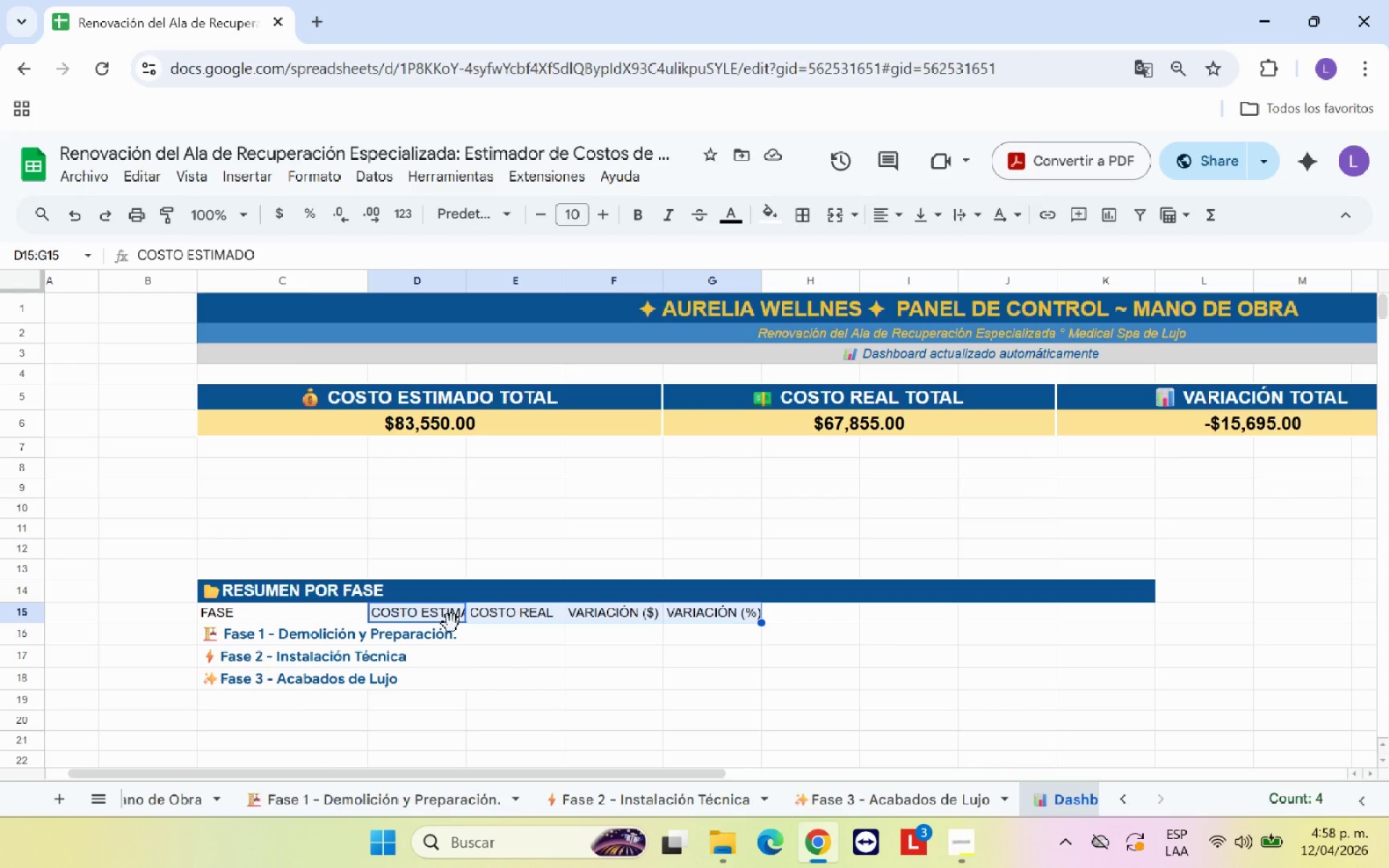 
left_click_drag(start_coordinate=[451, 624], to_coordinate=[591, 608])
 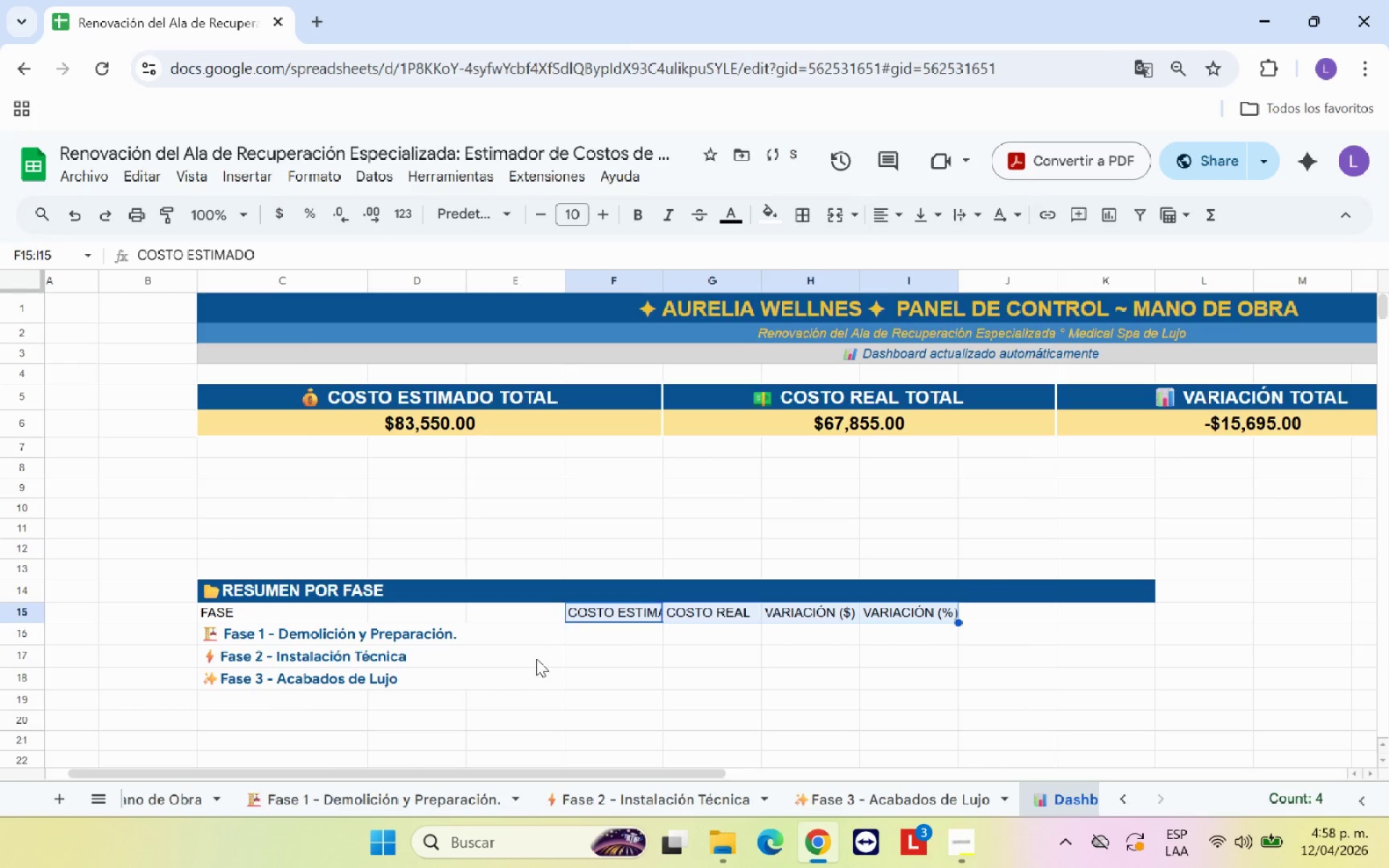 
left_click([524, 661])
 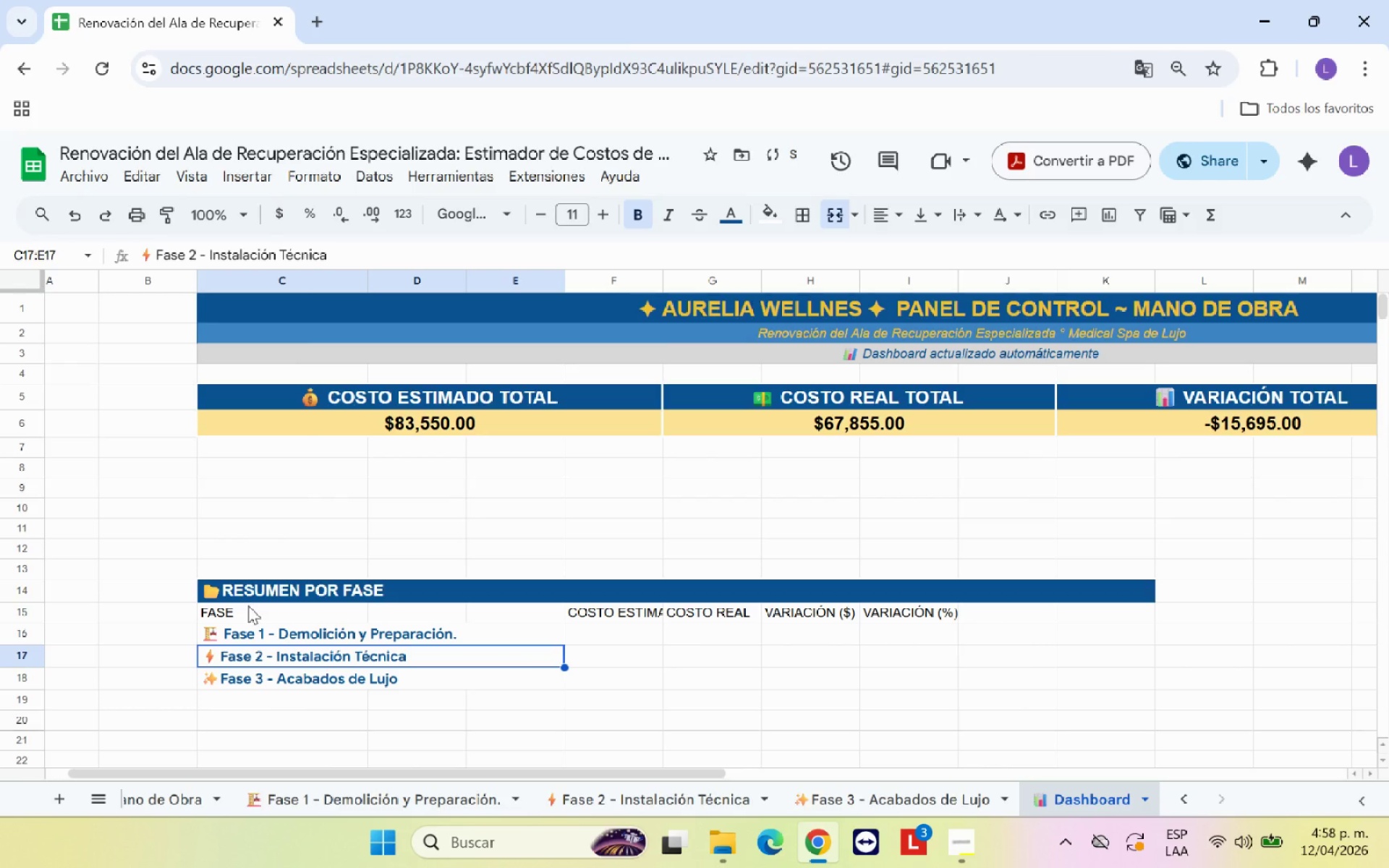 
left_click_drag(start_coordinate=[248, 606], to_coordinate=[476, 617])
 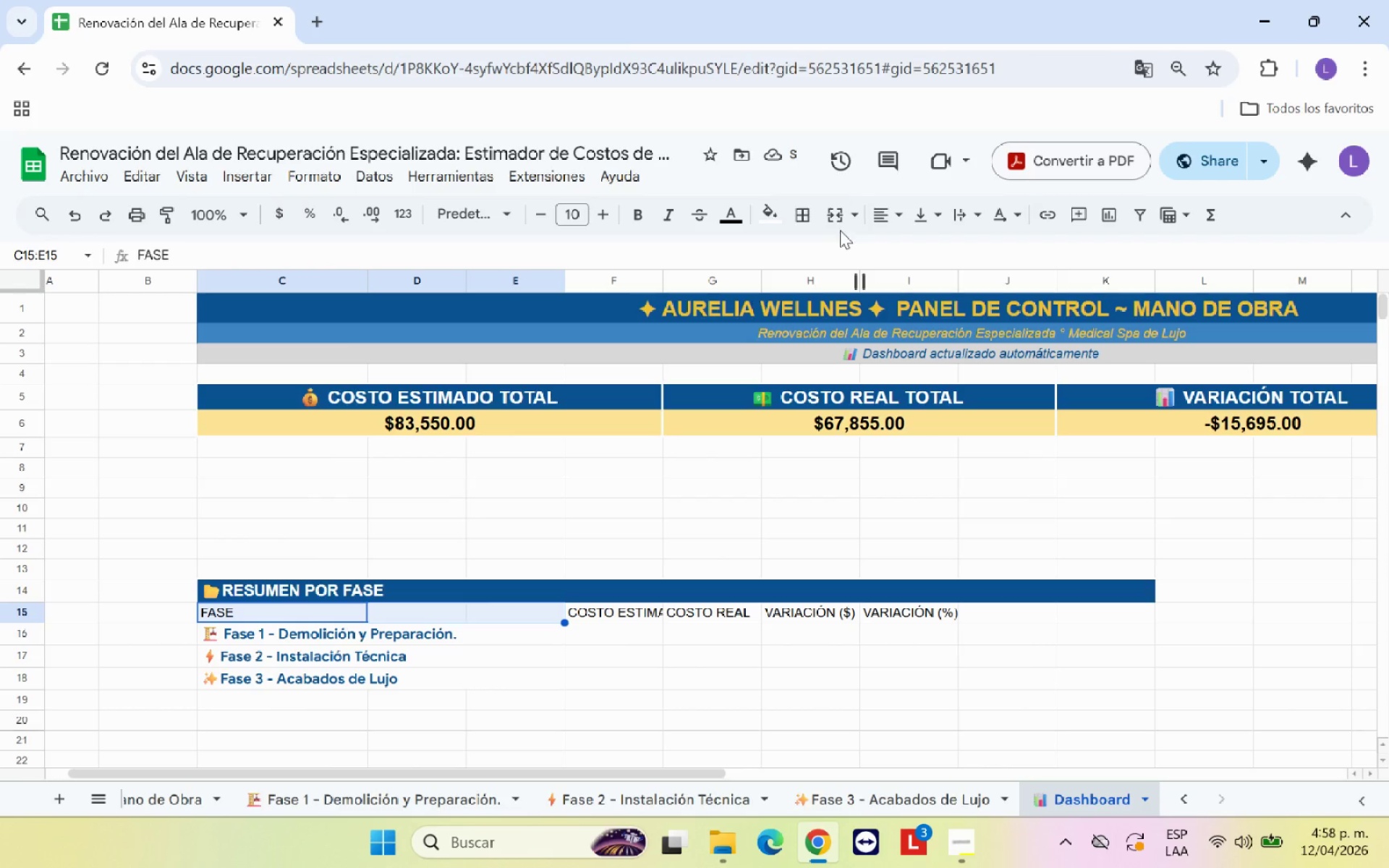 
left_click([833, 219])
 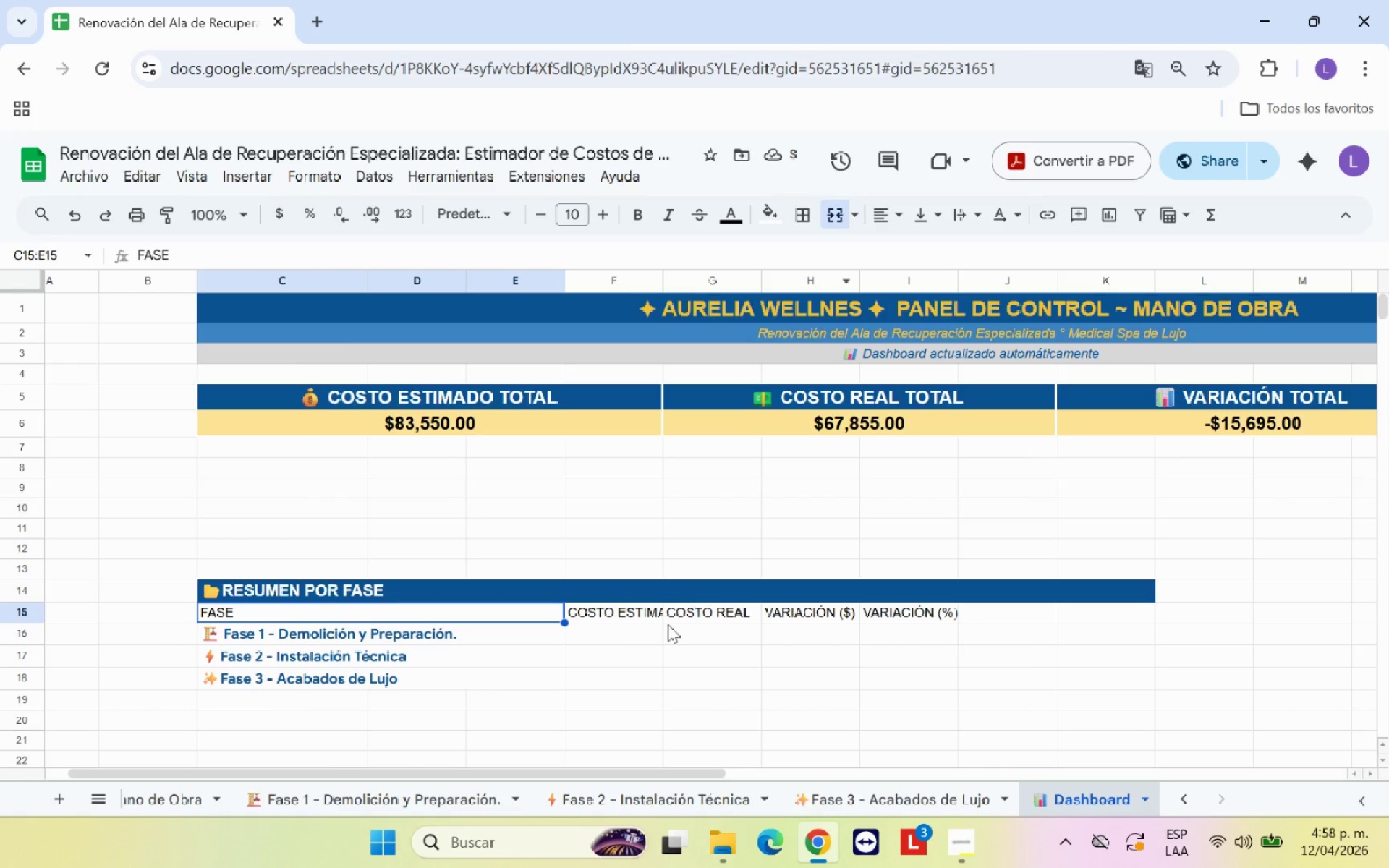 
left_click_drag(start_coordinate=[415, 613], to_coordinate=[1040, 611])
 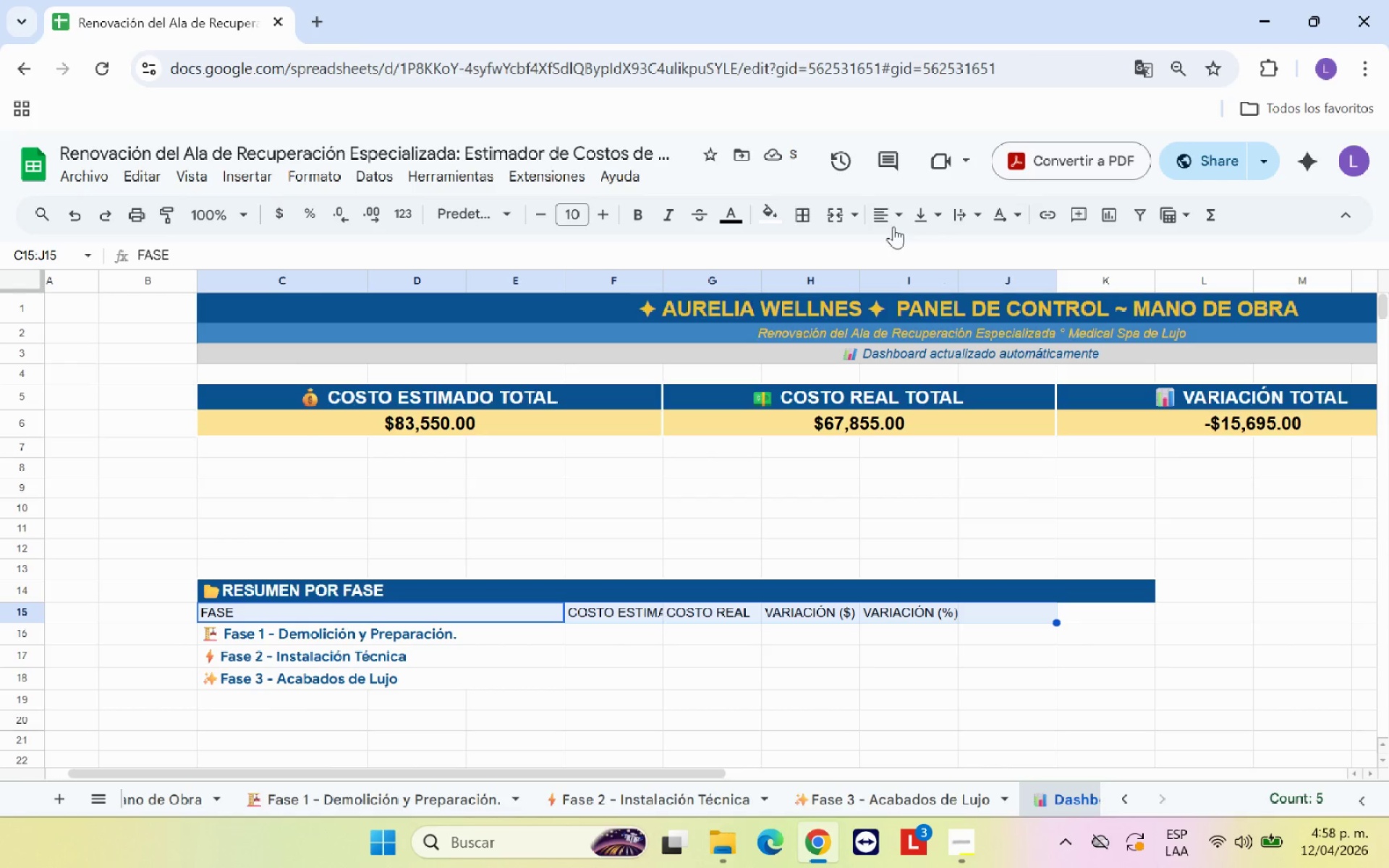 
left_click([896, 216])
 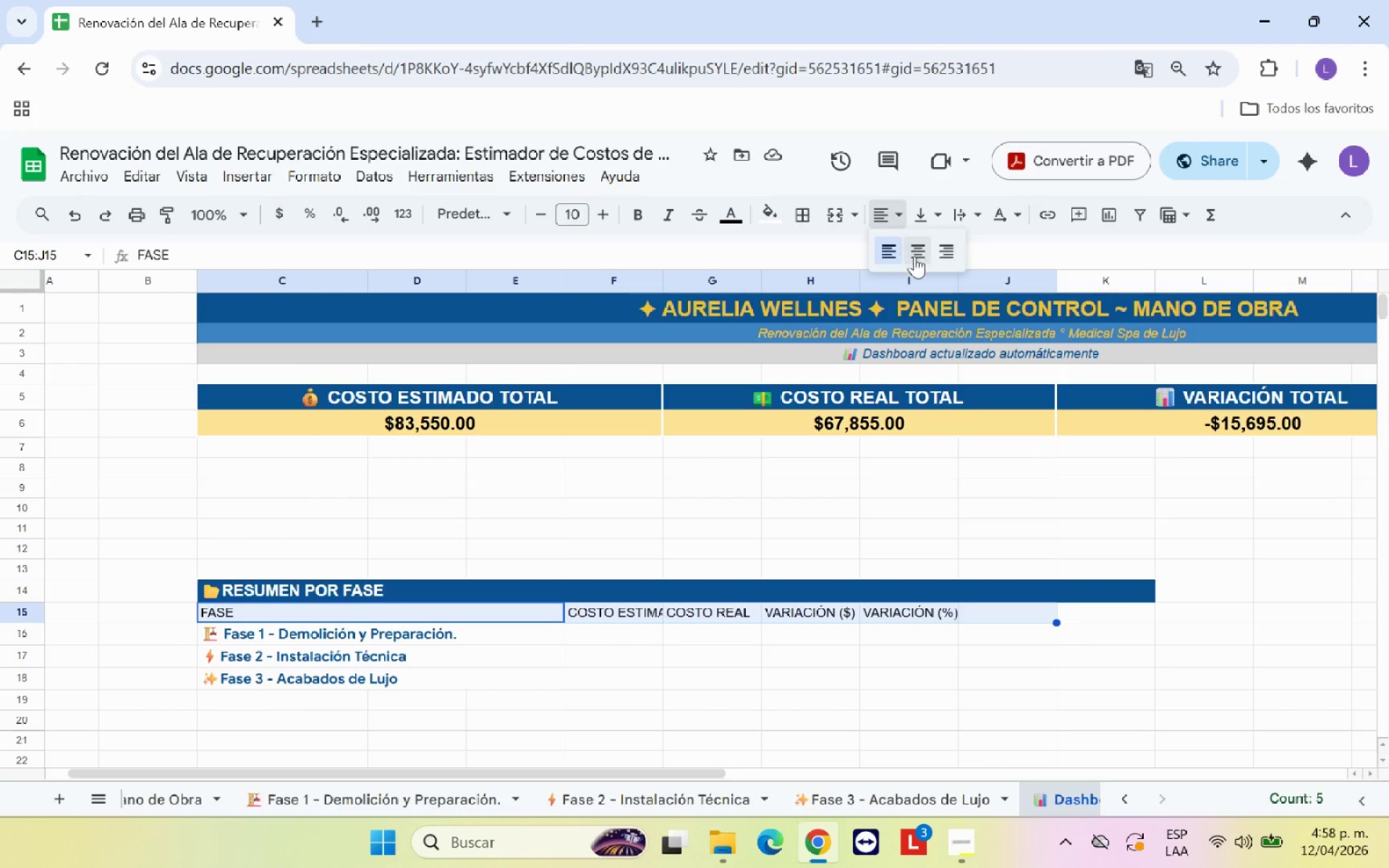 
left_click([916, 258])
 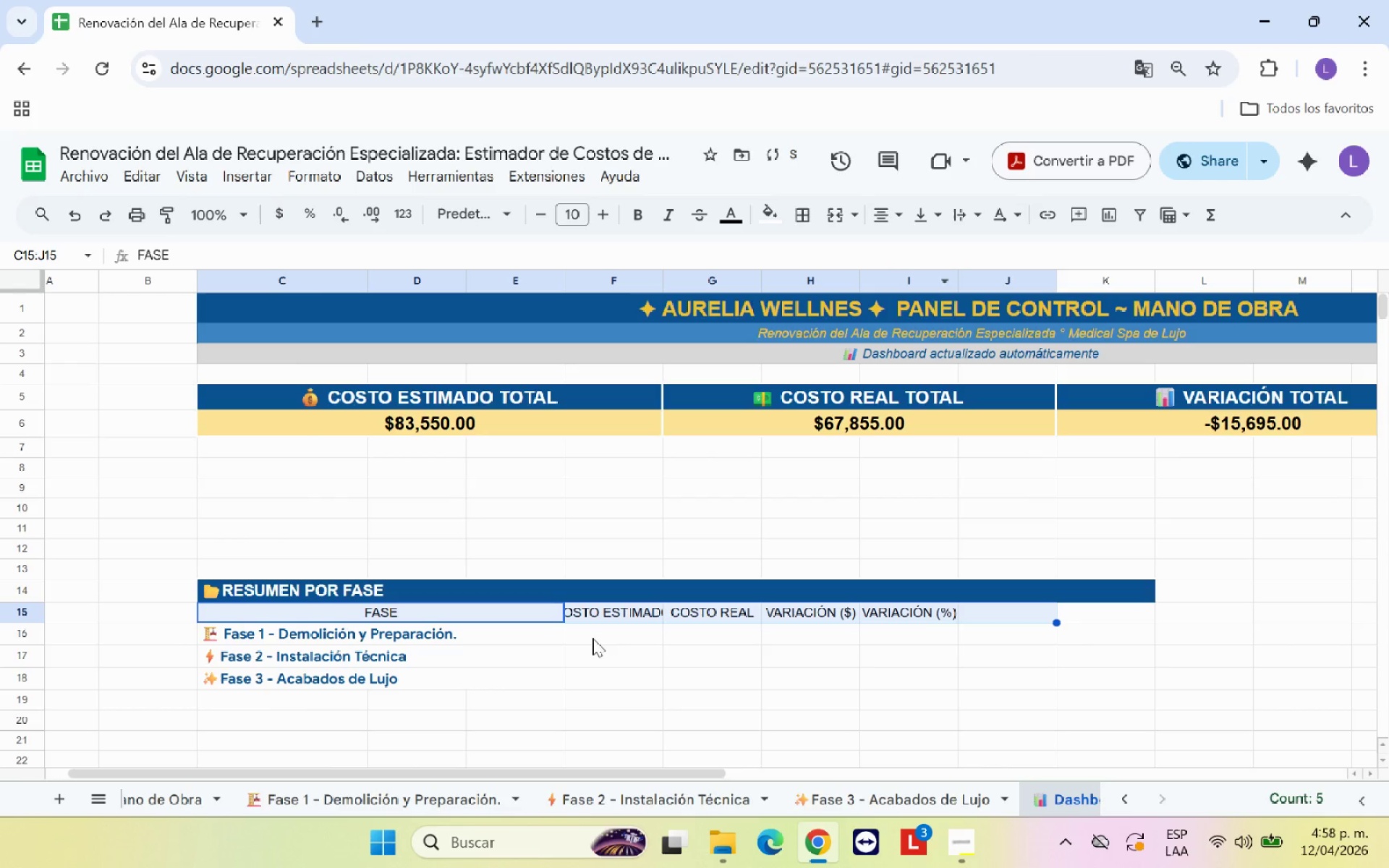 
left_click([554, 666])
 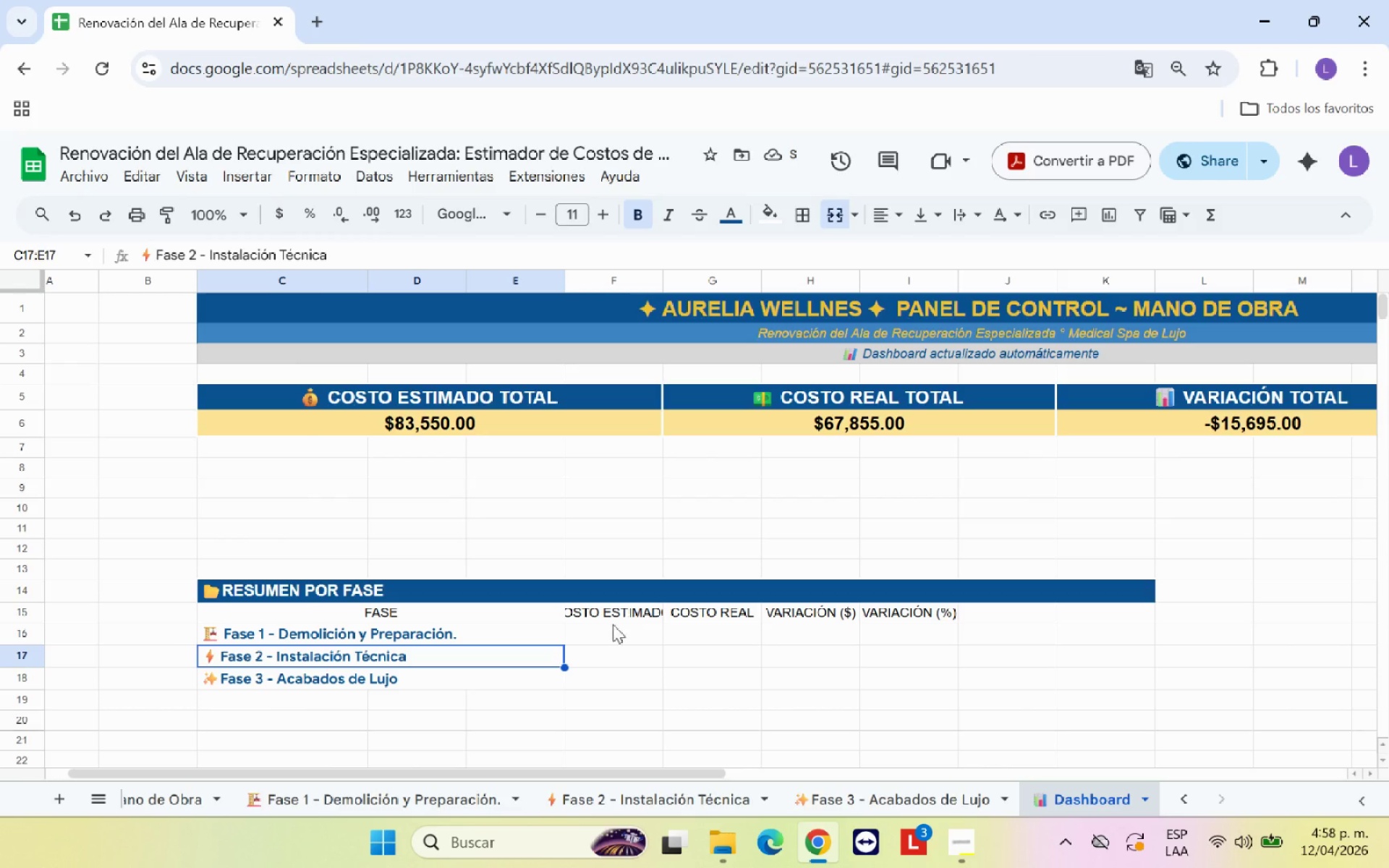 
left_click([322, 697])
 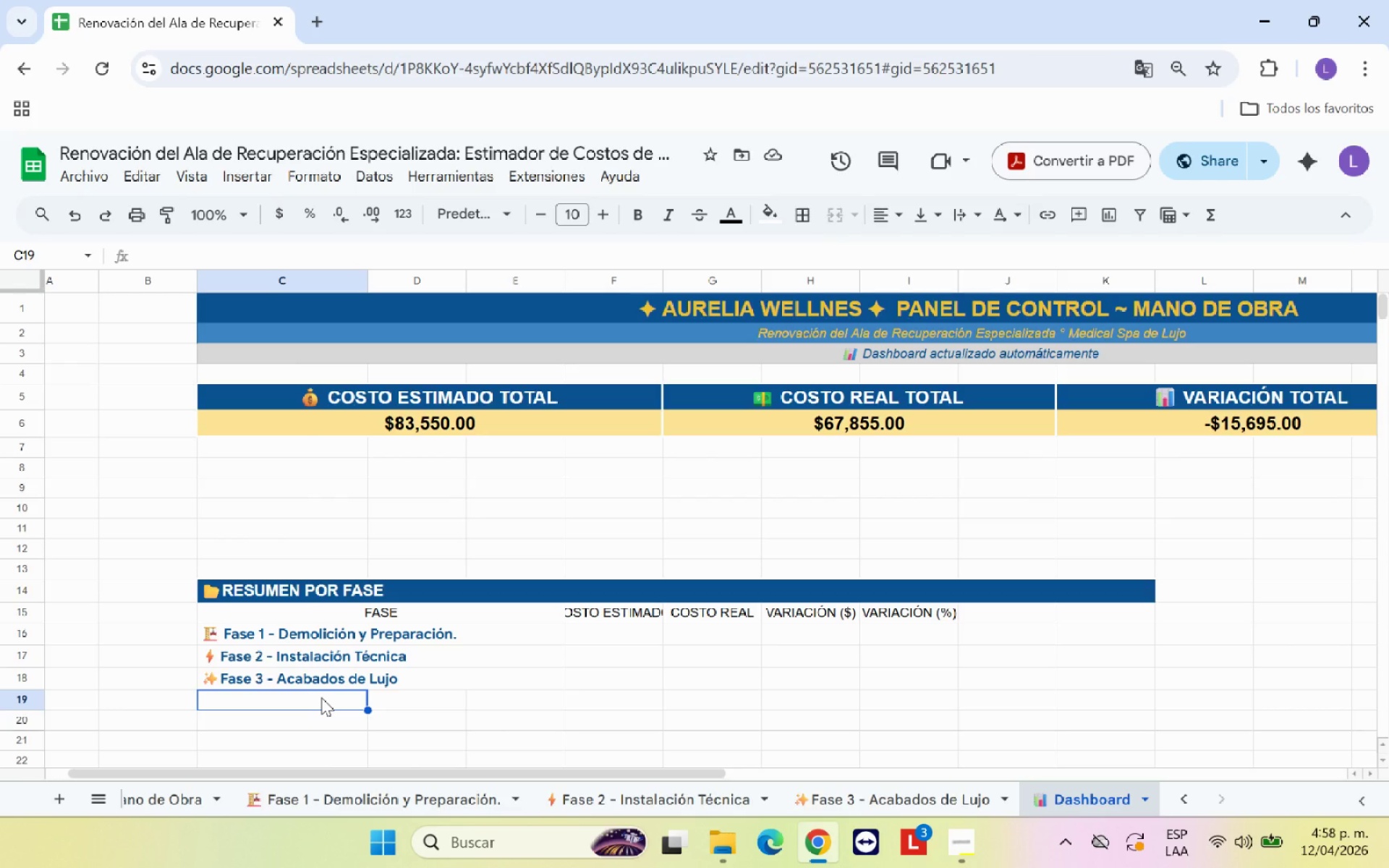 
type(TOTAL PROYECTO> )
 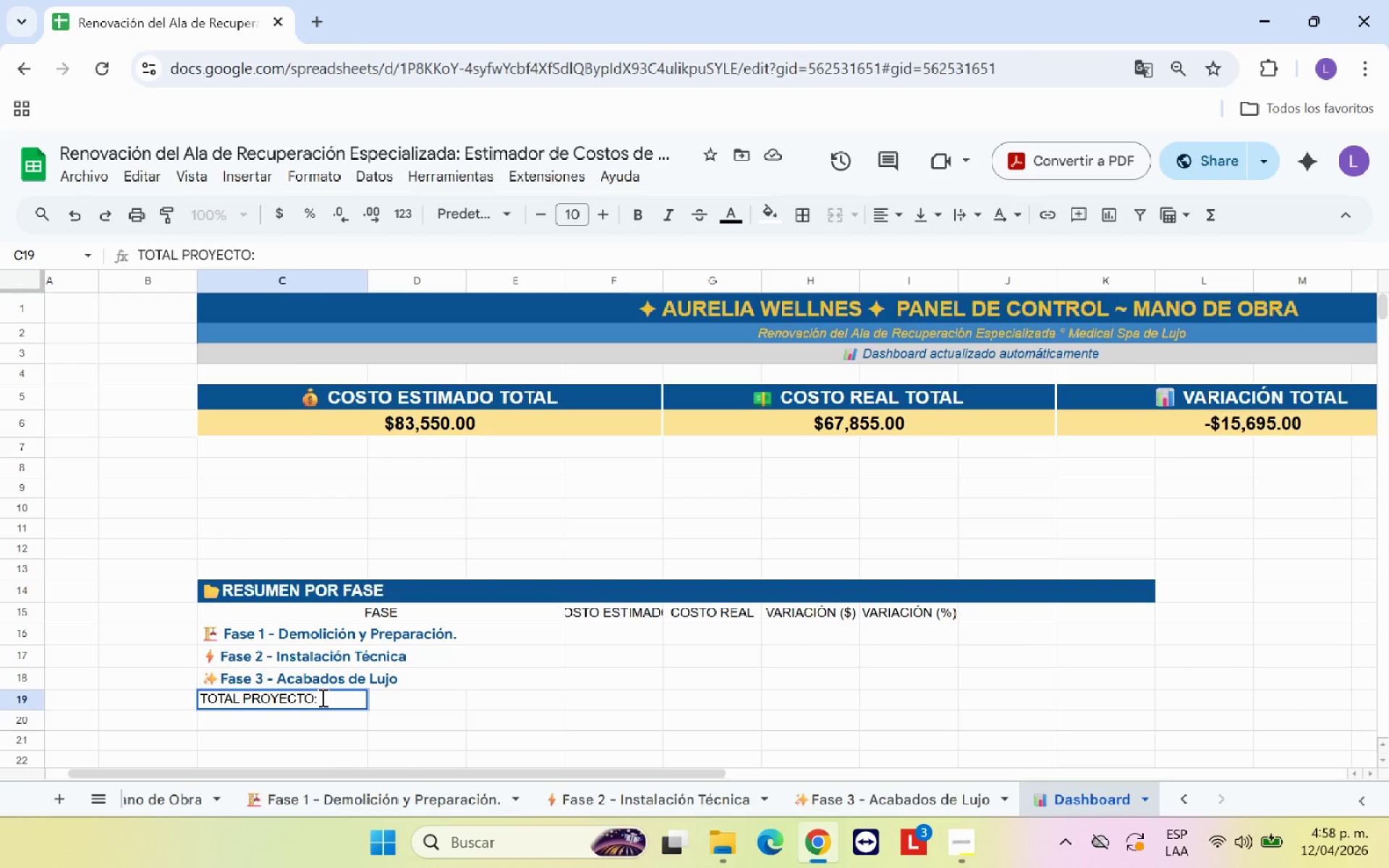 
left_click([403, 716])
 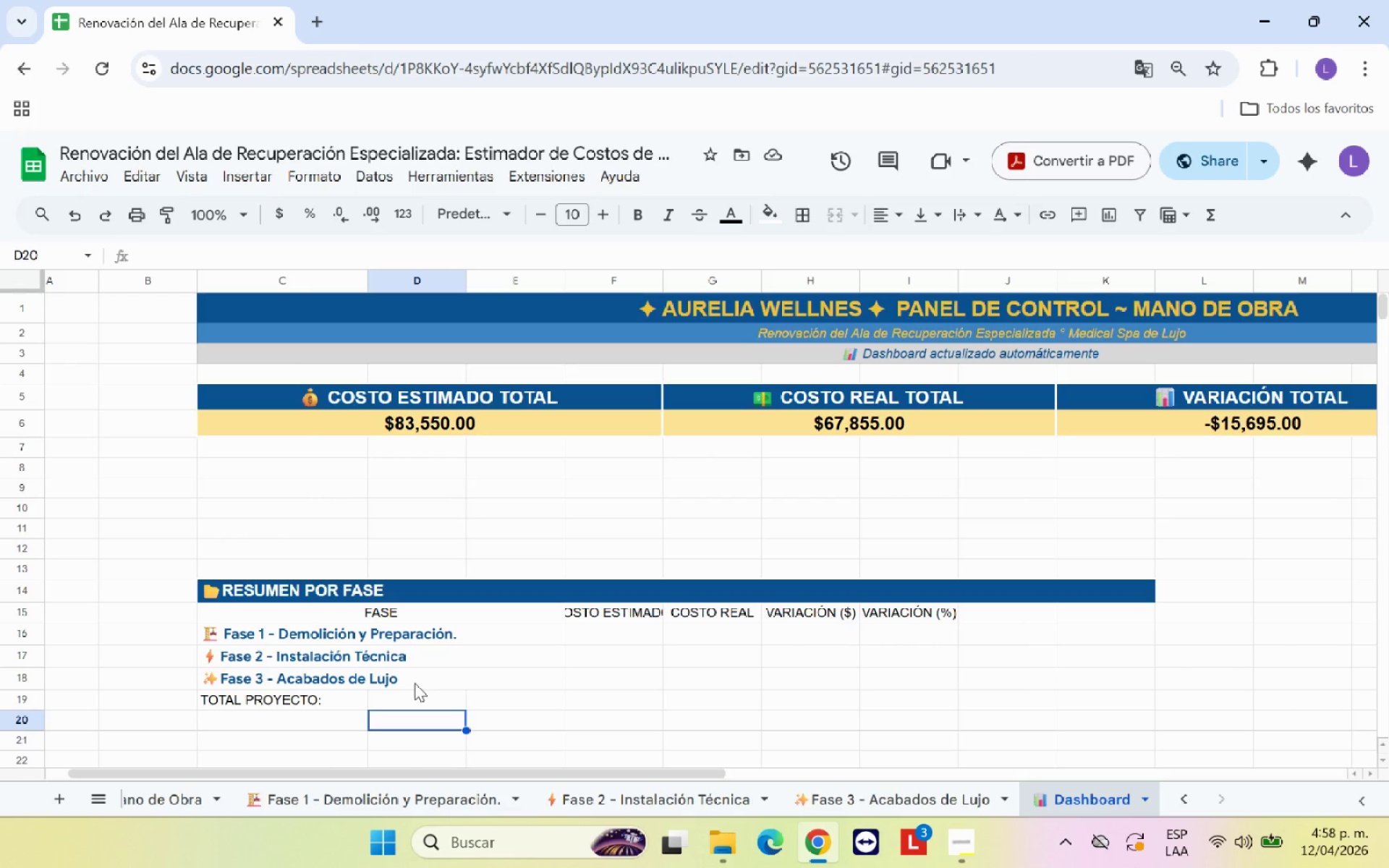 
wait(7.02)
 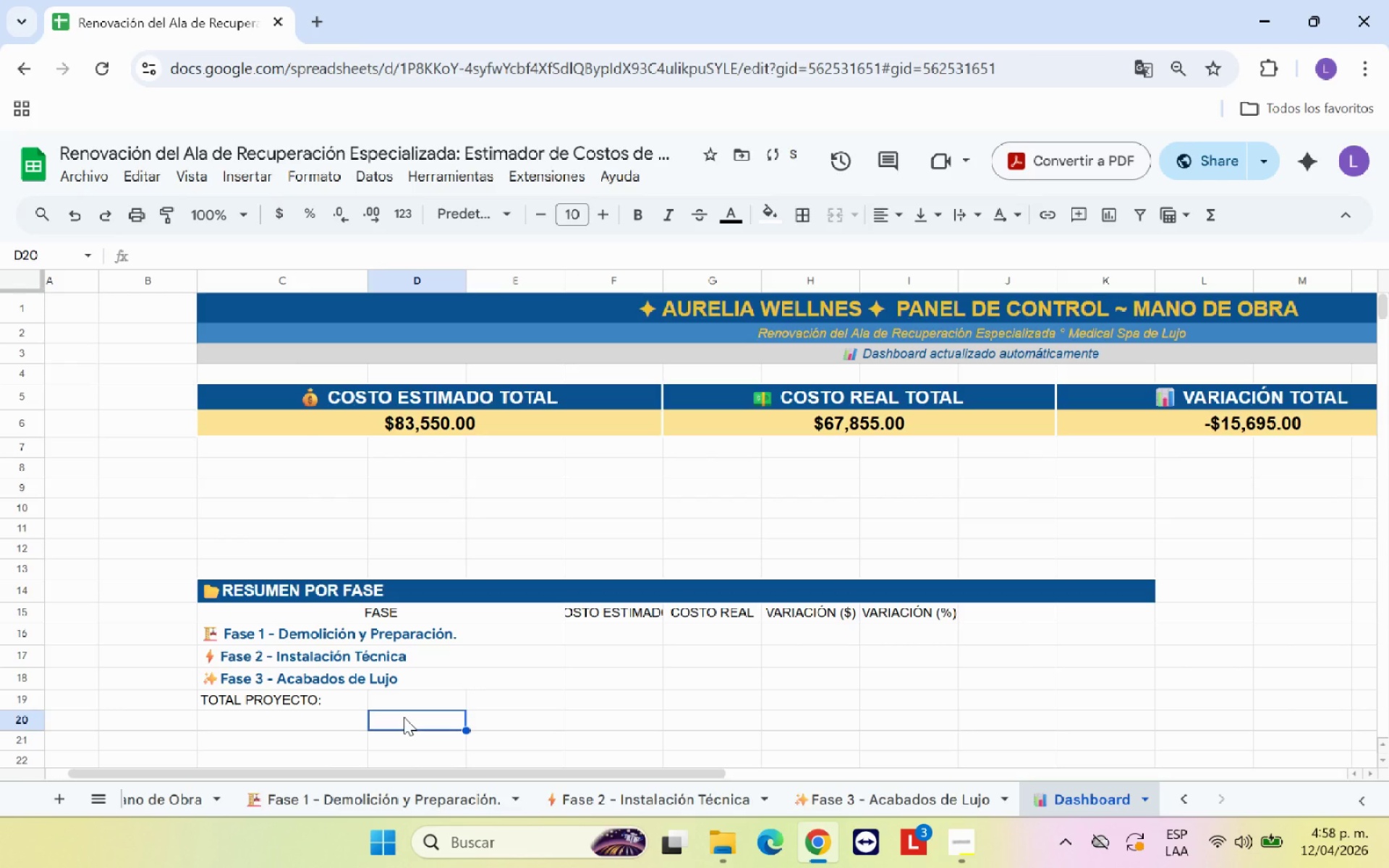 
left_click([634, 614])
 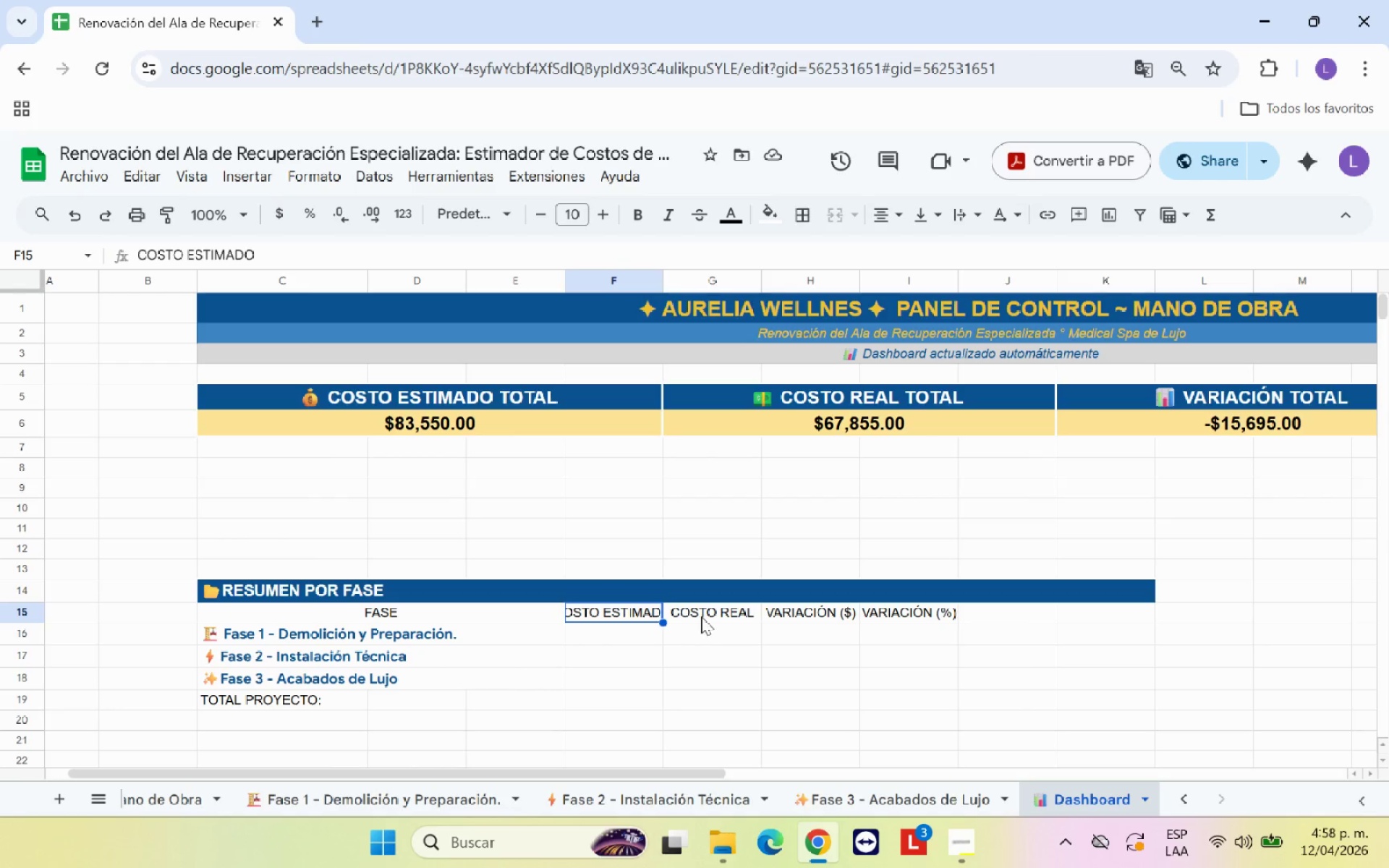 
left_click([701, 616])
 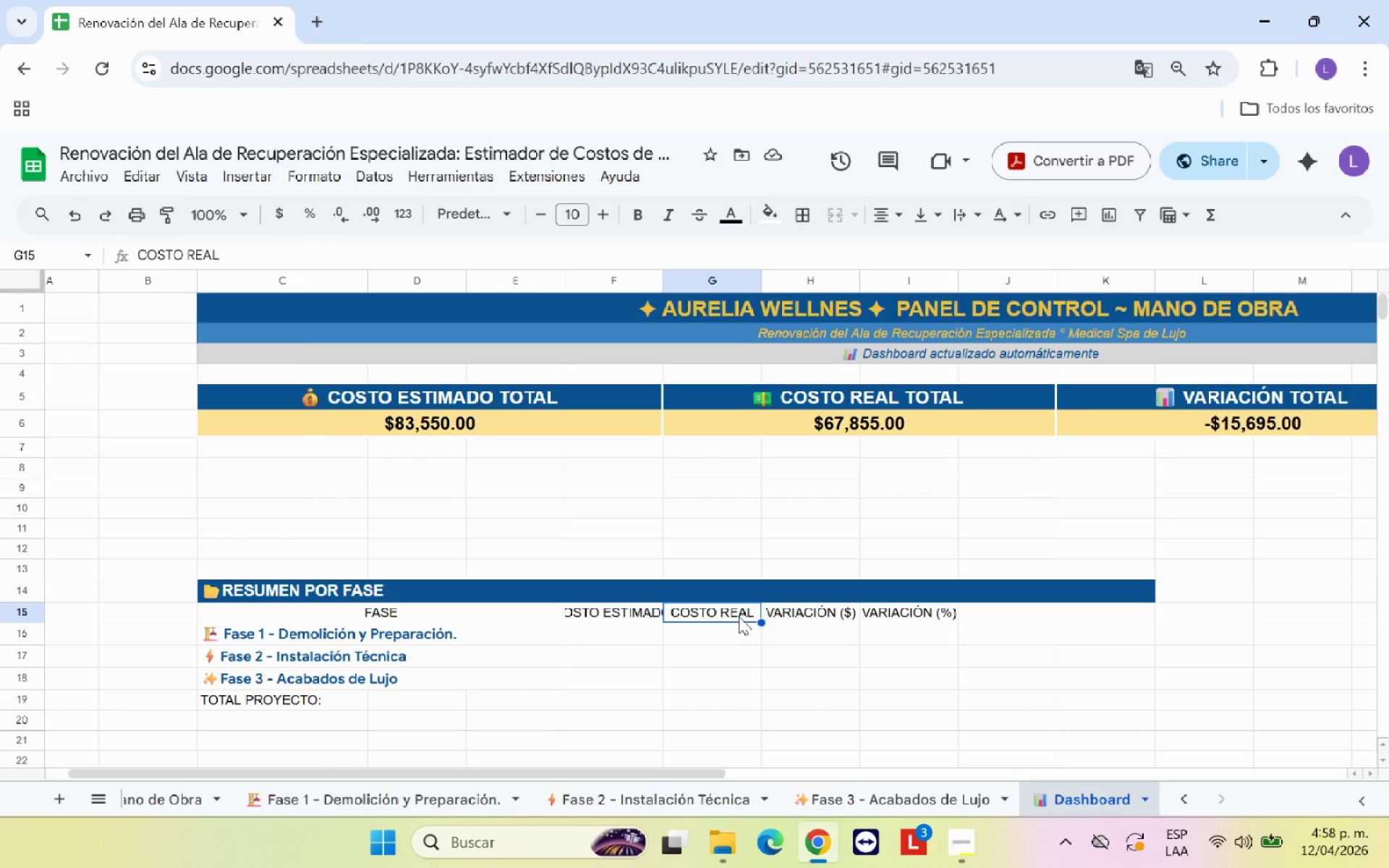 
left_click_drag(start_coordinate=[749, 614], to_coordinate=[904, 614])
 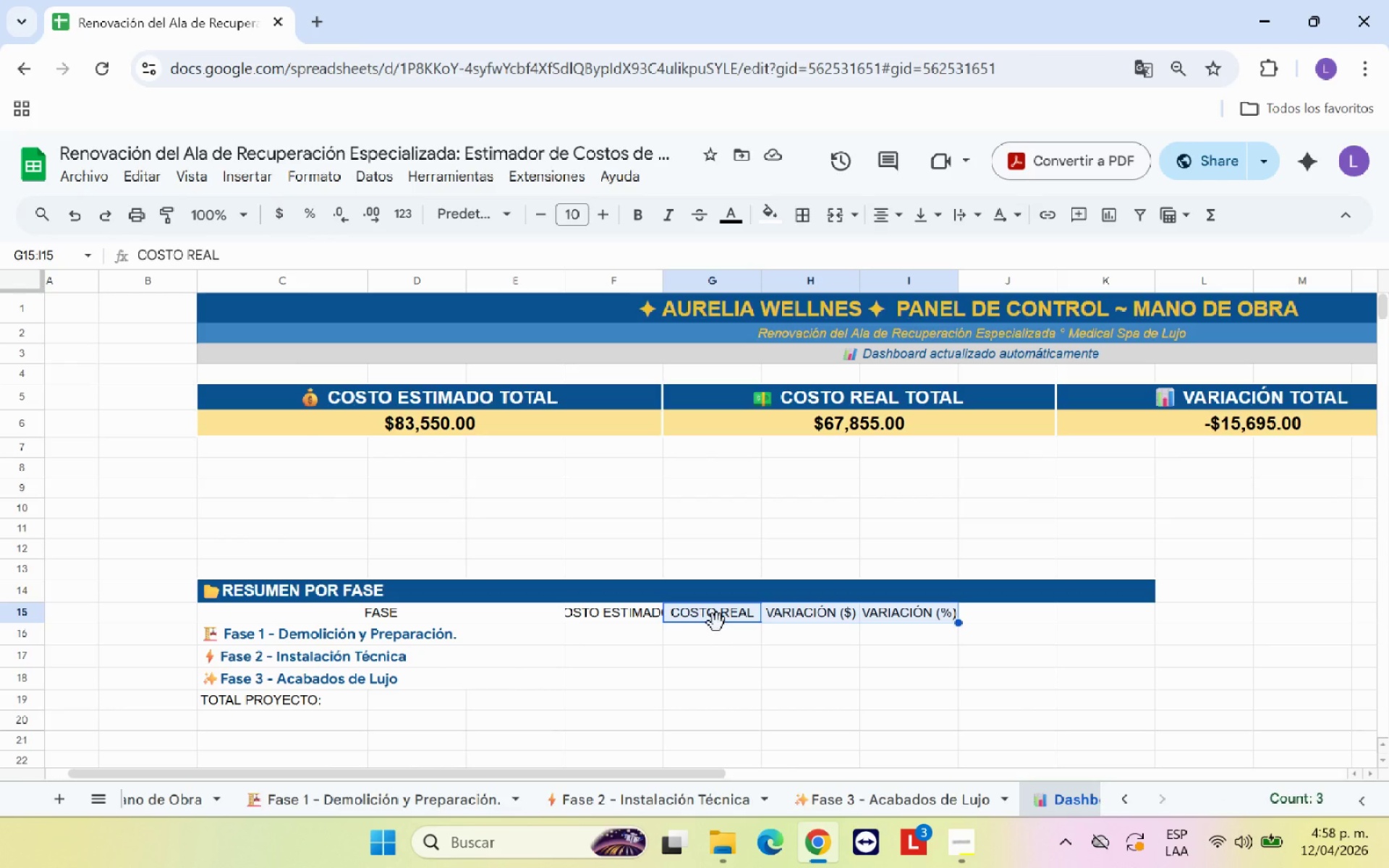 
left_click_drag(start_coordinate=[718, 621], to_coordinate=[895, 620])
 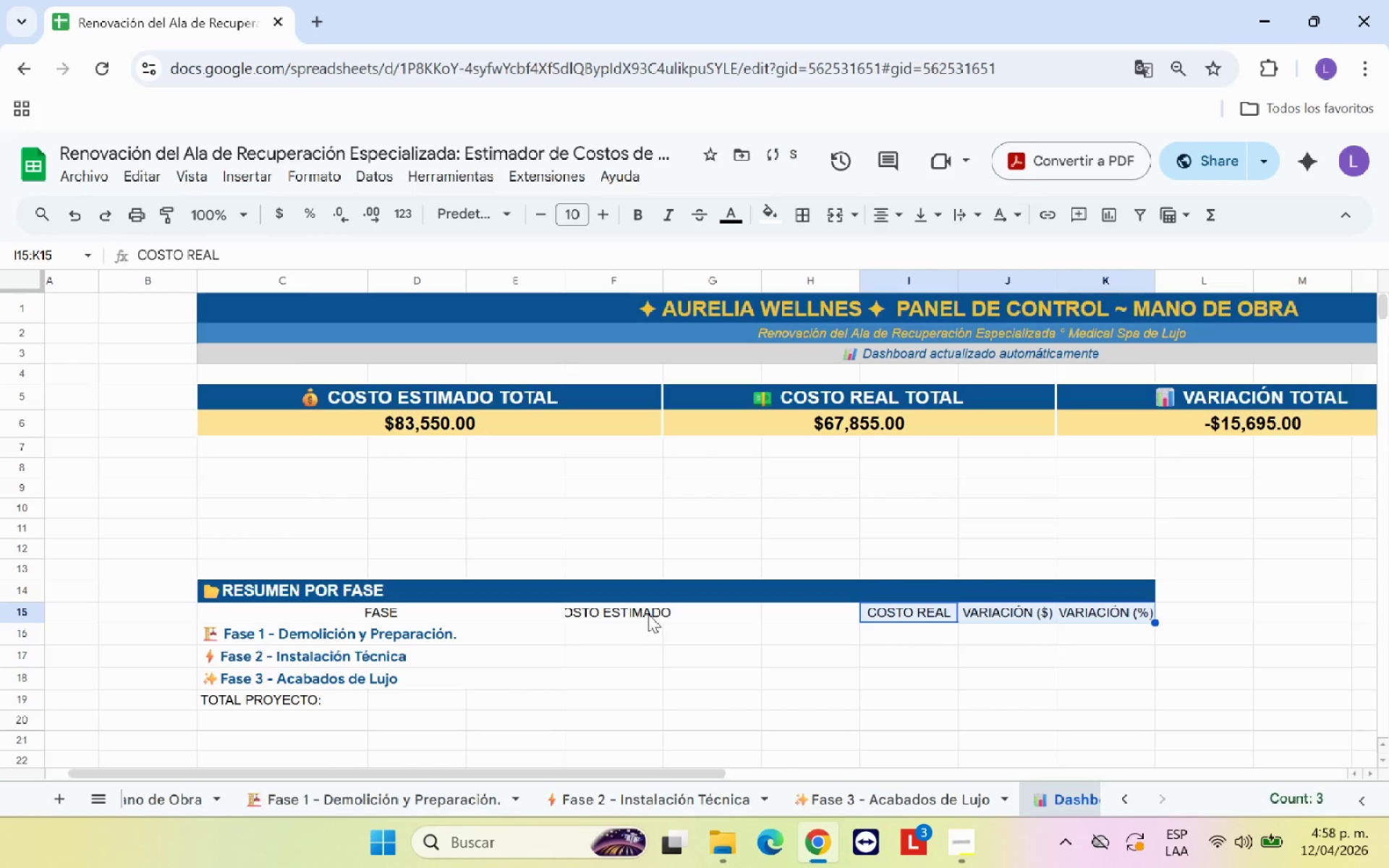 
left_click_drag(start_coordinate=[648, 613], to_coordinate=[789, 613])
 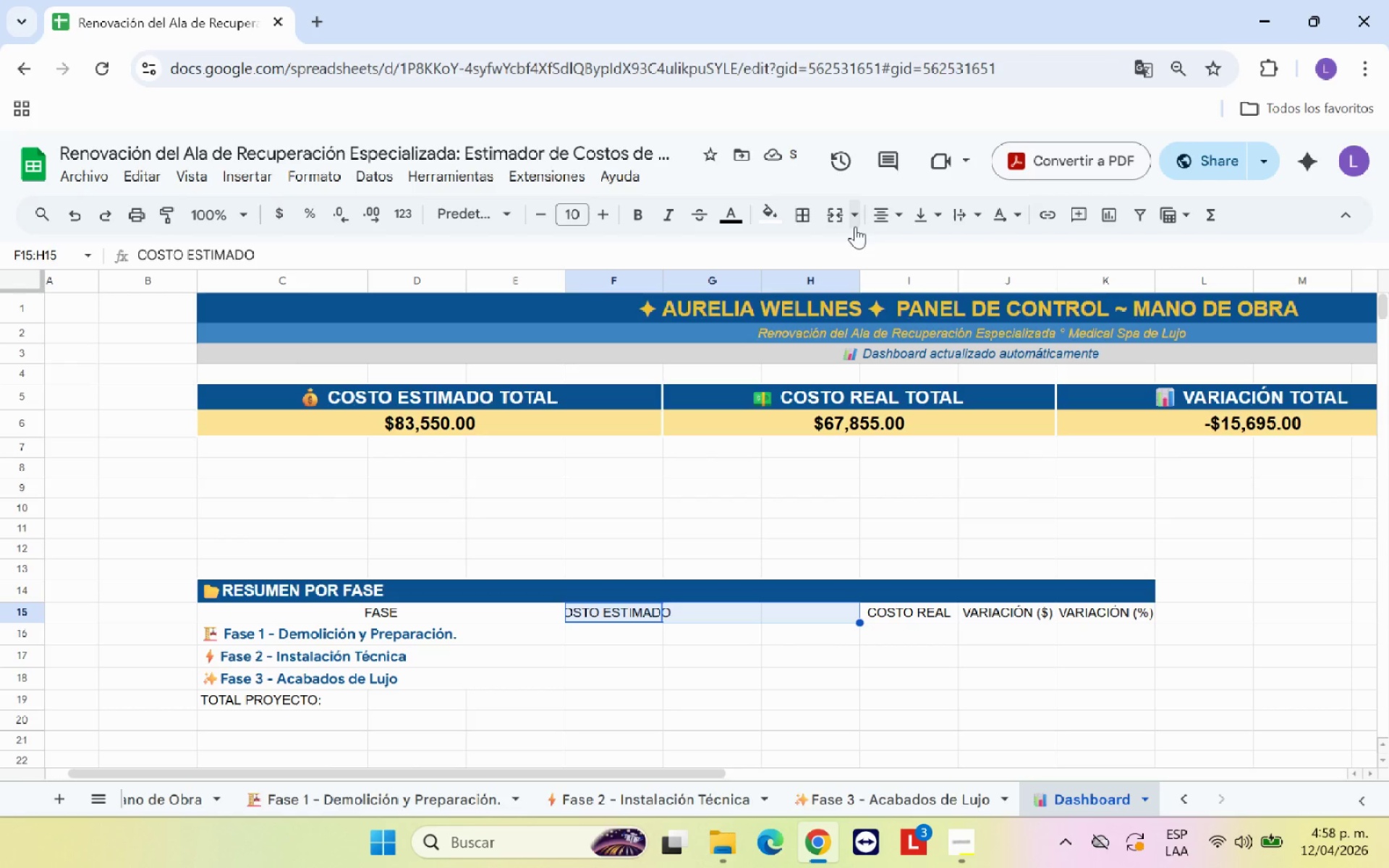 
left_click([840, 214])
 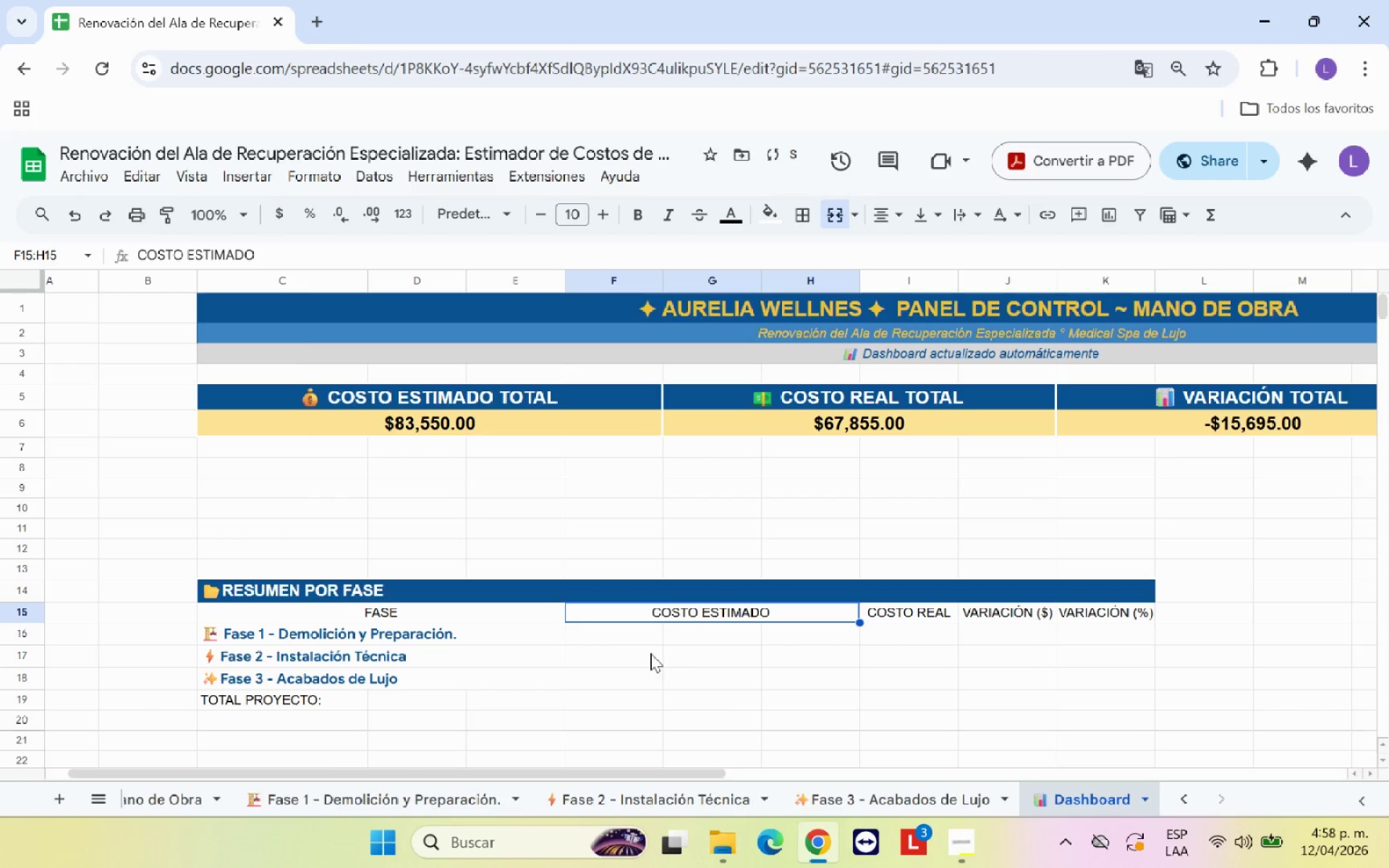 
left_click([621, 641])
 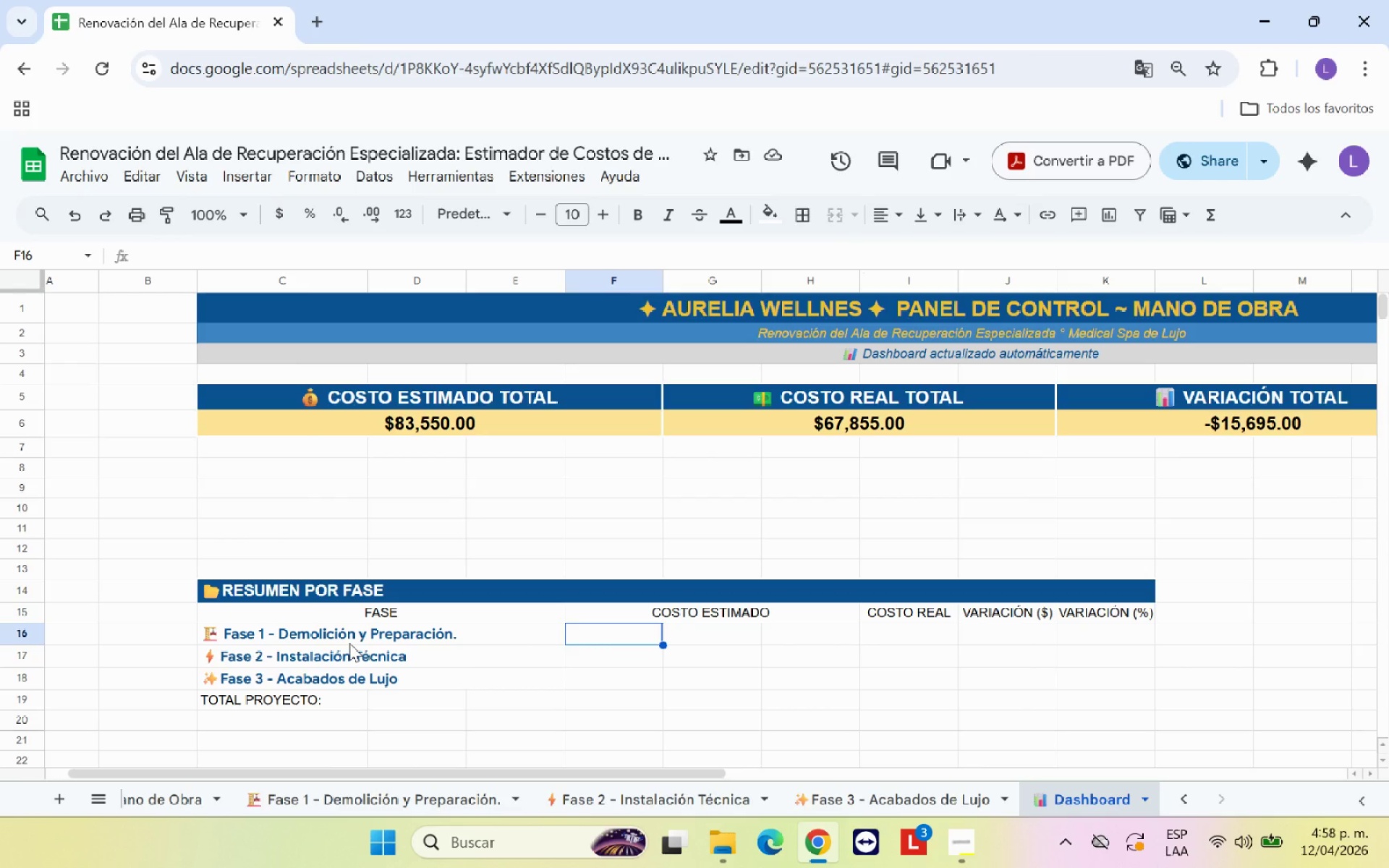 
wait(6.17)
 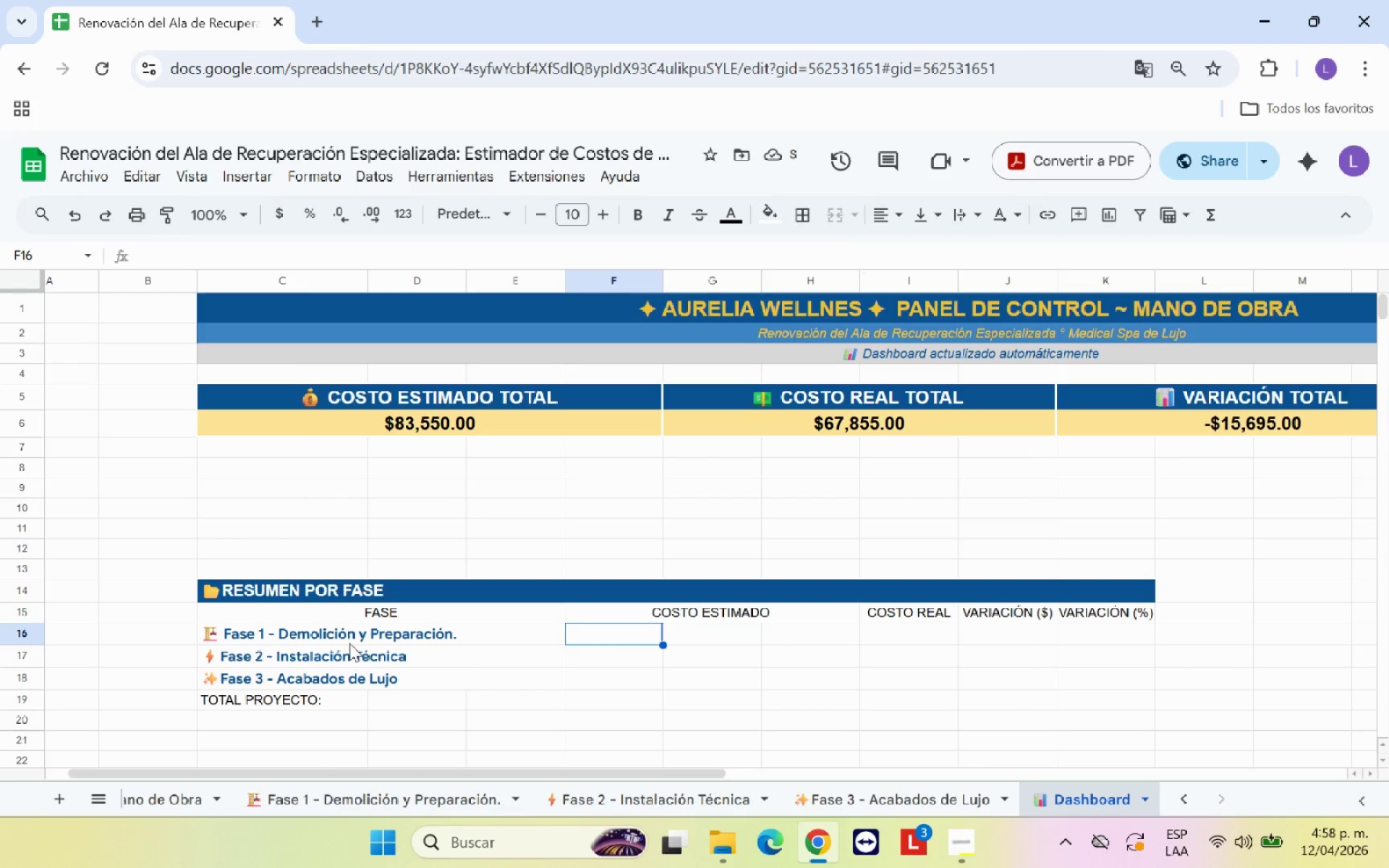 
left_click([871, 638])
 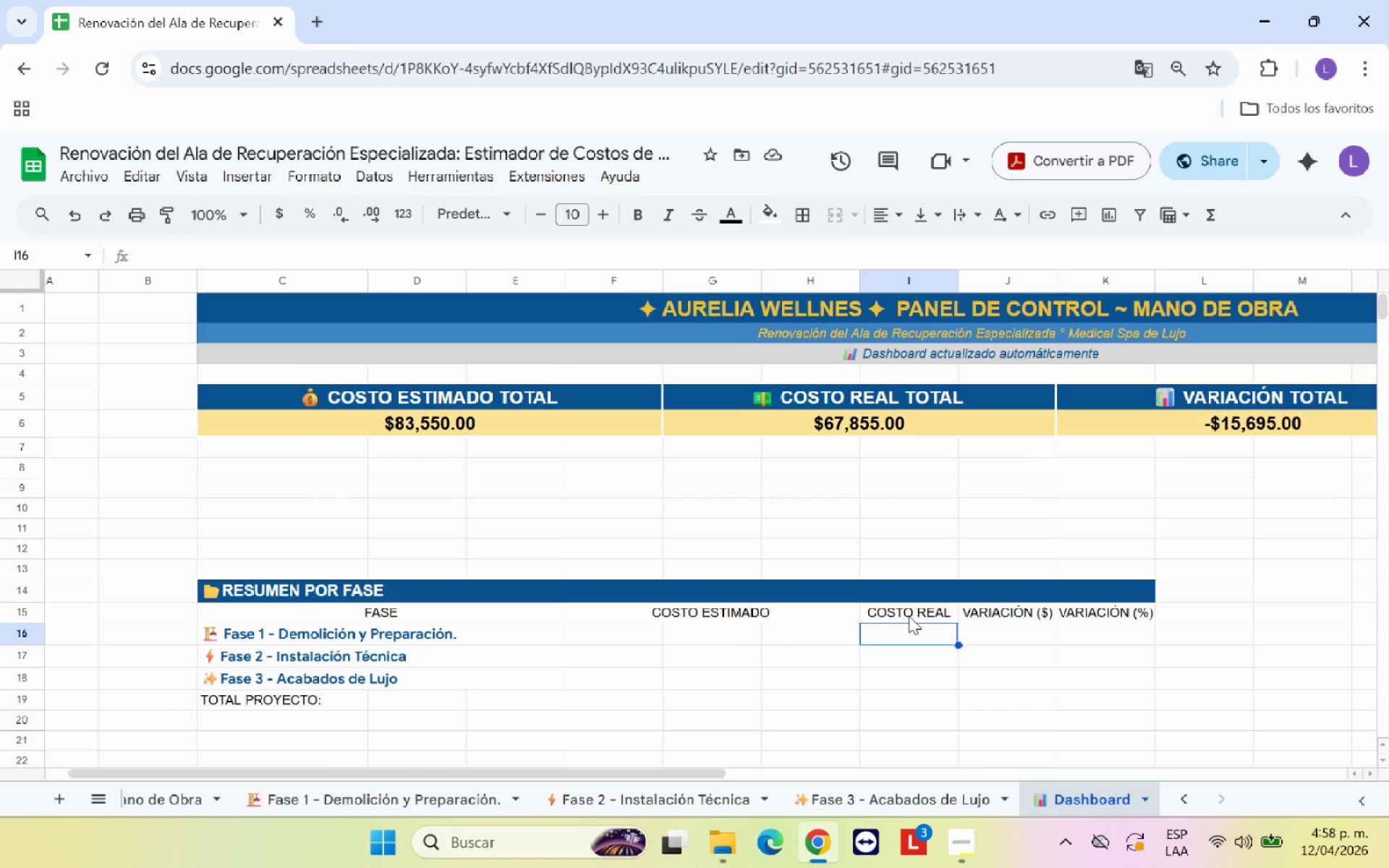 
left_click([909, 615])
 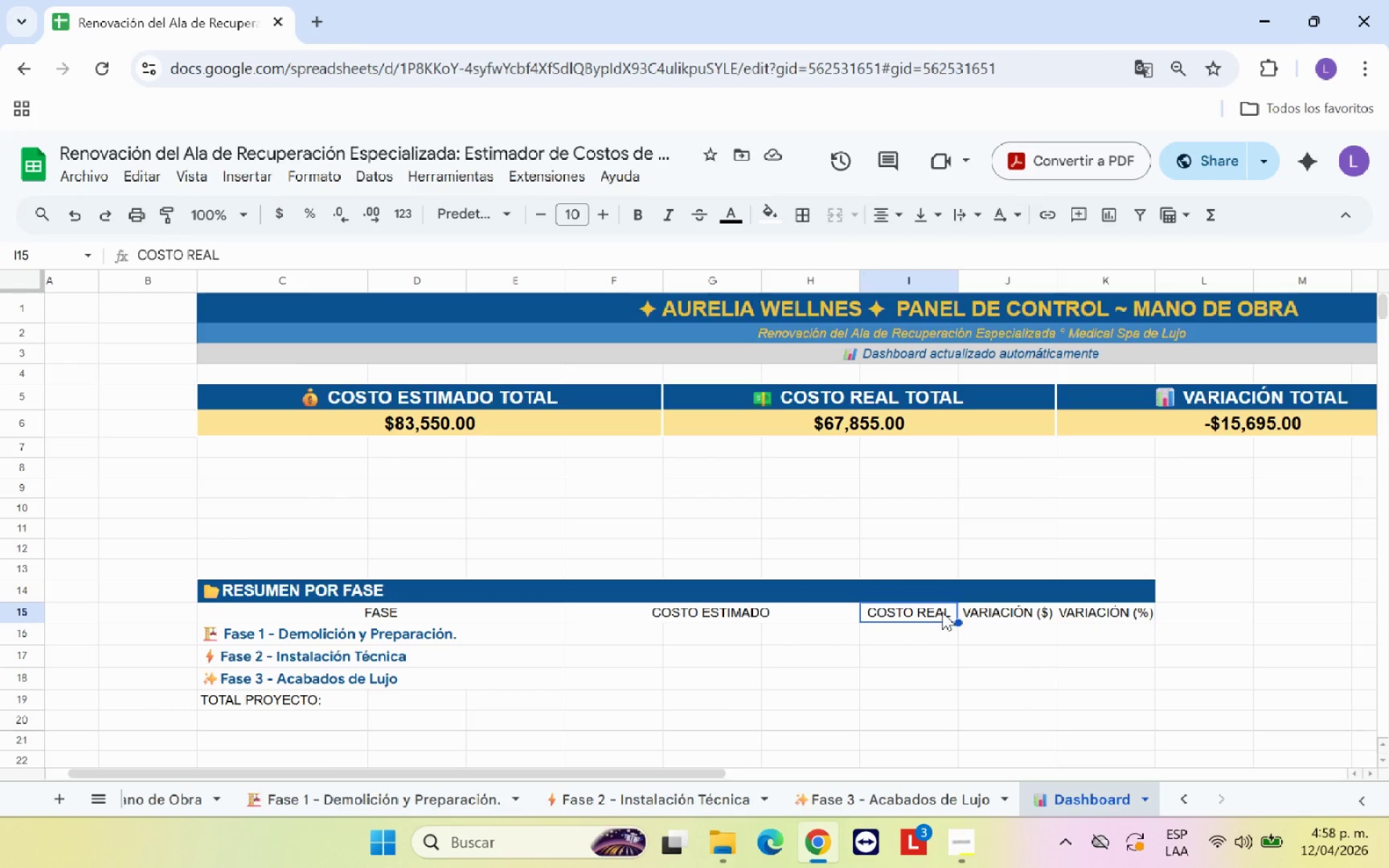 
left_click_drag(start_coordinate=[942, 612], to_coordinate=[982, 612])
 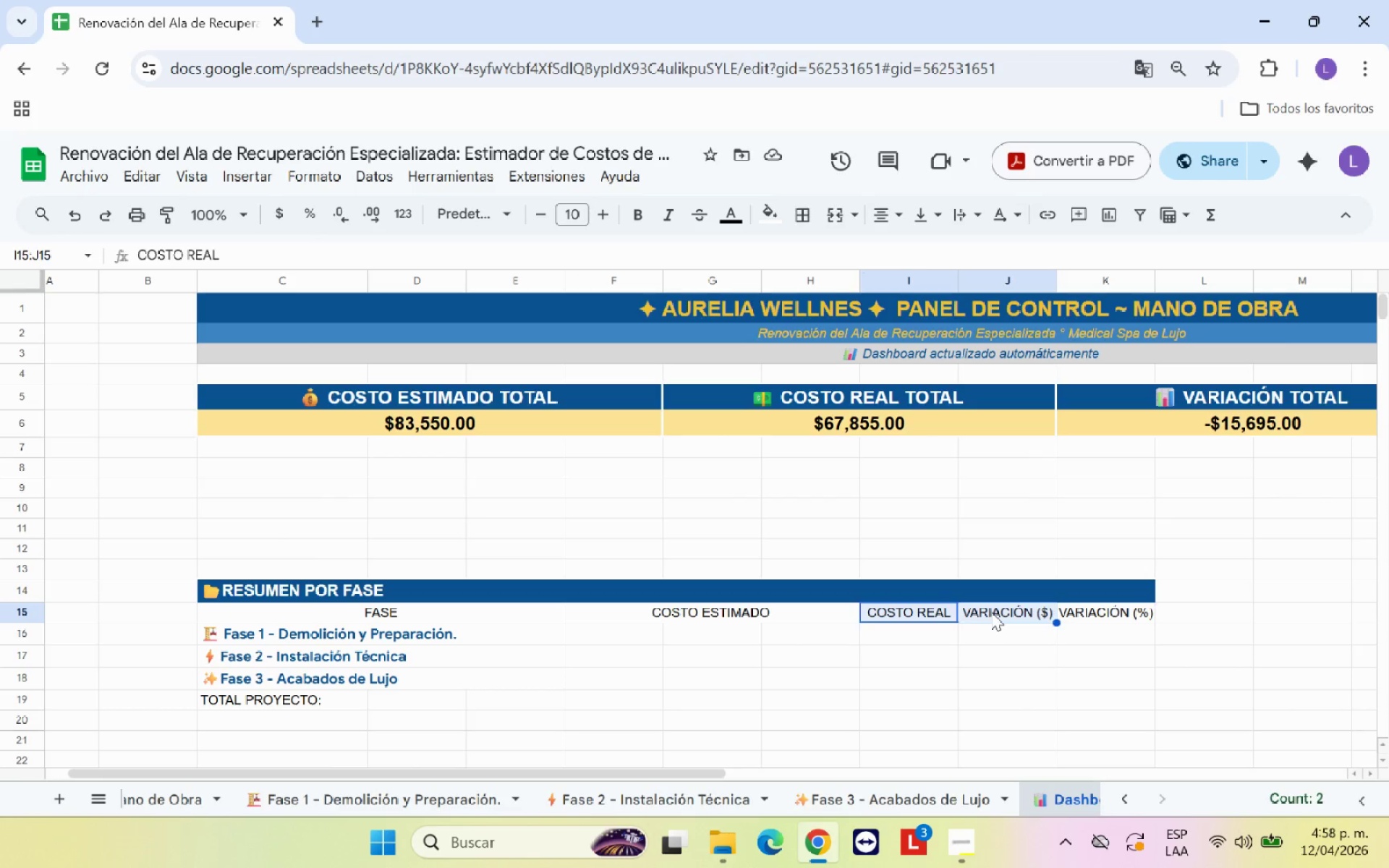 
left_click([991, 612])
 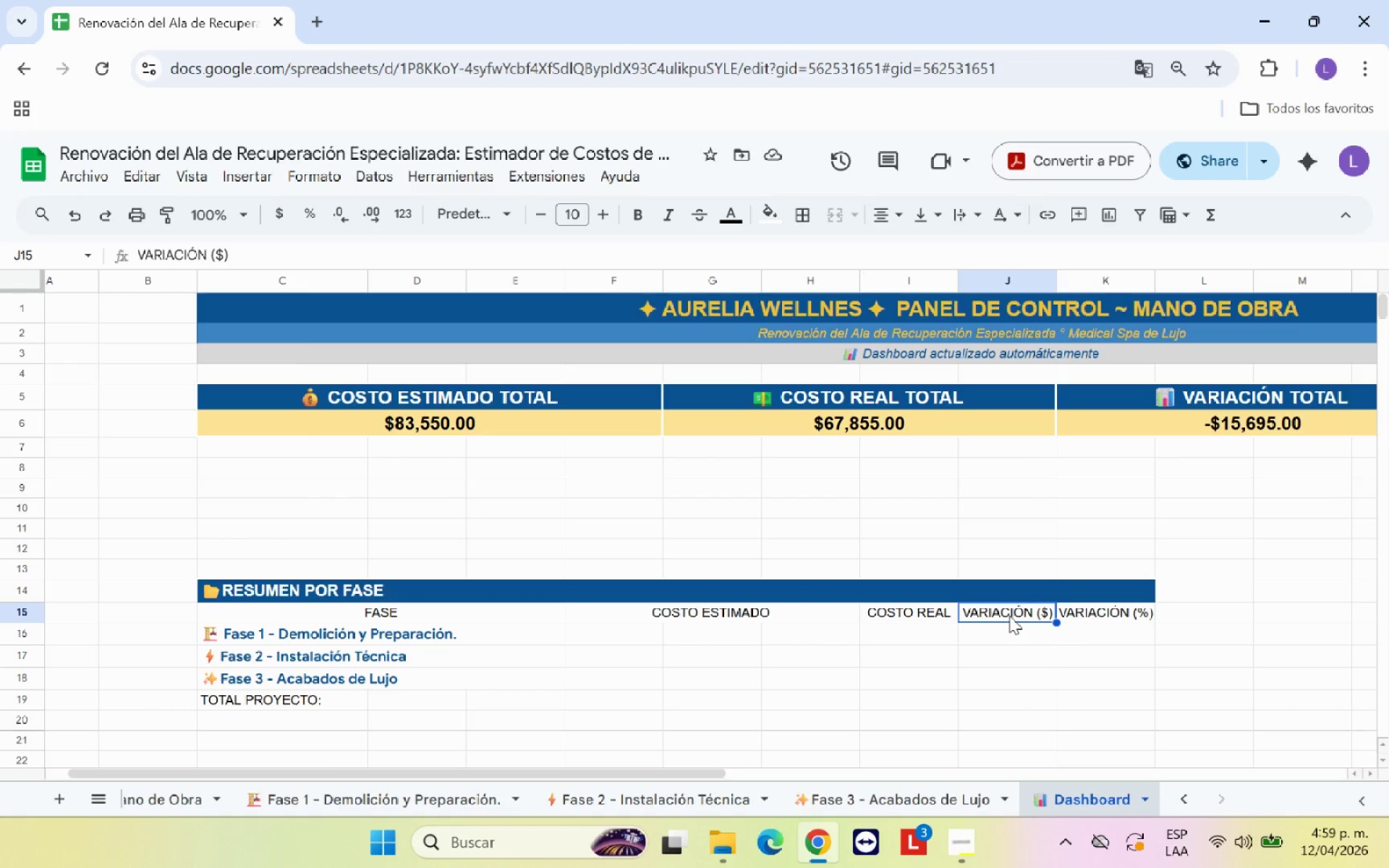 
left_click_drag(start_coordinate=[1009, 616], to_coordinate=[1068, 616])
 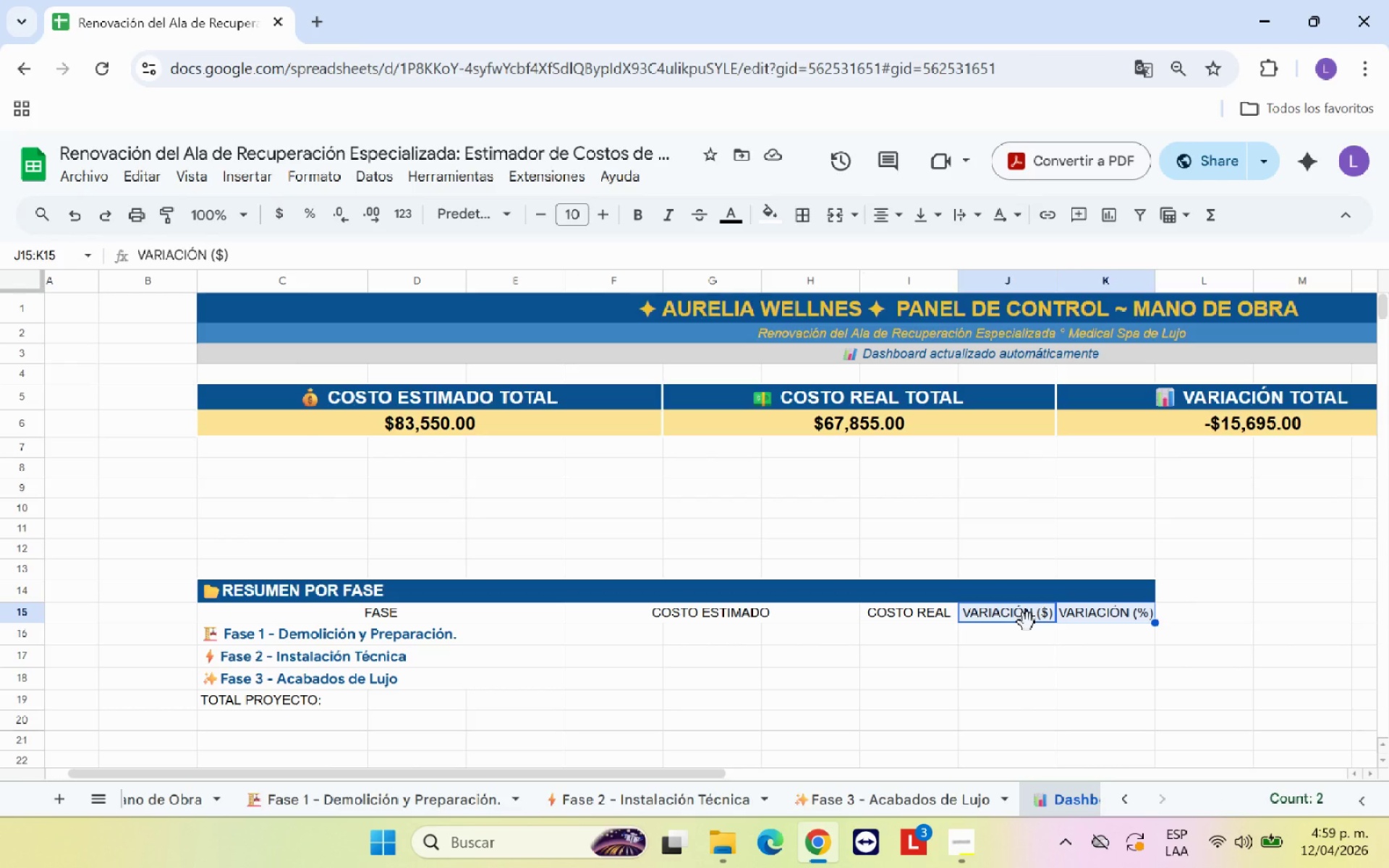 
left_click_drag(start_coordinate=[1027, 622], to_coordinate=[1190, 615])
 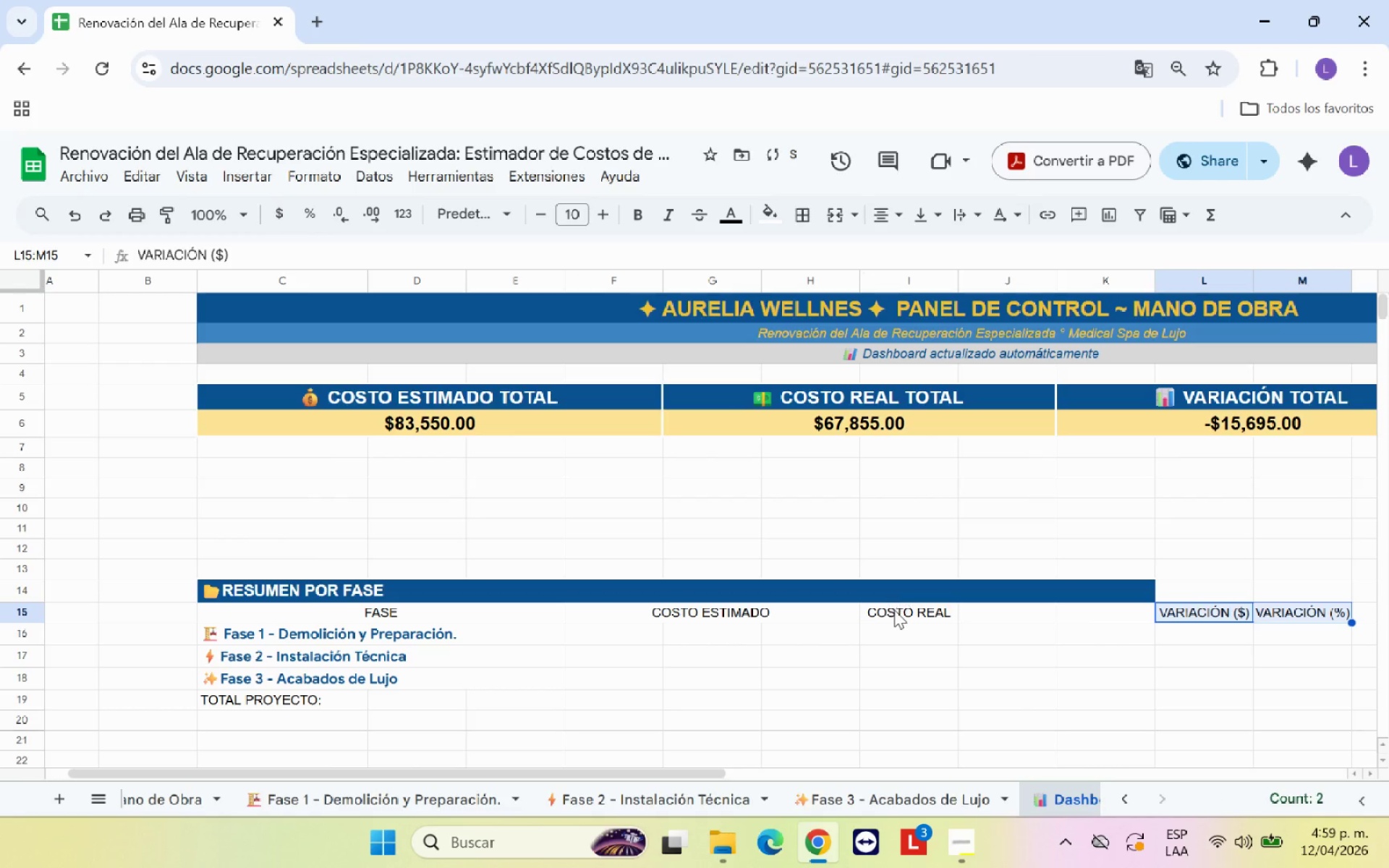 
left_click_drag(start_coordinate=[904, 612], to_coordinate=[1079, 617])
 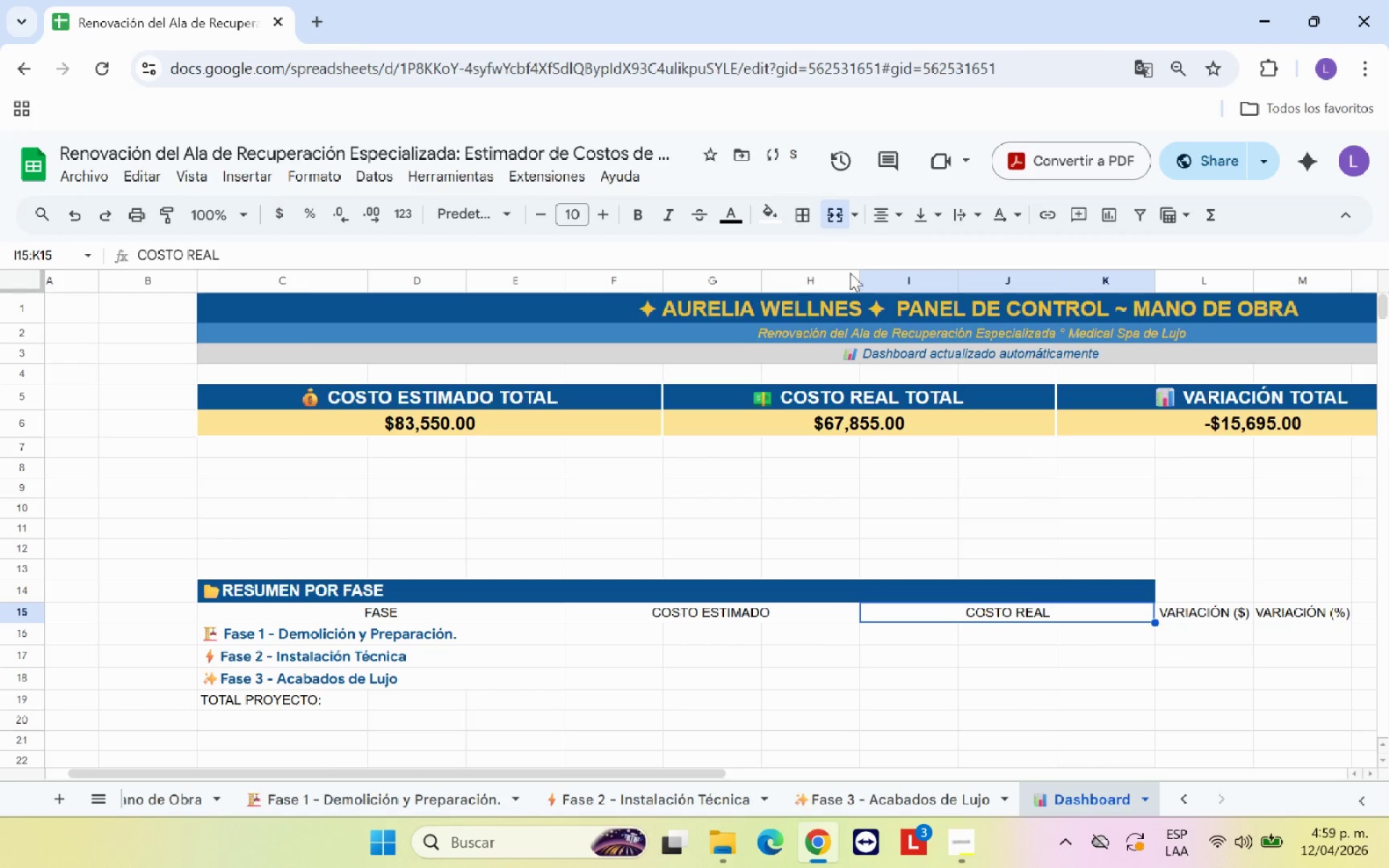 
left_click([913, 682])
 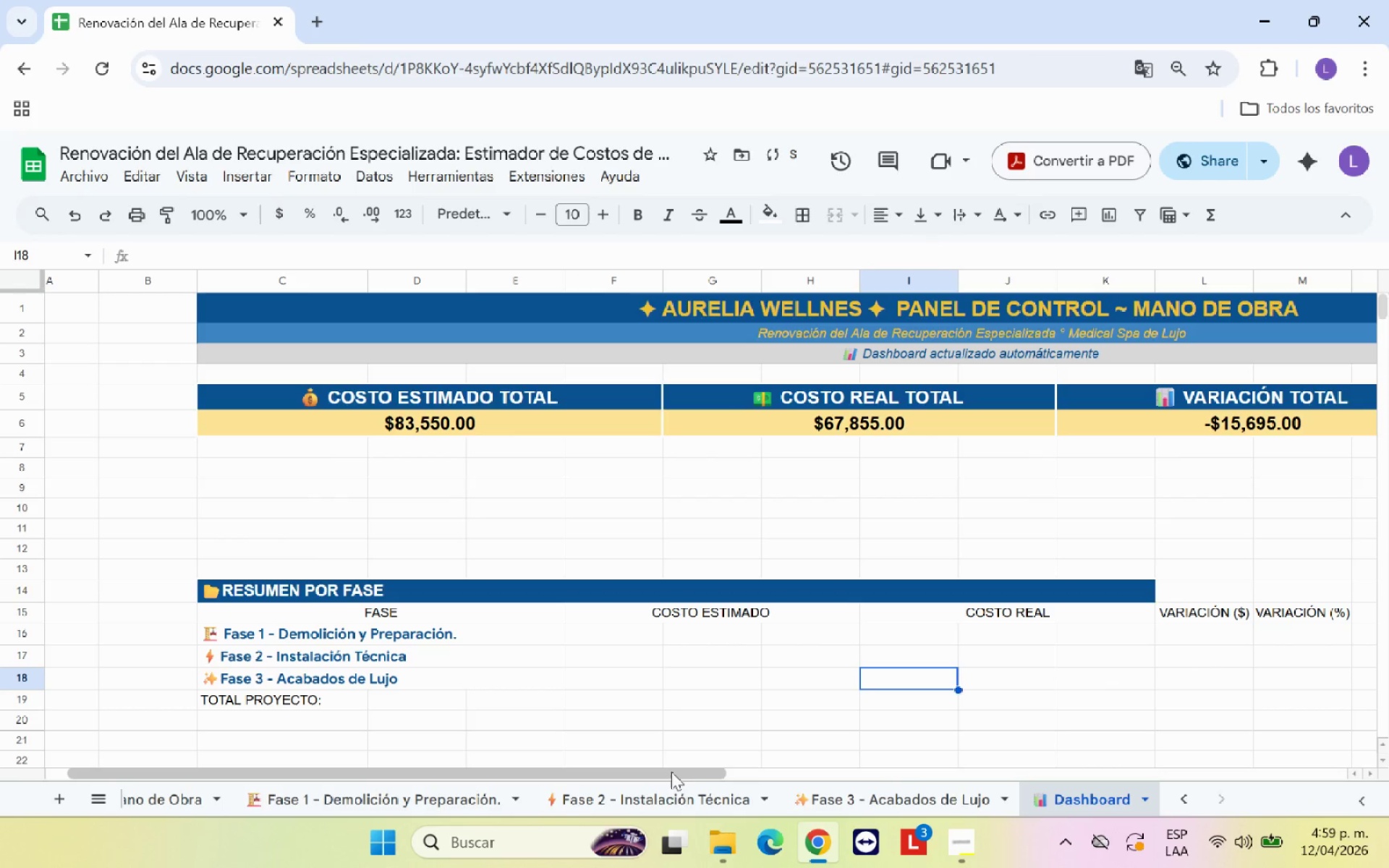 
left_click_drag(start_coordinate=[672, 778], to_coordinate=[899, 767])
 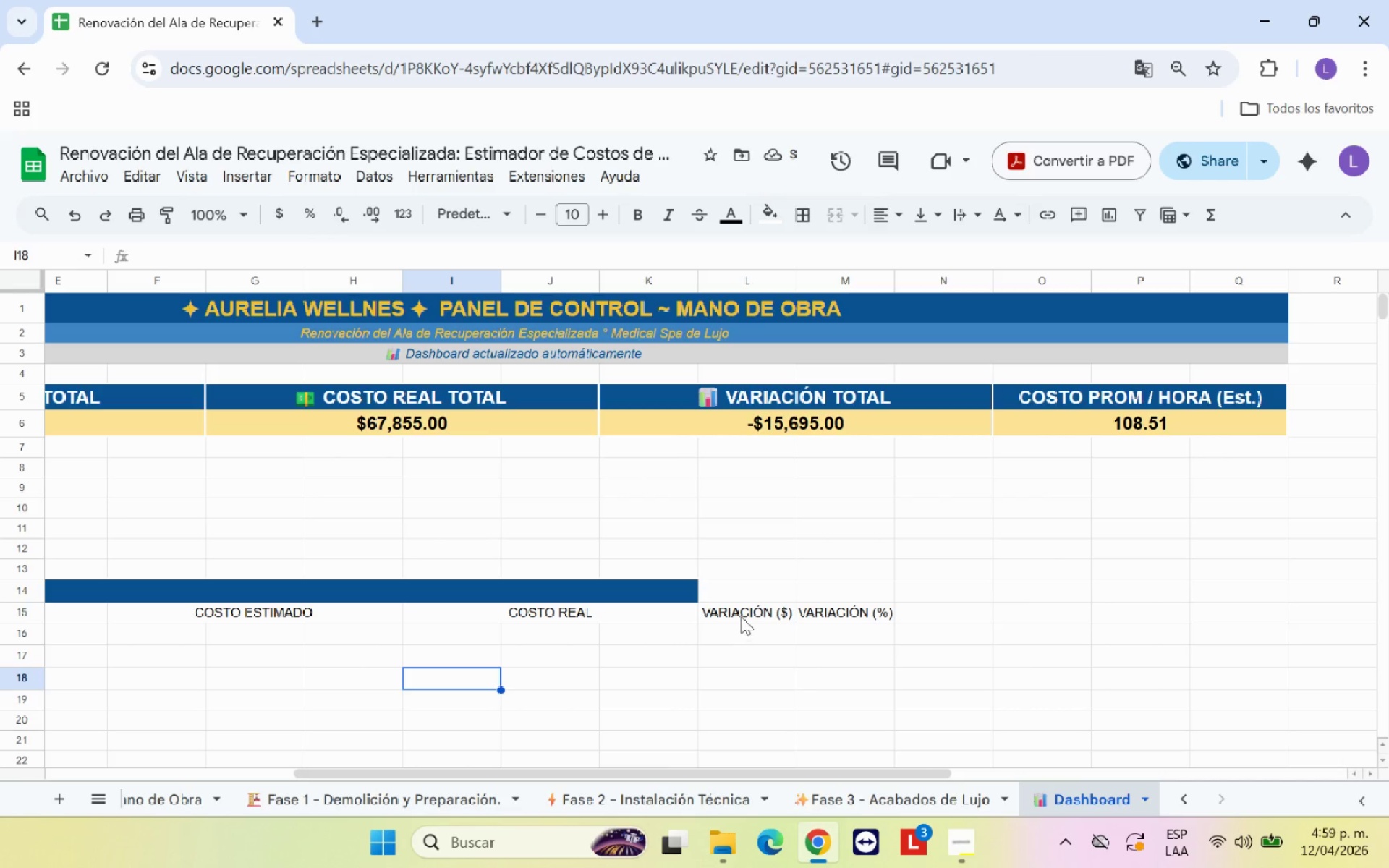 
left_click([741, 616])
 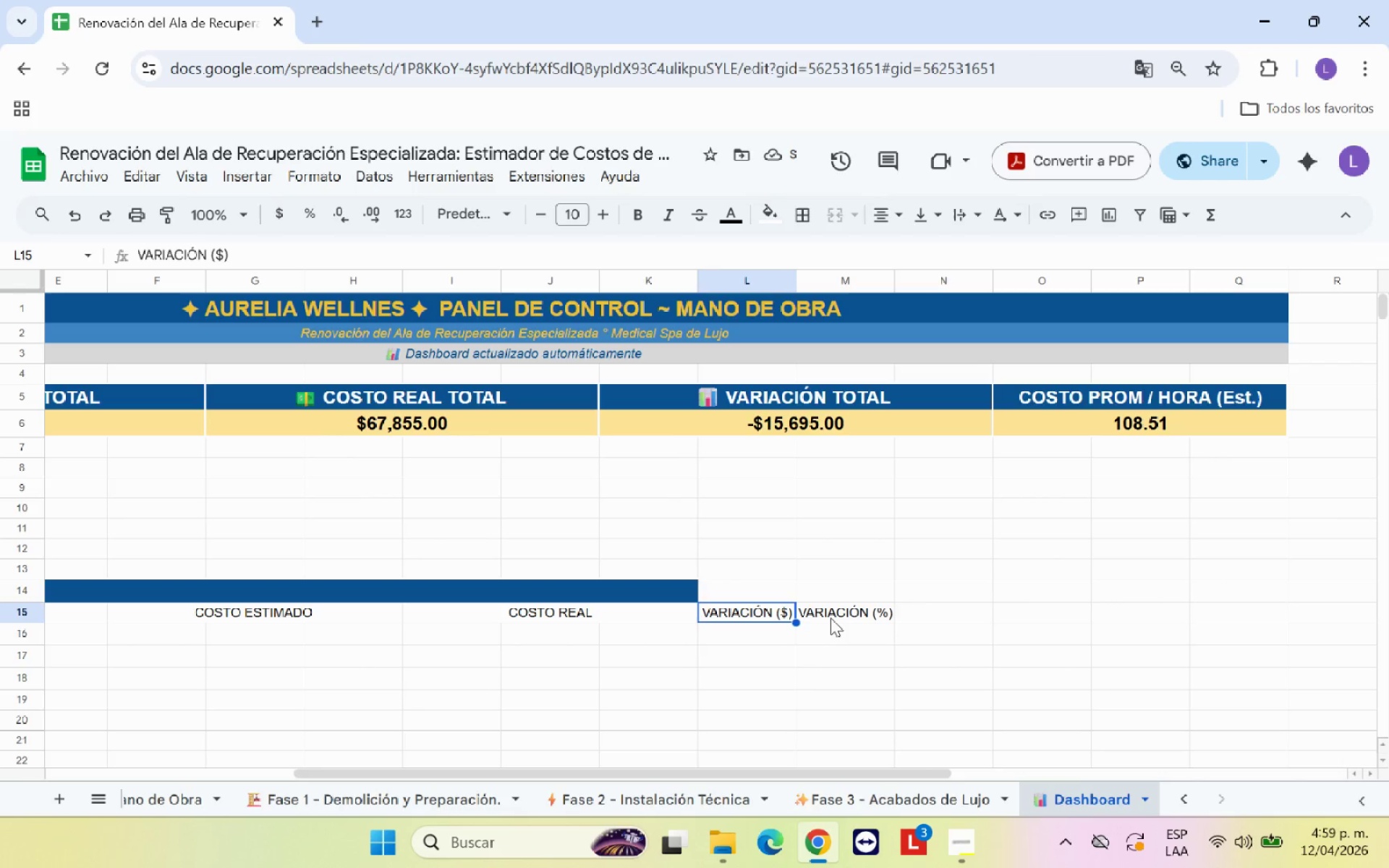 
left_click([832, 616])
 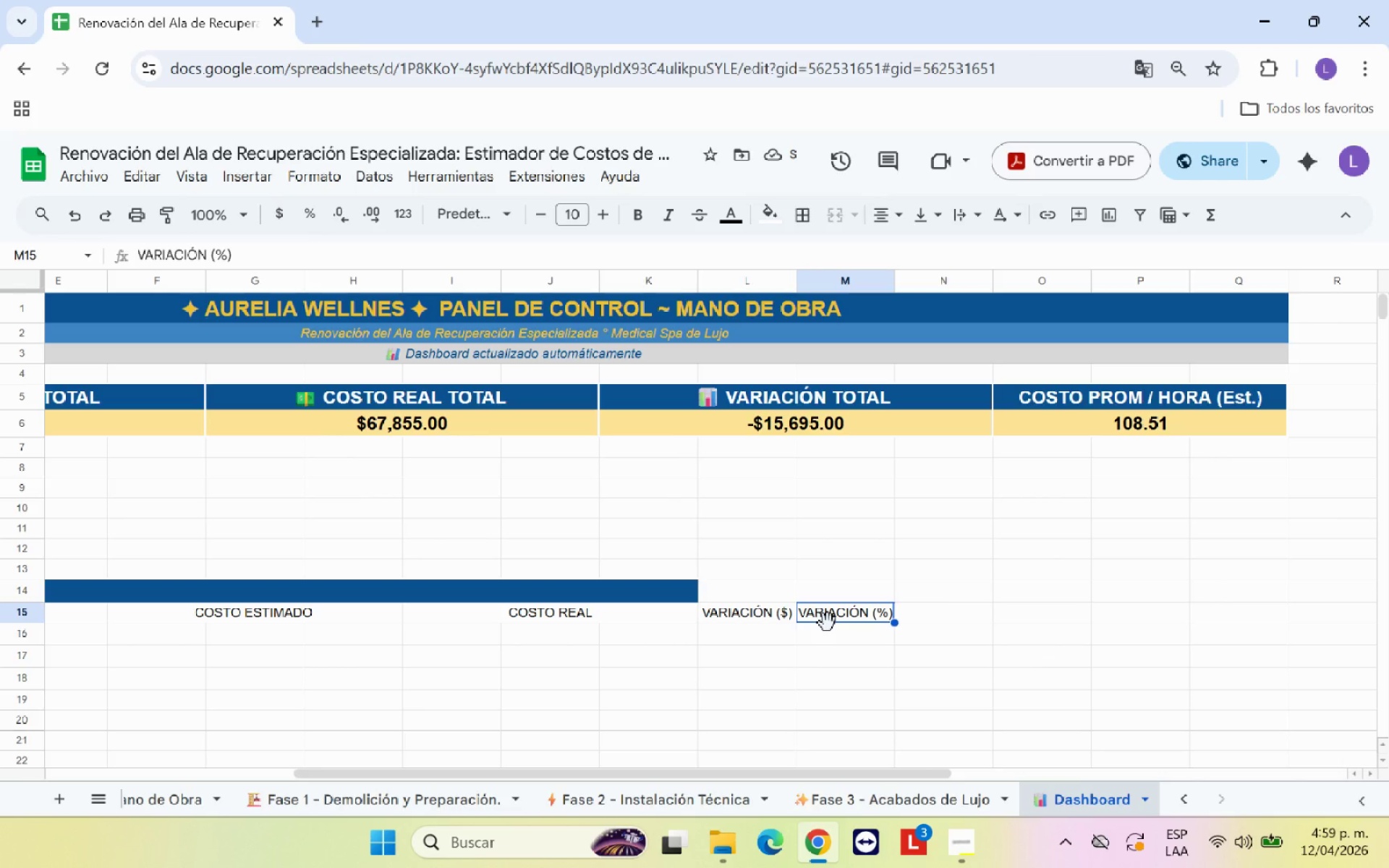 
left_click_drag(start_coordinate=[828, 623], to_coordinate=[1023, 617])
 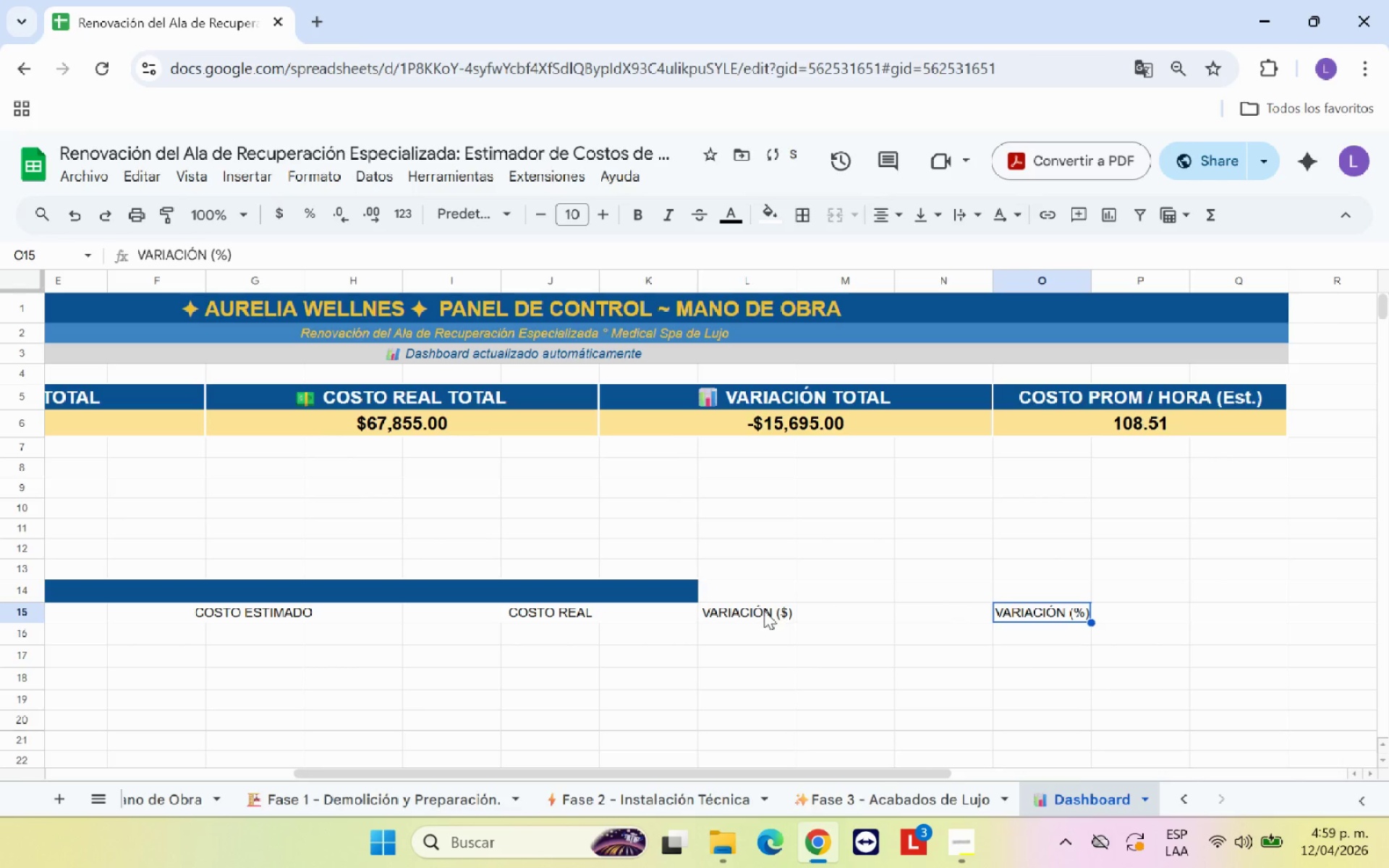 
left_click_drag(start_coordinate=[755, 609], to_coordinate=[901, 609])
 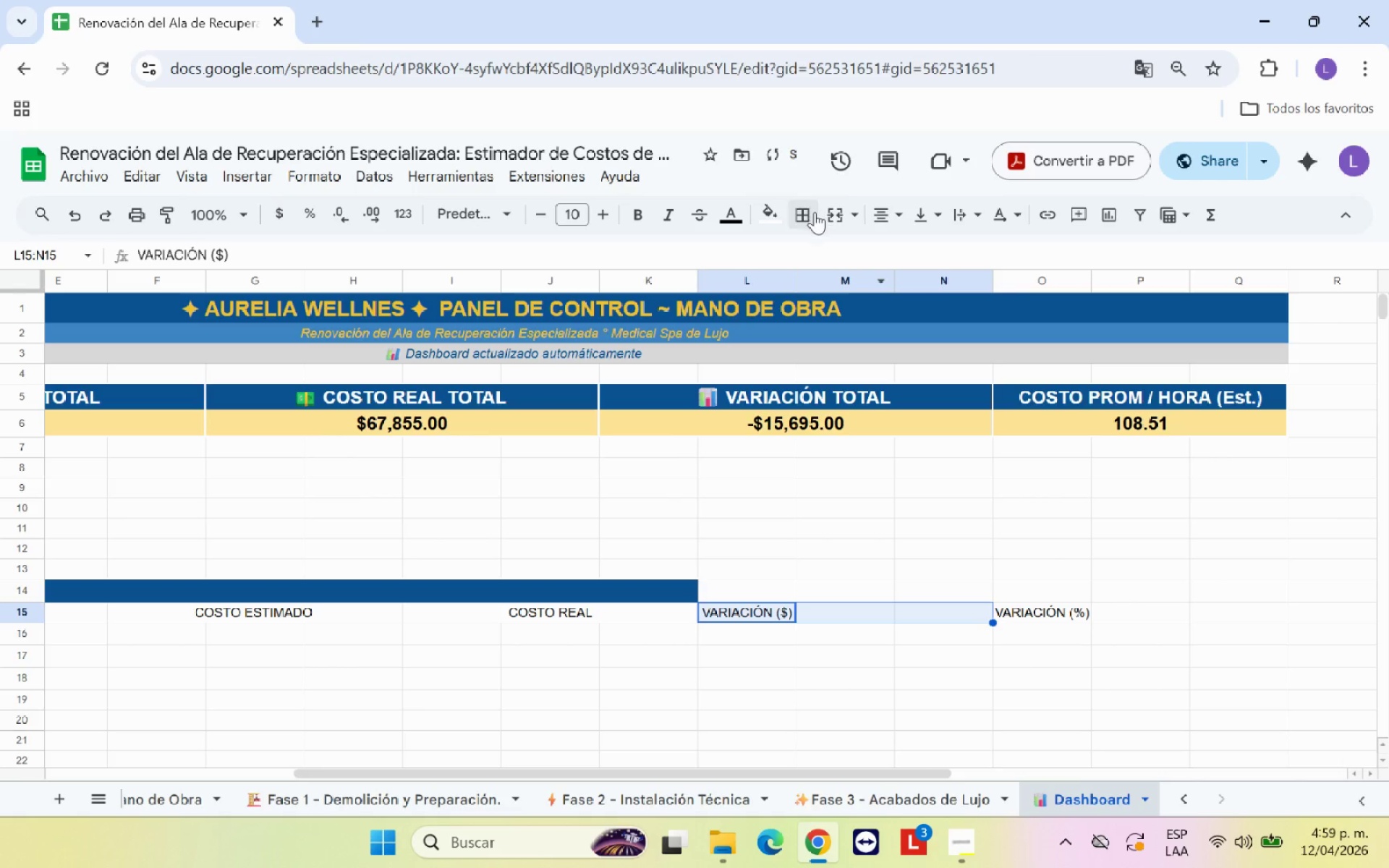 
left_click([839, 216])
 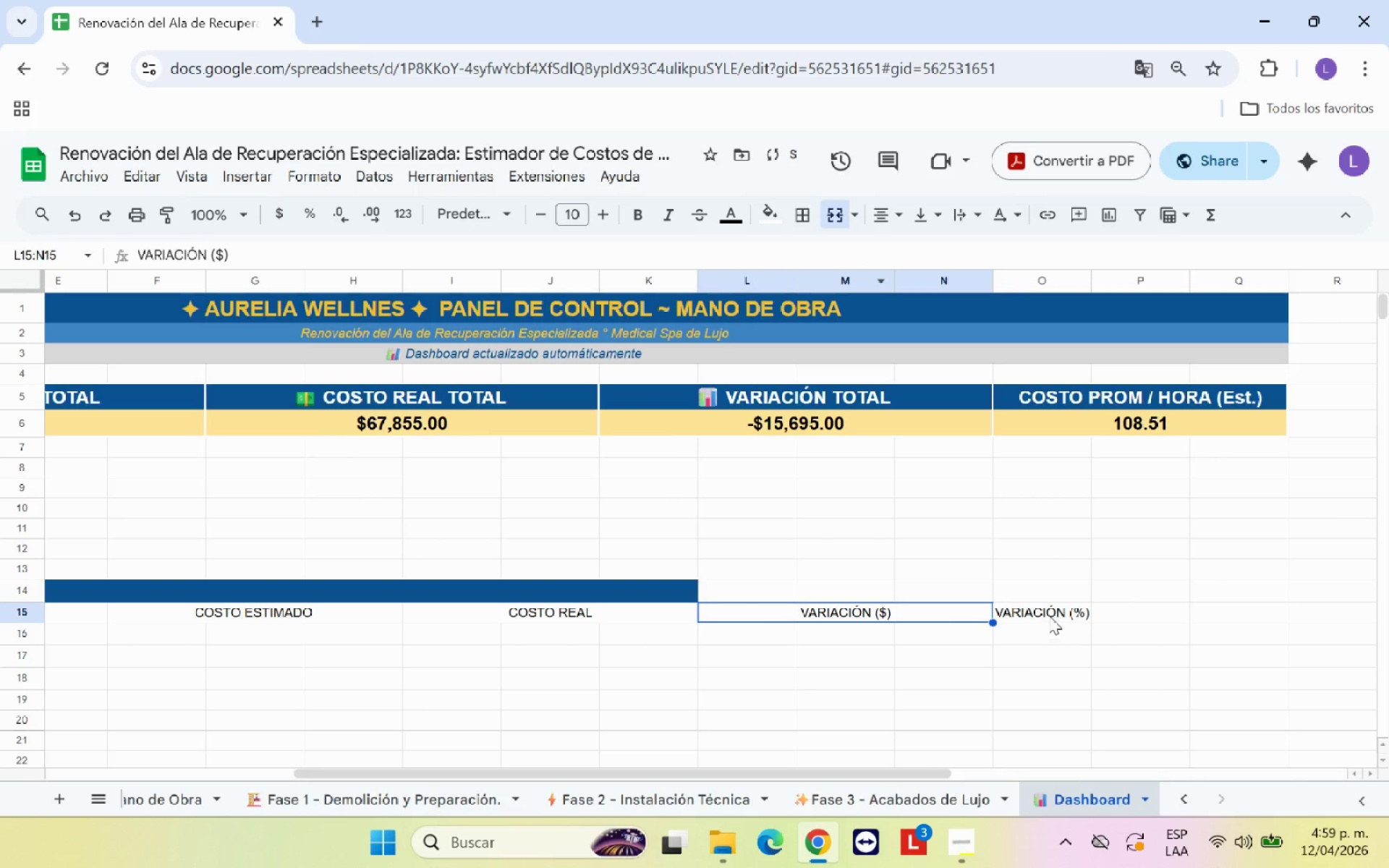 
left_click([1050, 609])
 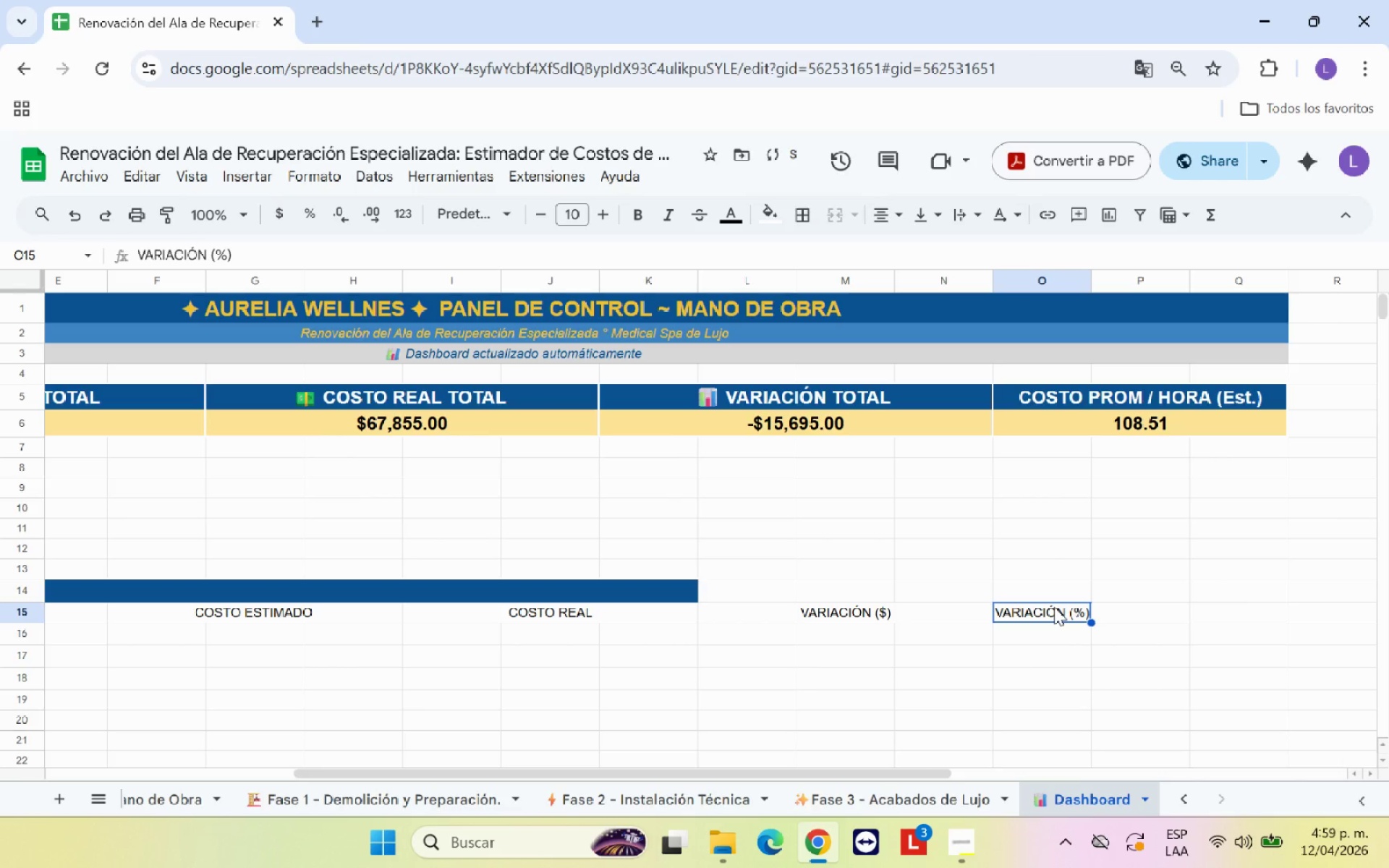 
left_click_drag(start_coordinate=[1054, 607], to_coordinate=[1205, 607])
 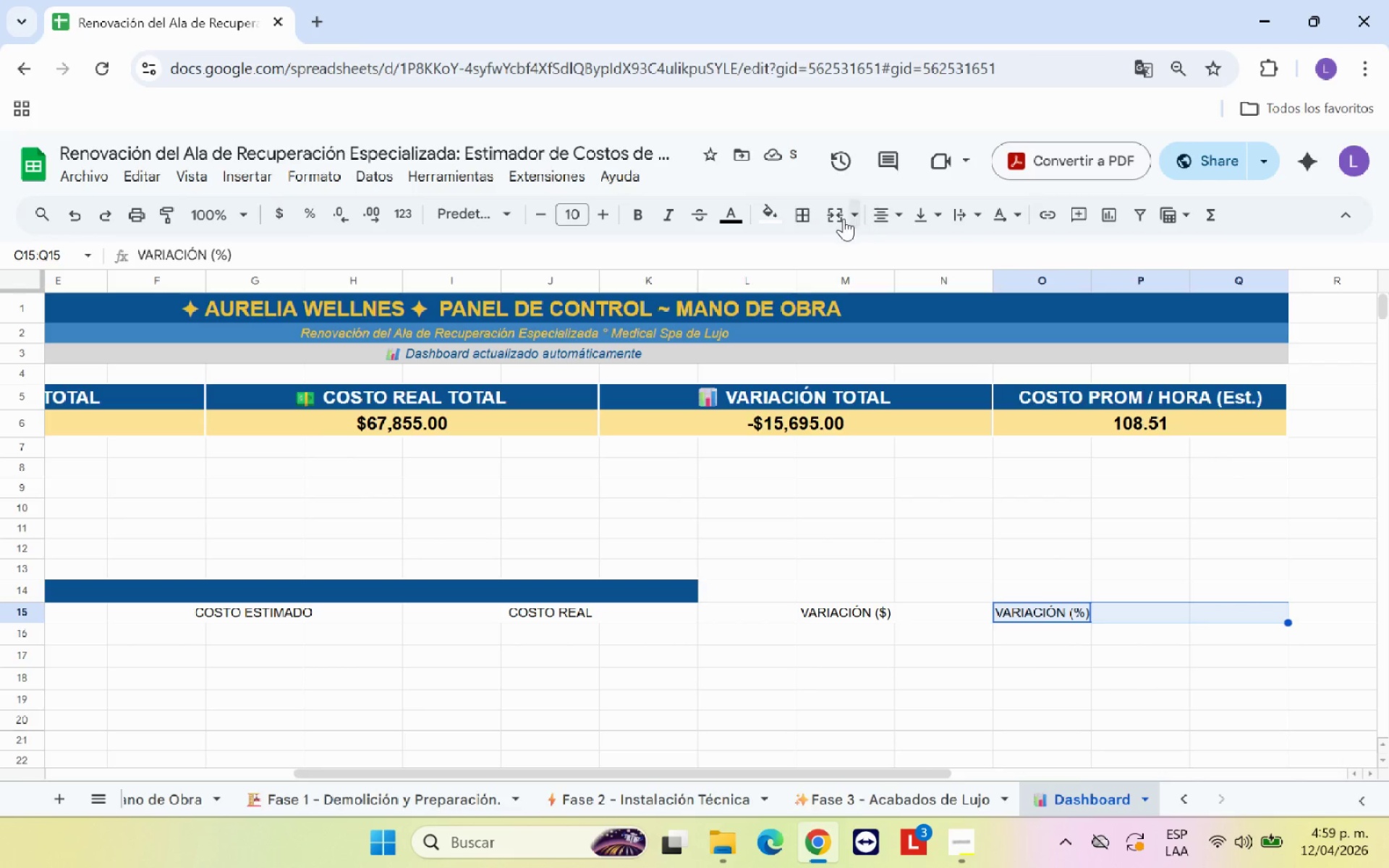 
left_click([843, 218])
 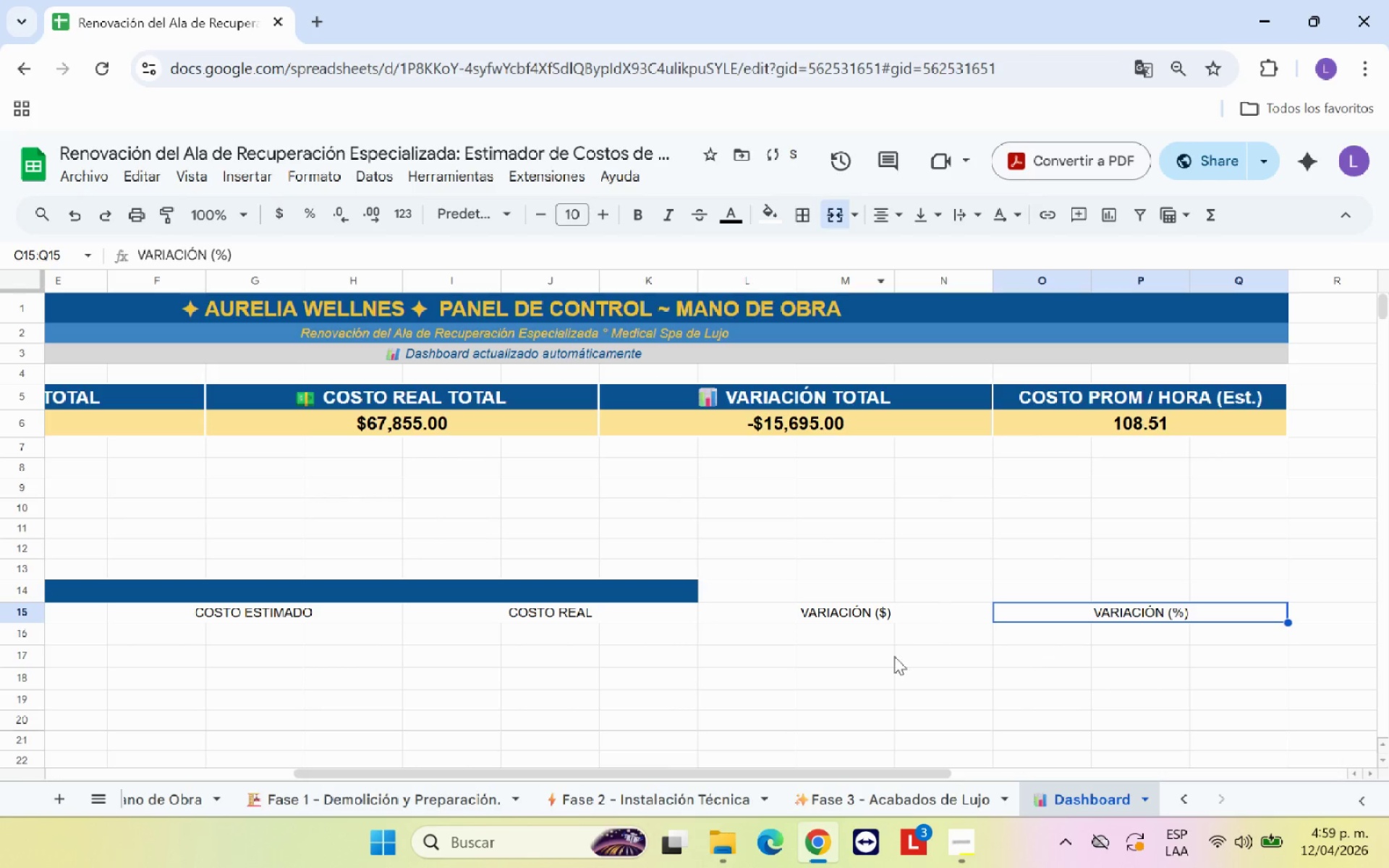 
left_click([880, 662])
 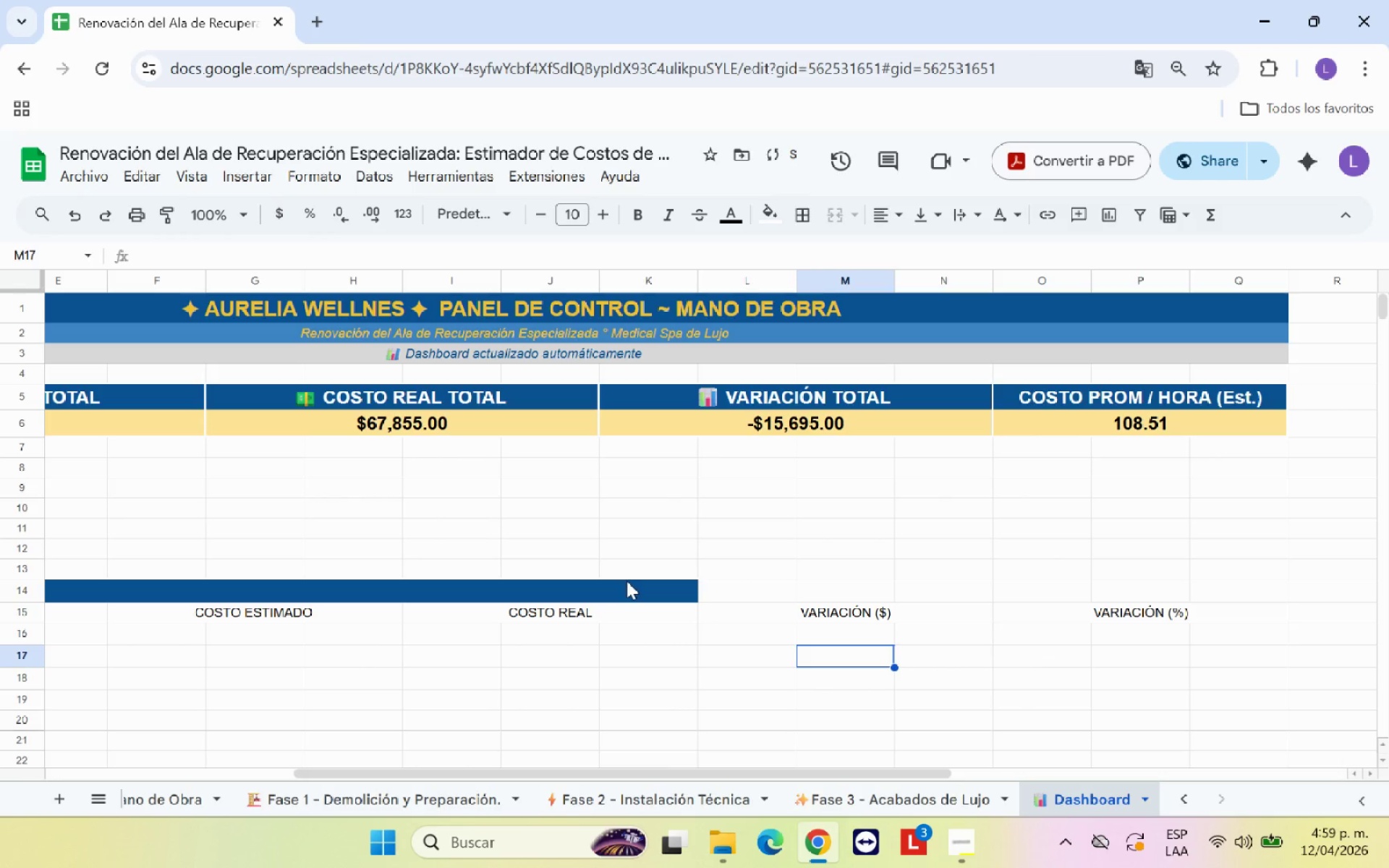 
left_click([626, 587])
 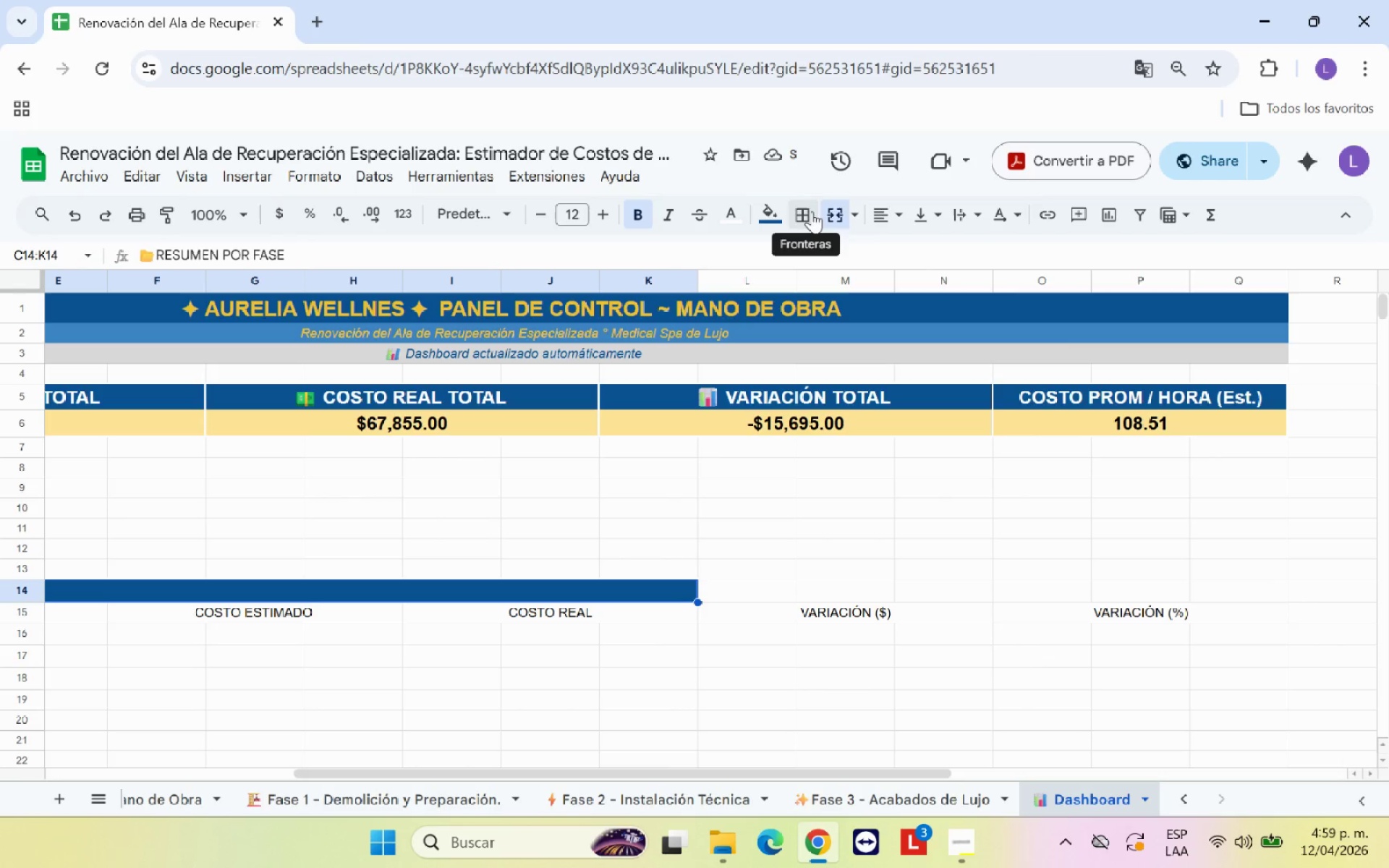 
left_click([833, 211])
 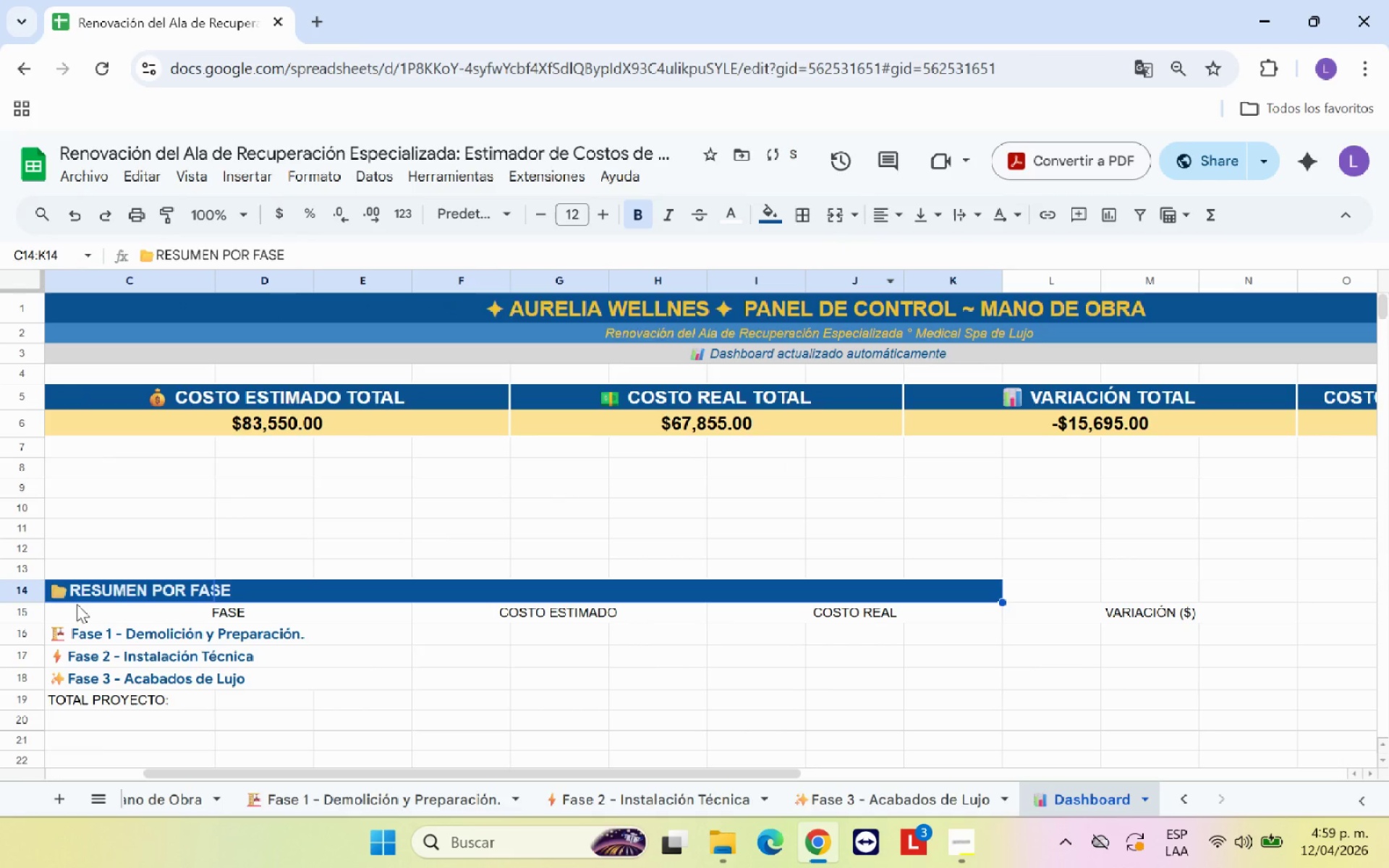 
left_click_drag(start_coordinate=[101, 592], to_coordinate=[1317, 590])
 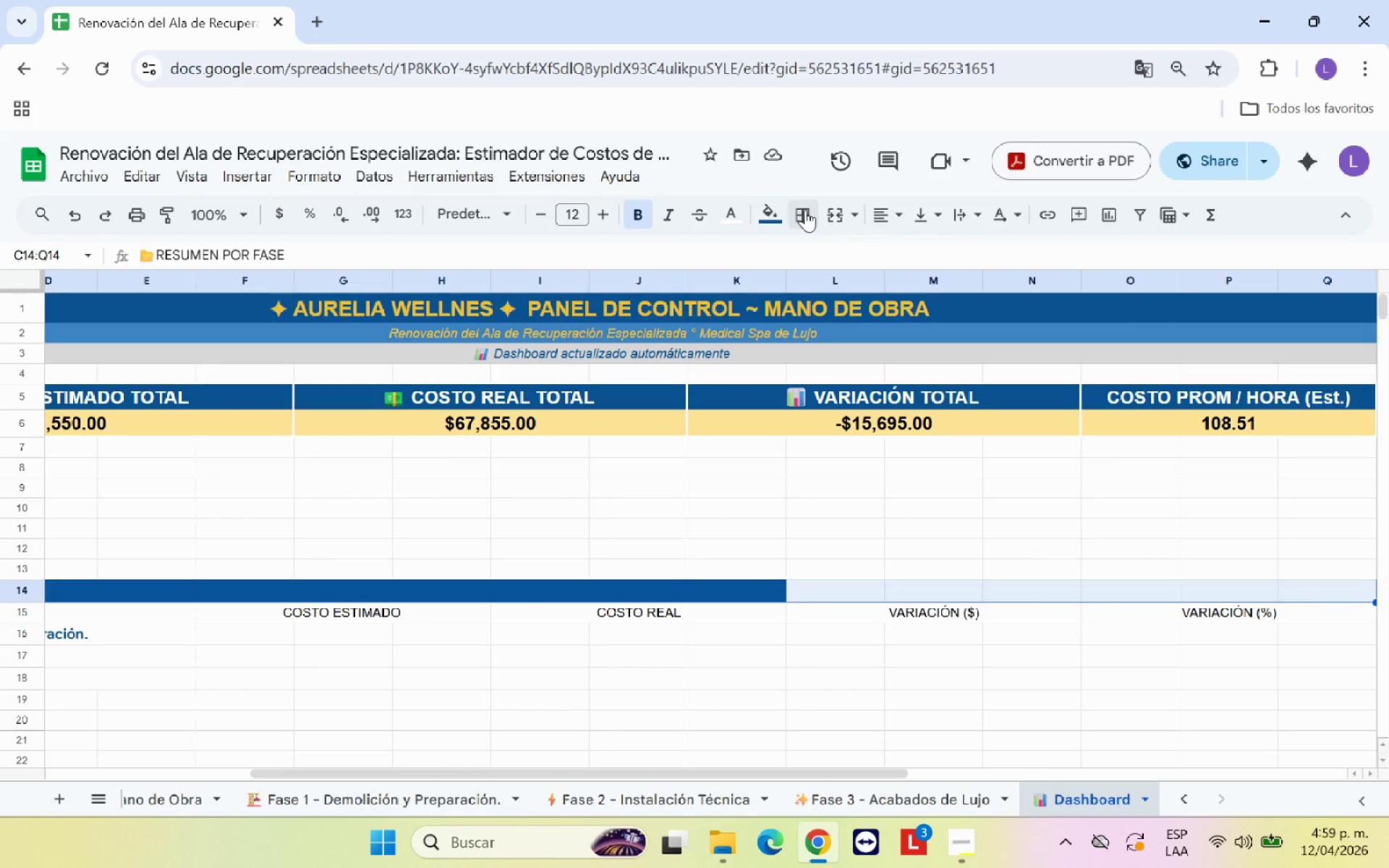 
left_click([836, 217])
 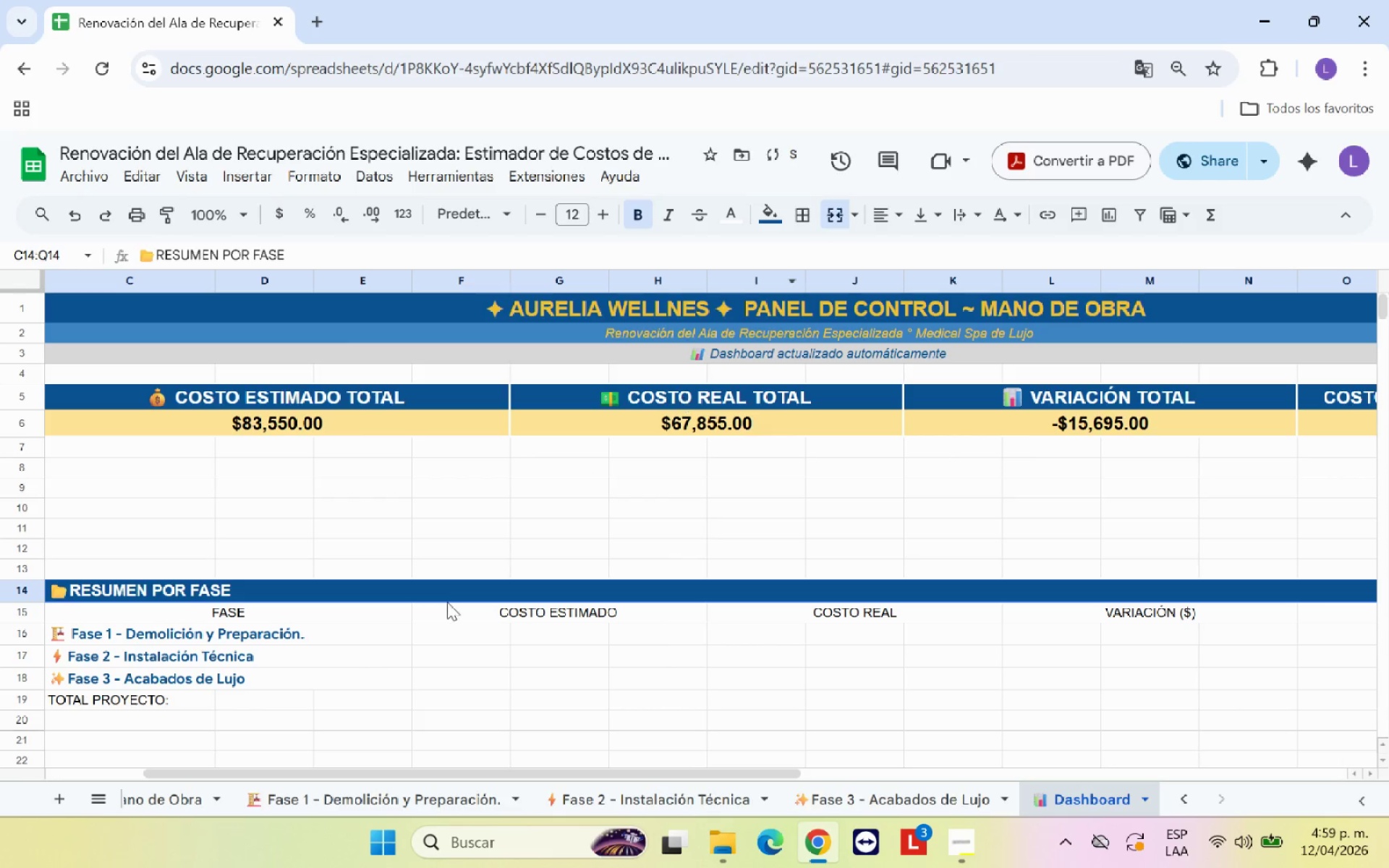 
left_click([496, 697])
 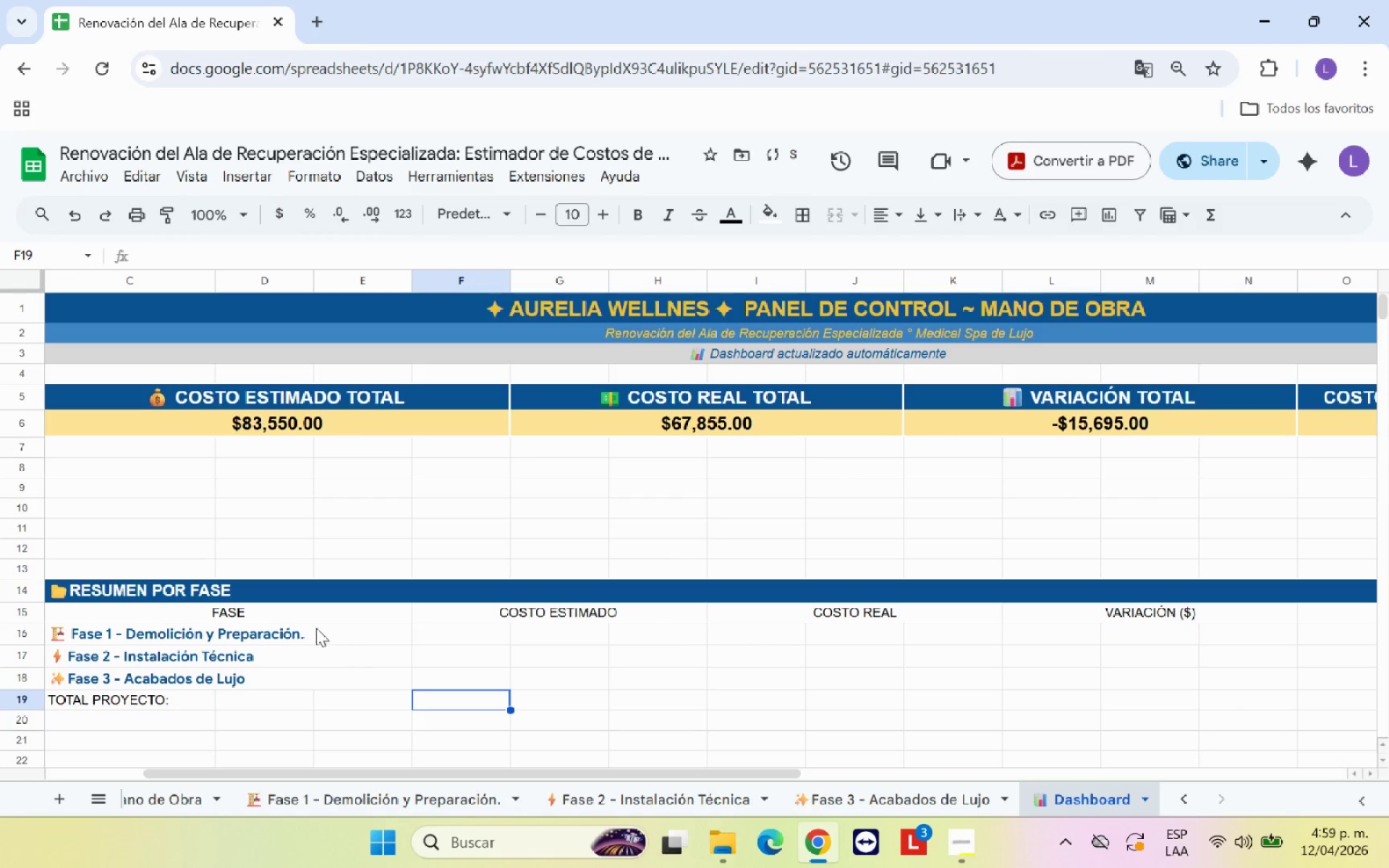 
left_click_drag(start_coordinate=[308, 612], to_coordinate=[1335, 620])
 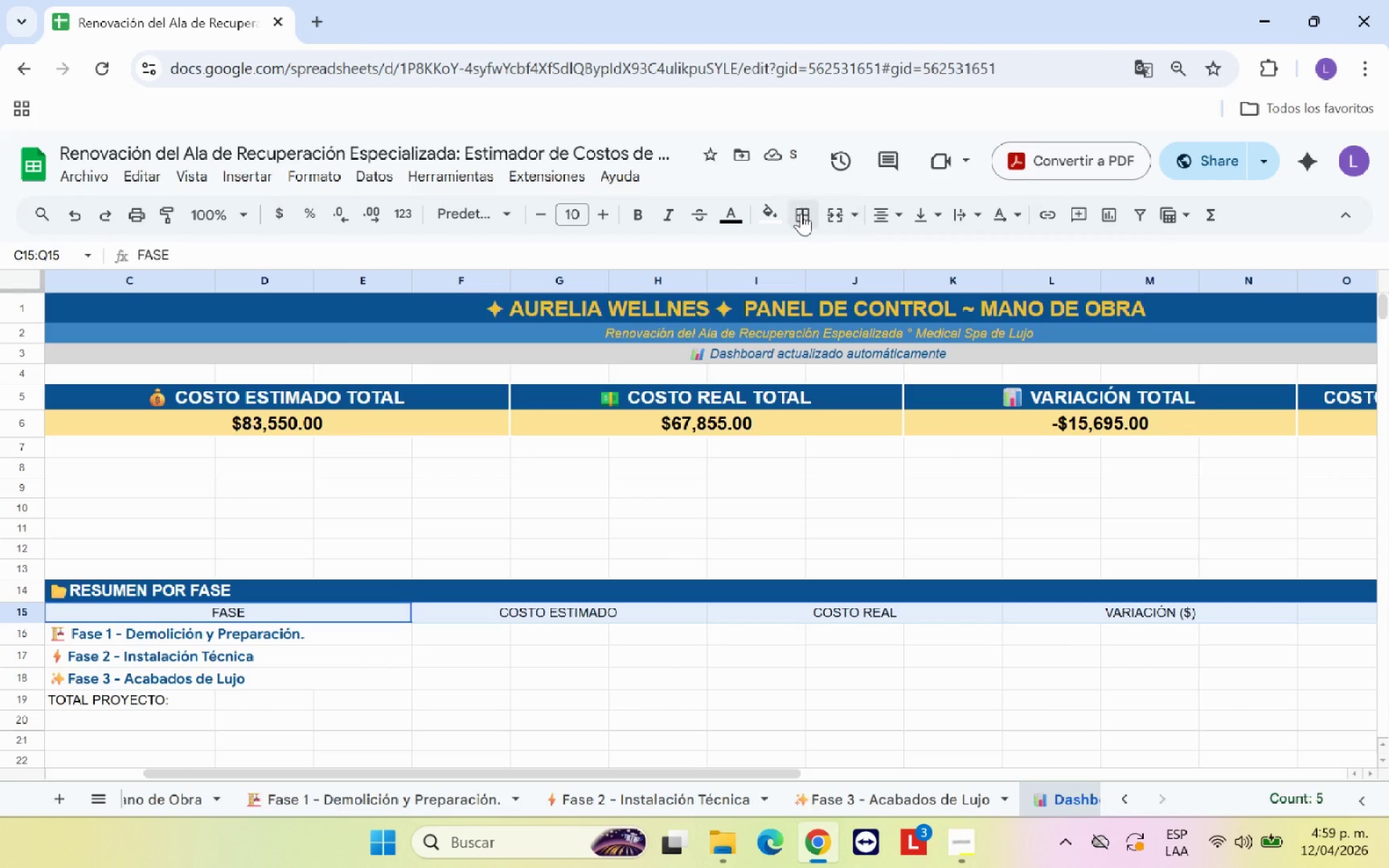 
mouse_move([767, 217])
 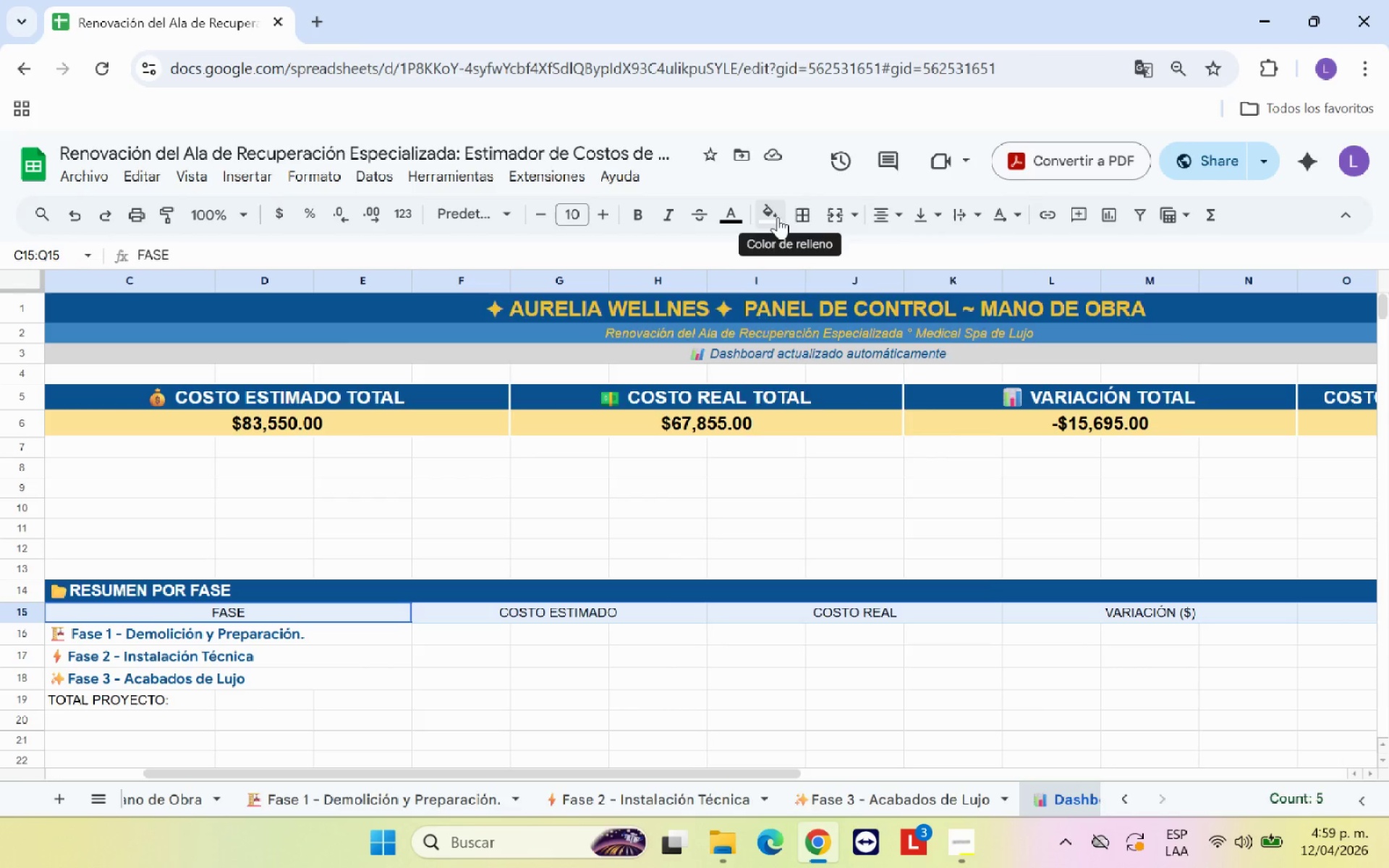 
left_click([778, 217])
 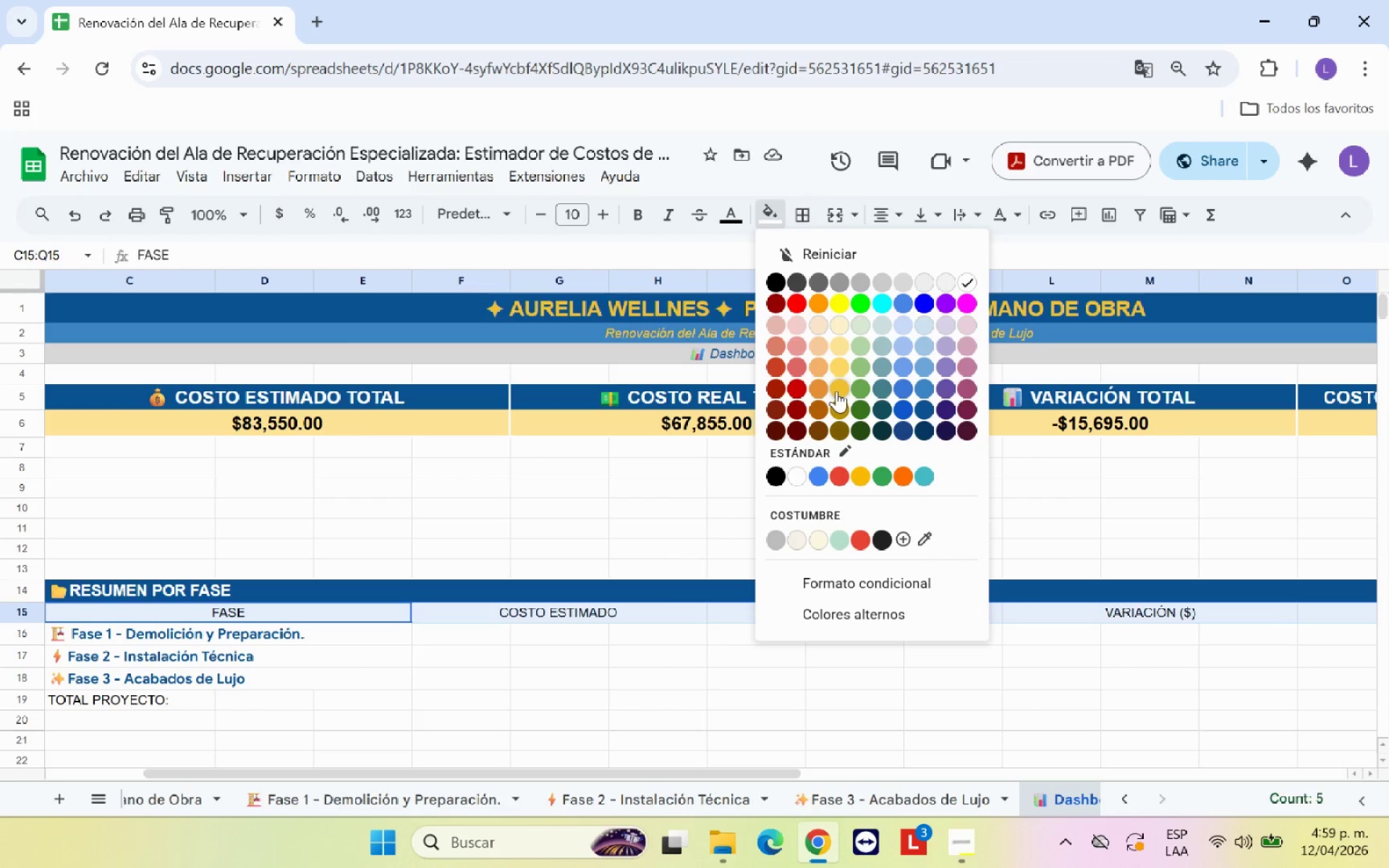 
left_click([840, 386])
 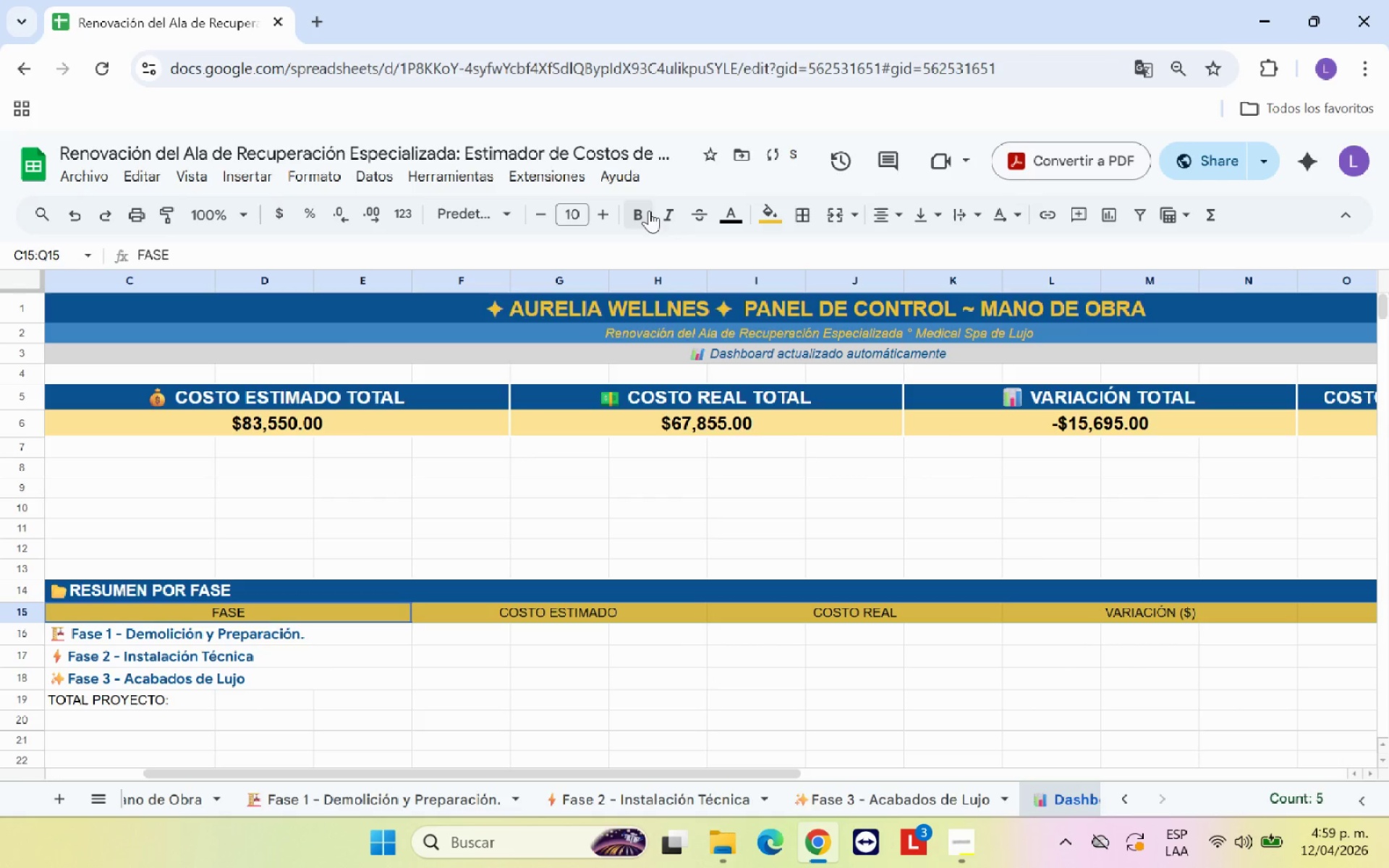 
left_click([645, 210])
 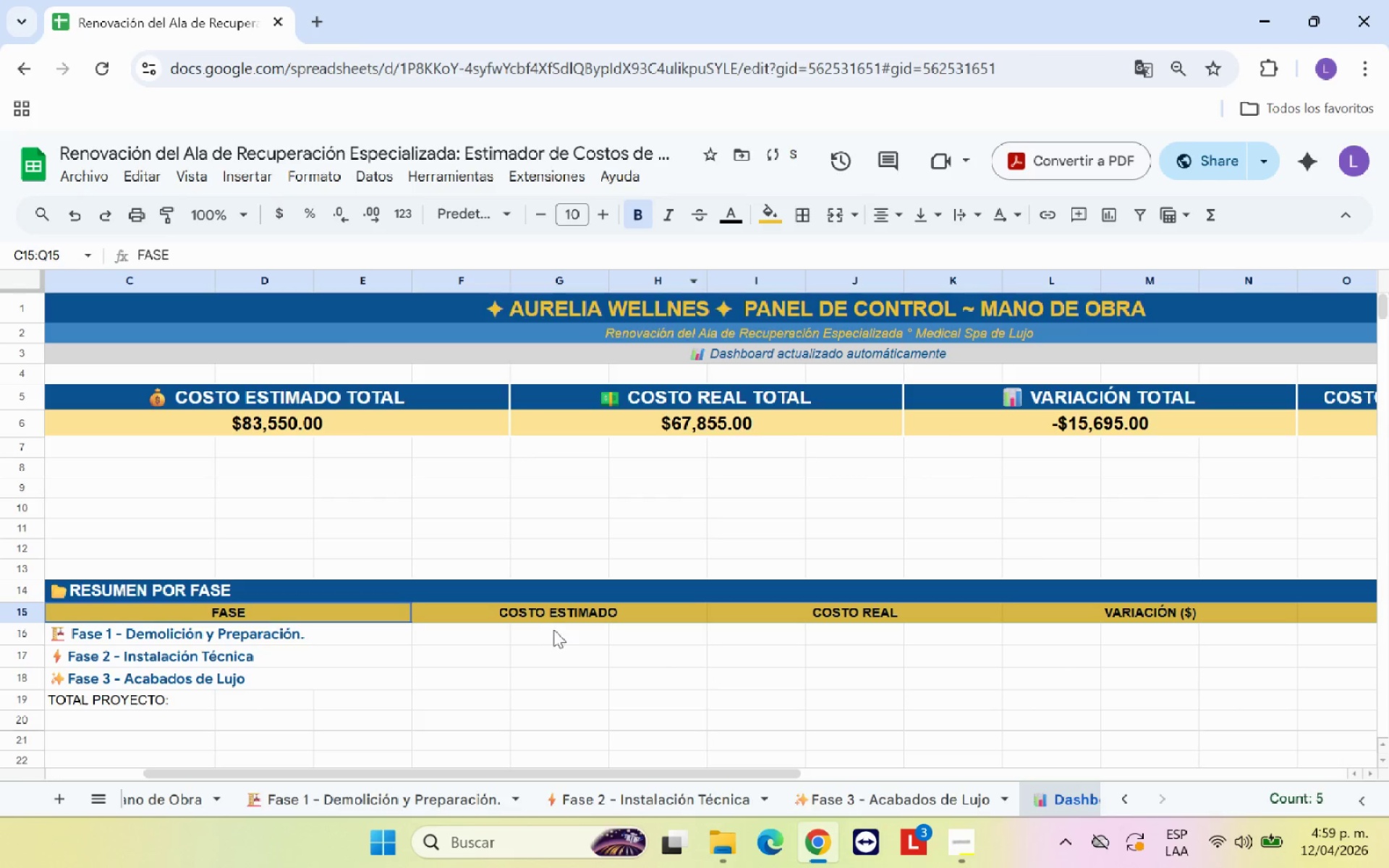 
double_click([566, 605])
 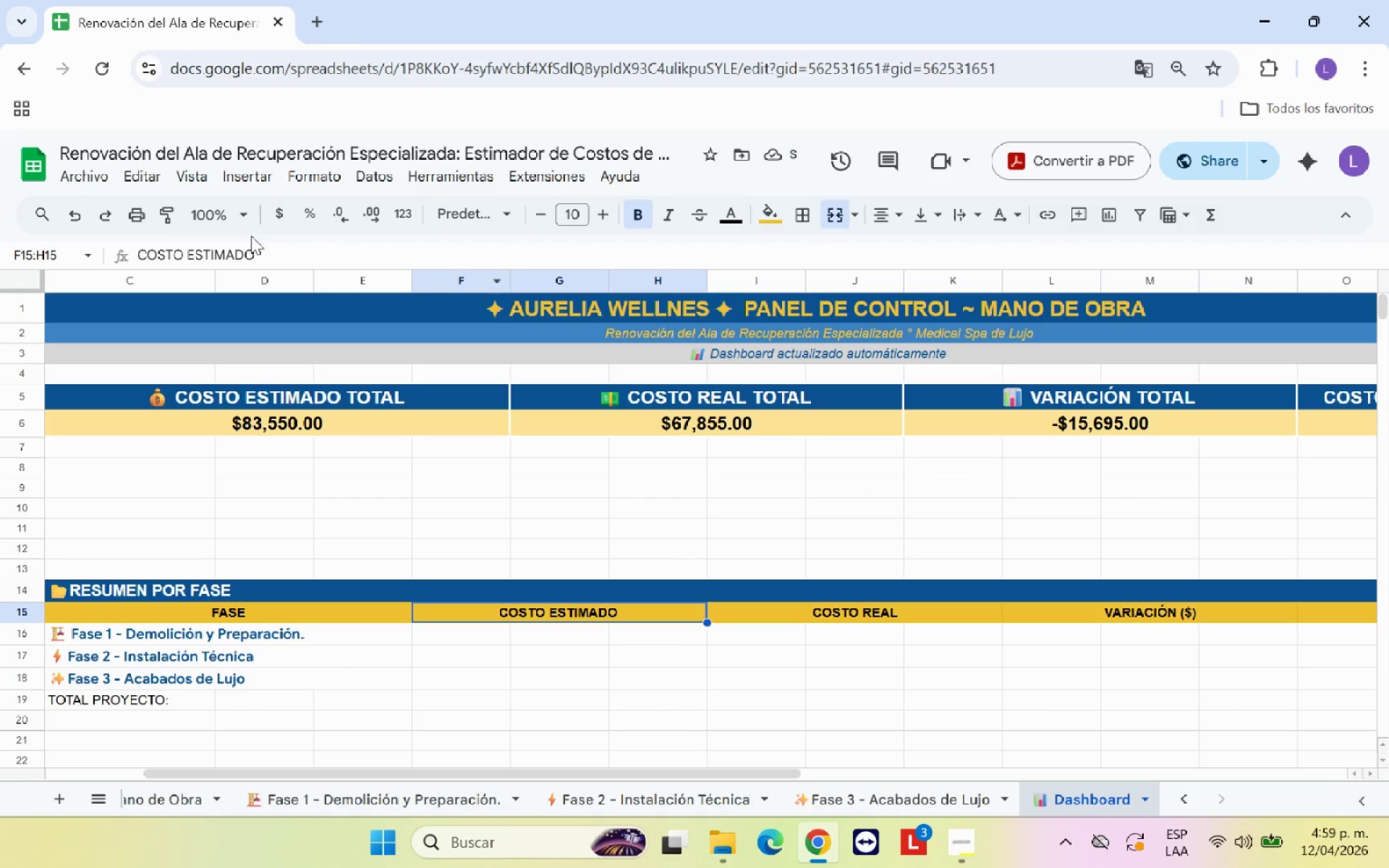 
left_click([258, 260])
 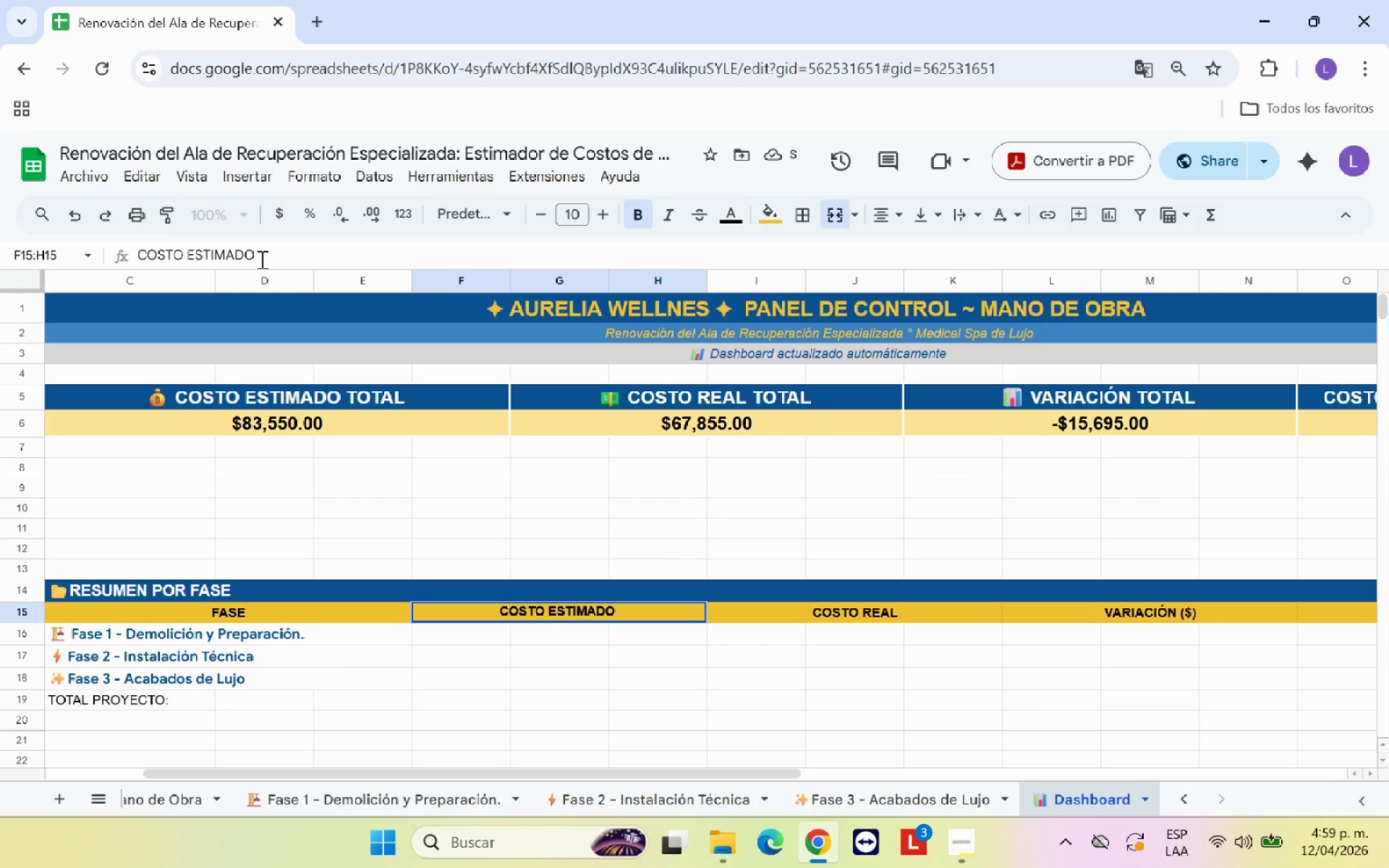 
type(*$()
 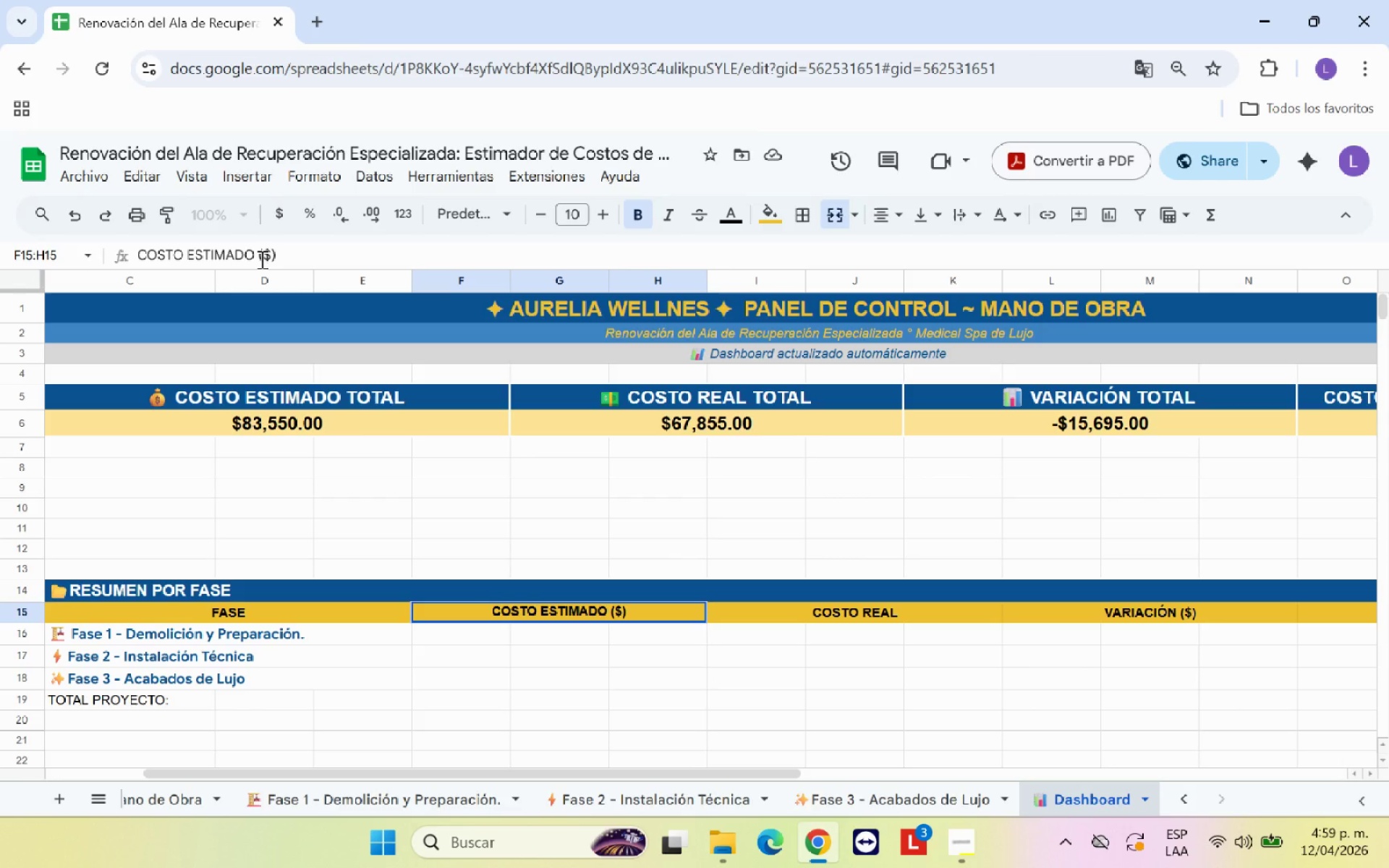 
key(Enter)
 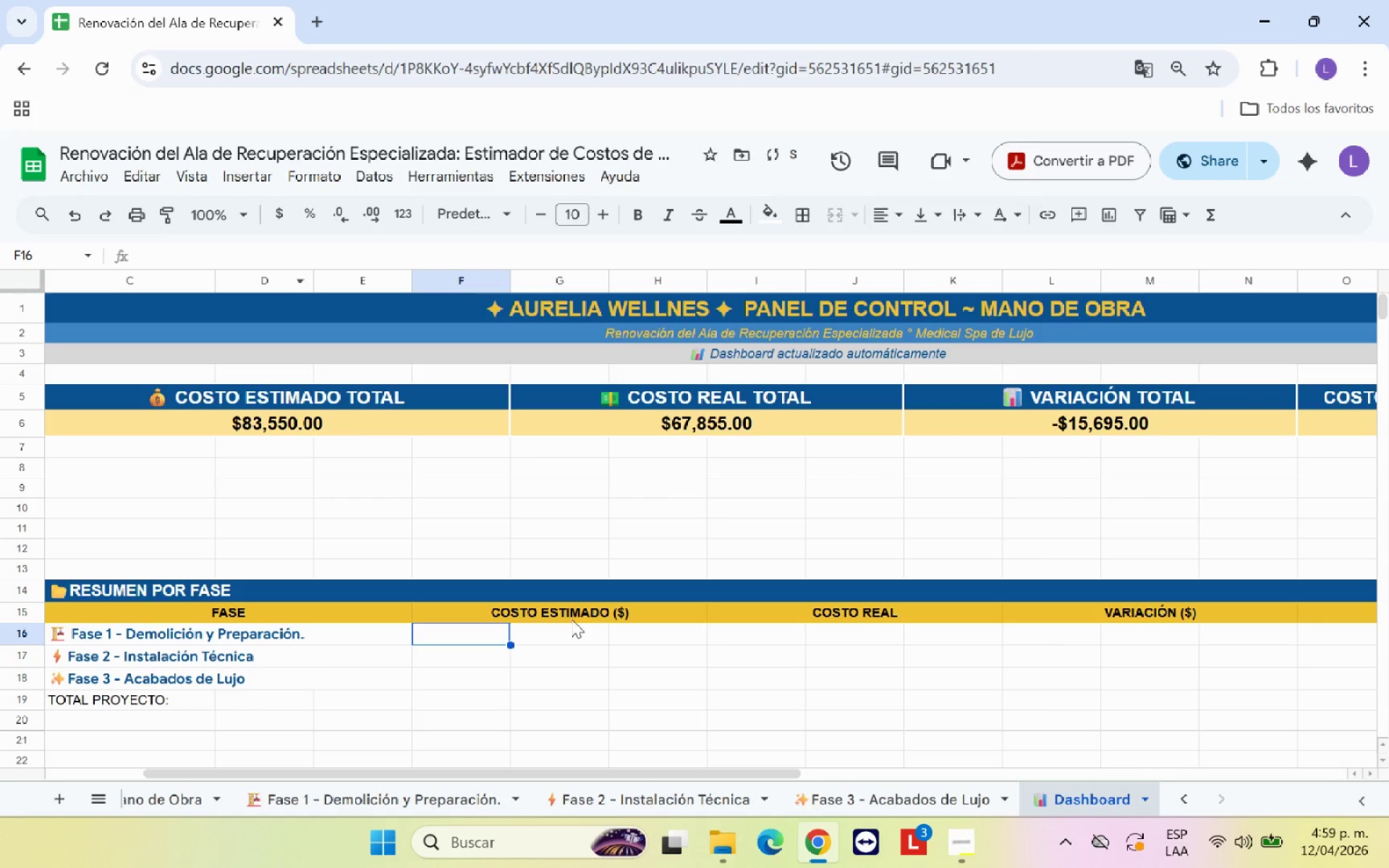 
left_click([857, 616])
 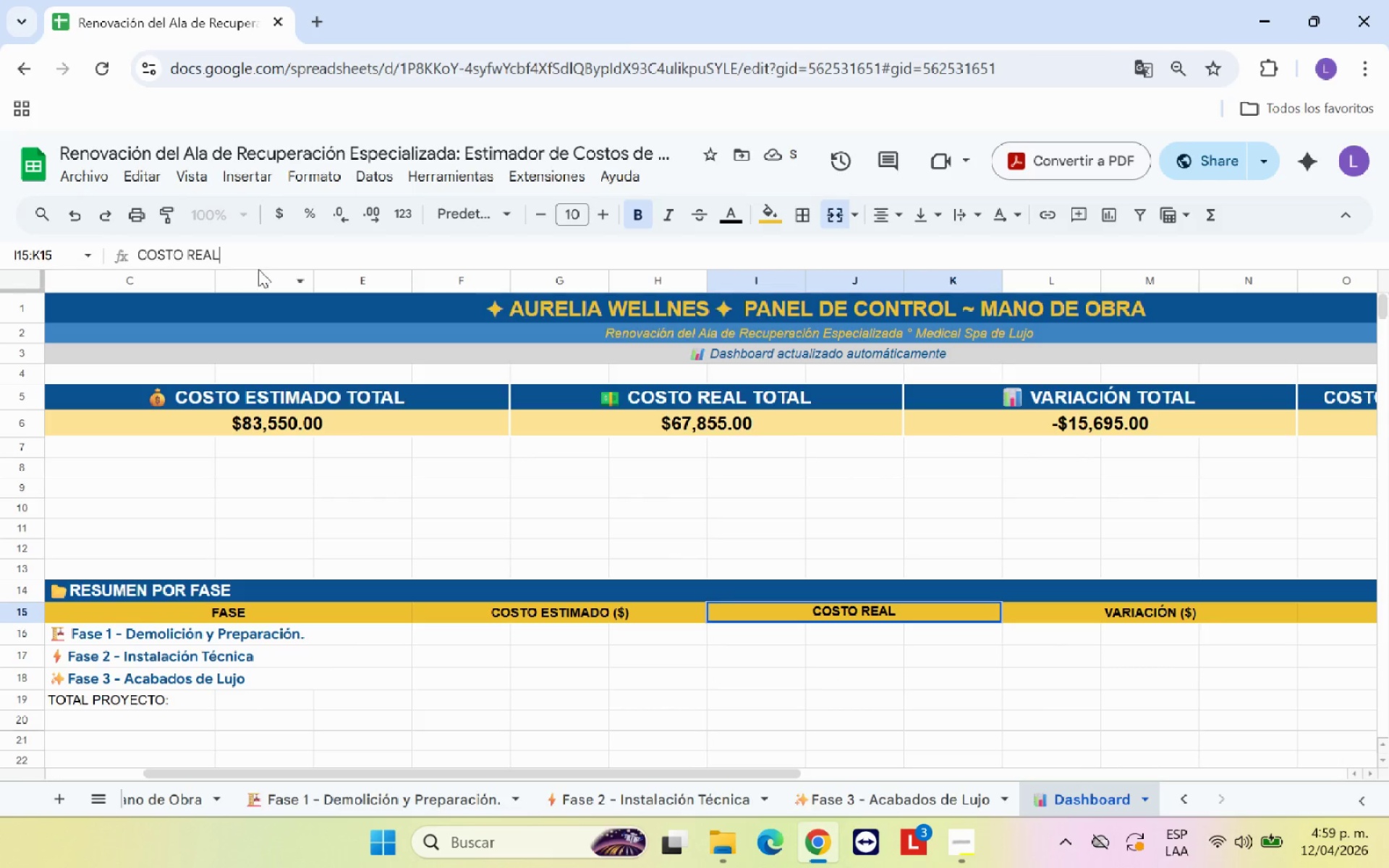 
type( *$()
 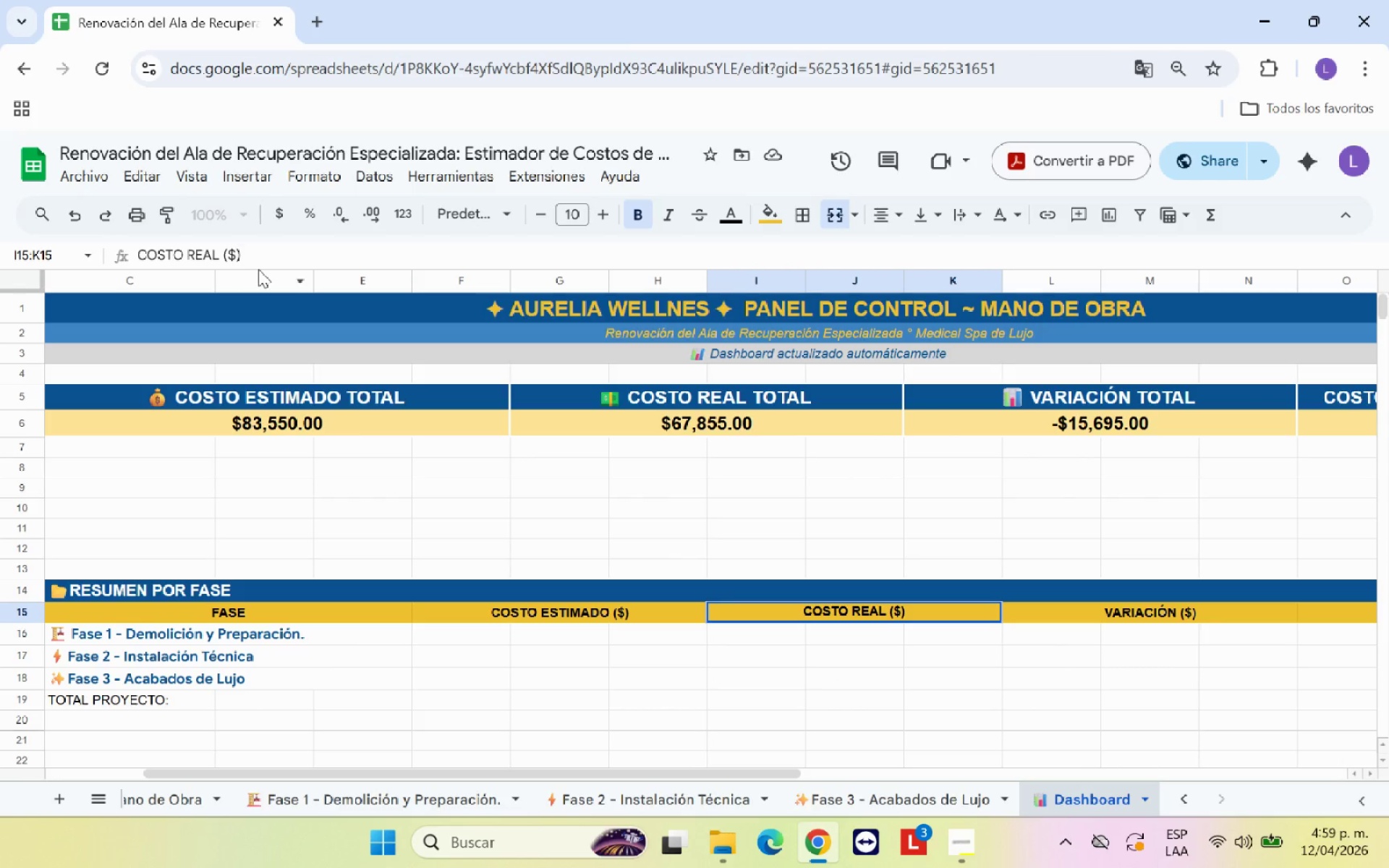 
key(Enter)
 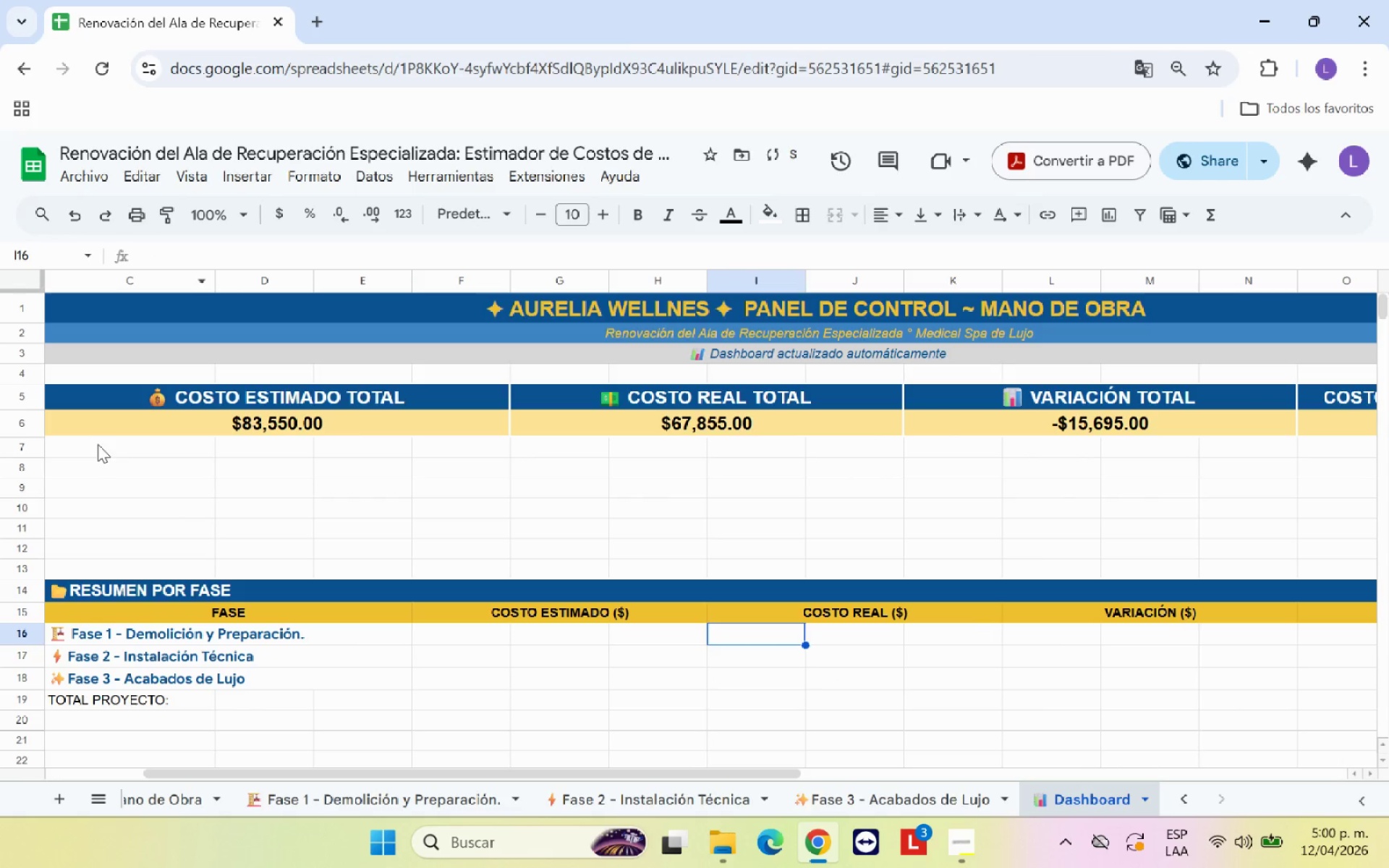 
left_click([291, 680])
 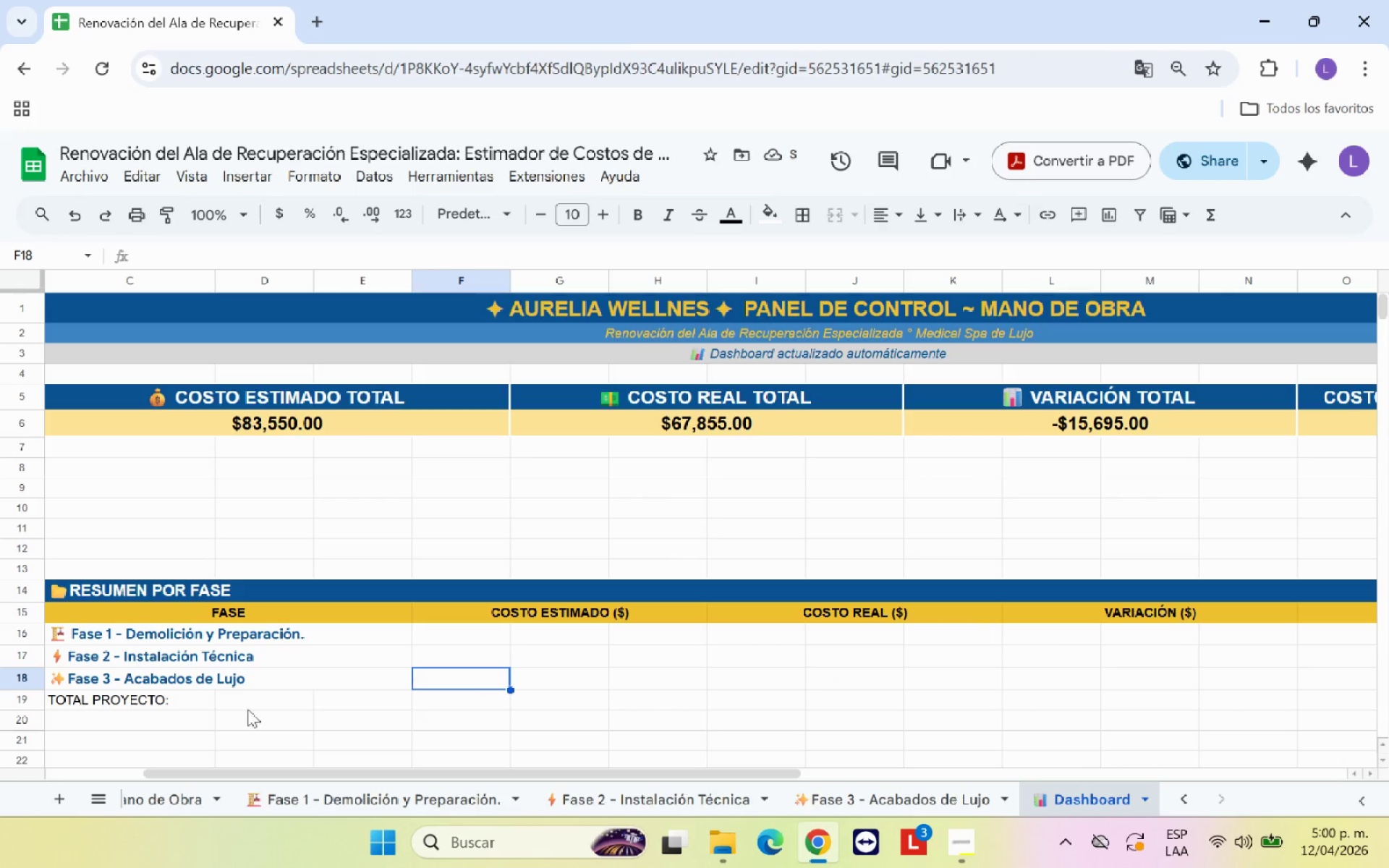 
left_click([175, 704])
 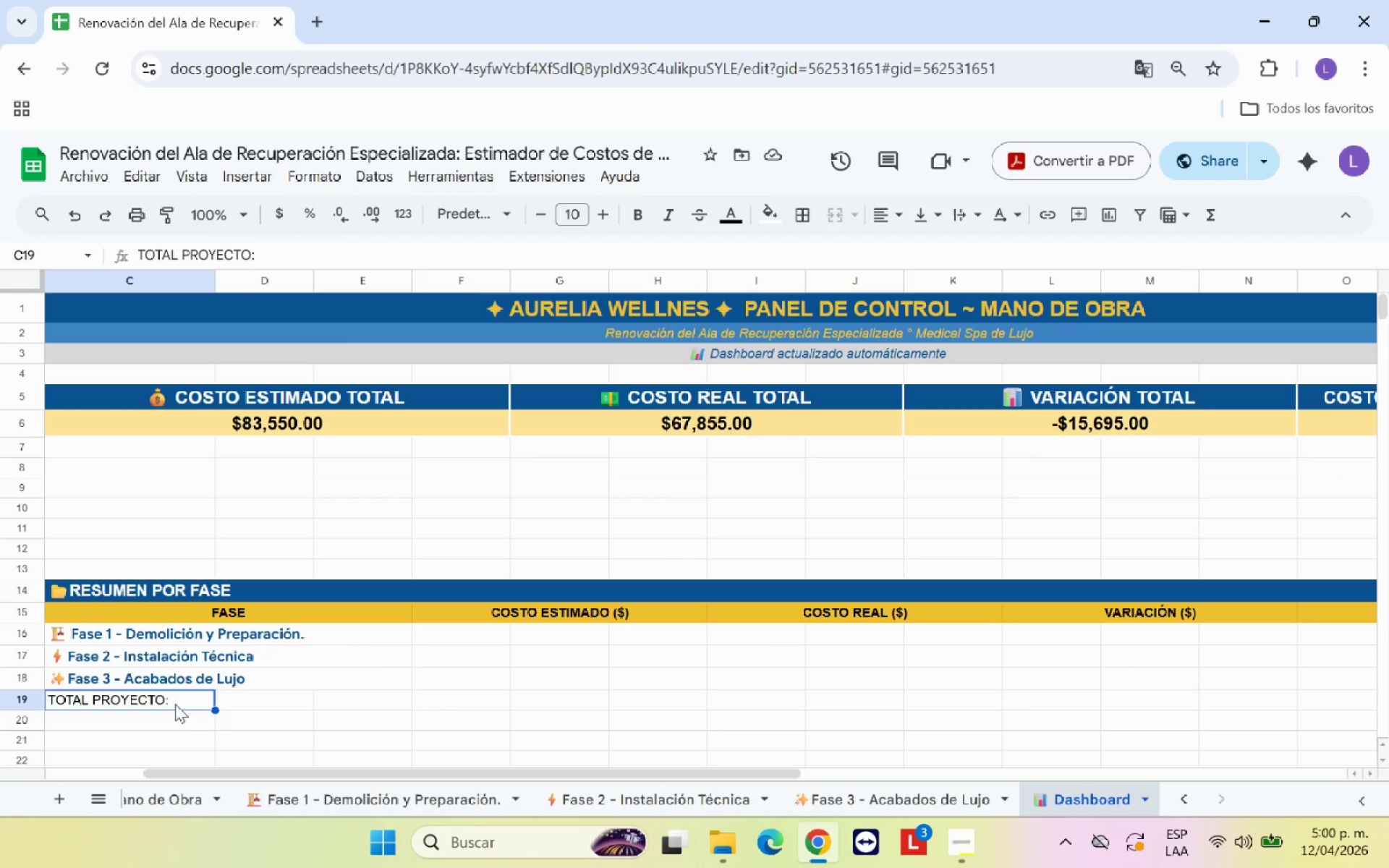 
left_click_drag(start_coordinate=[175, 704], to_coordinate=[381, 700])
 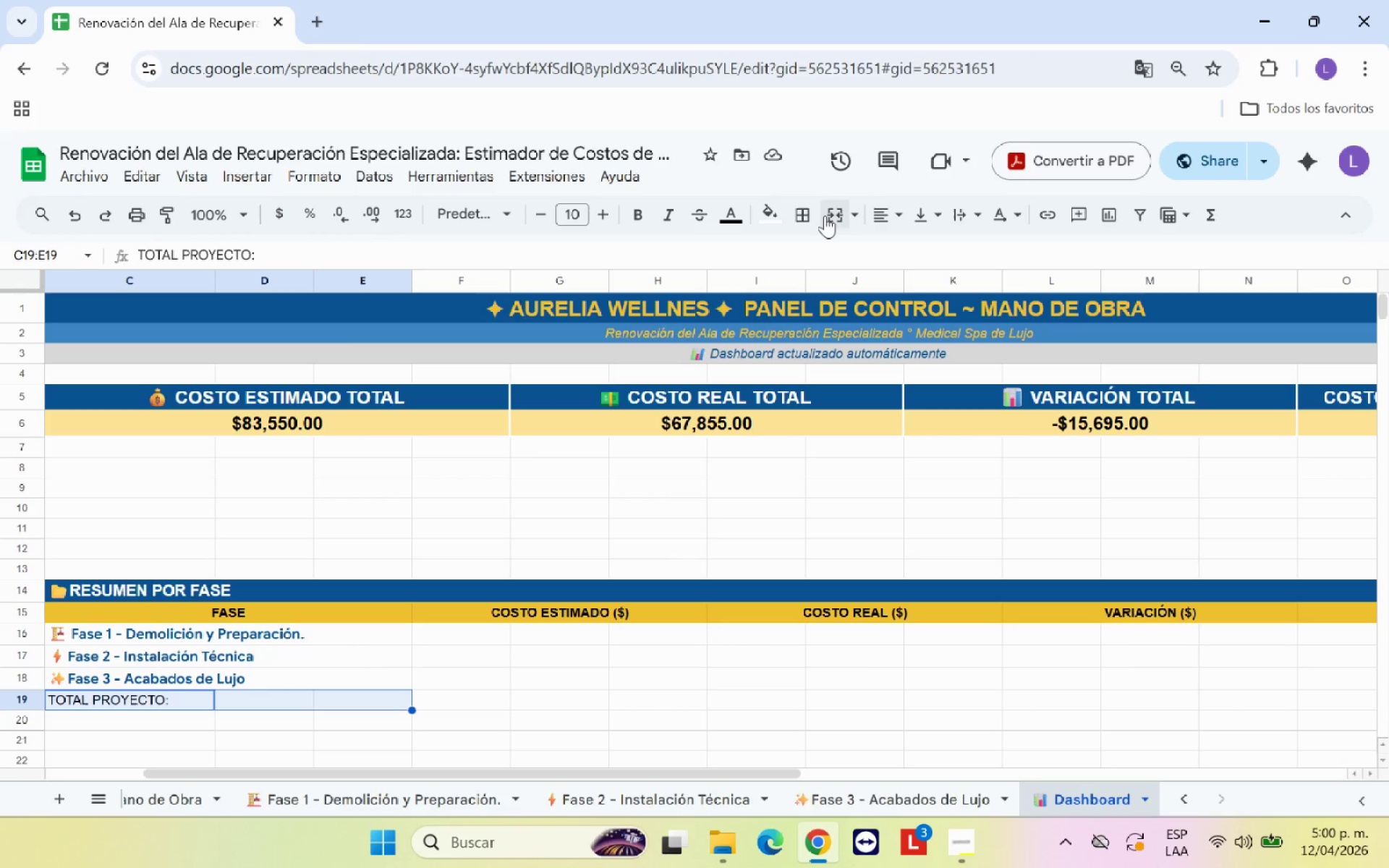 
left_click([828, 213])
 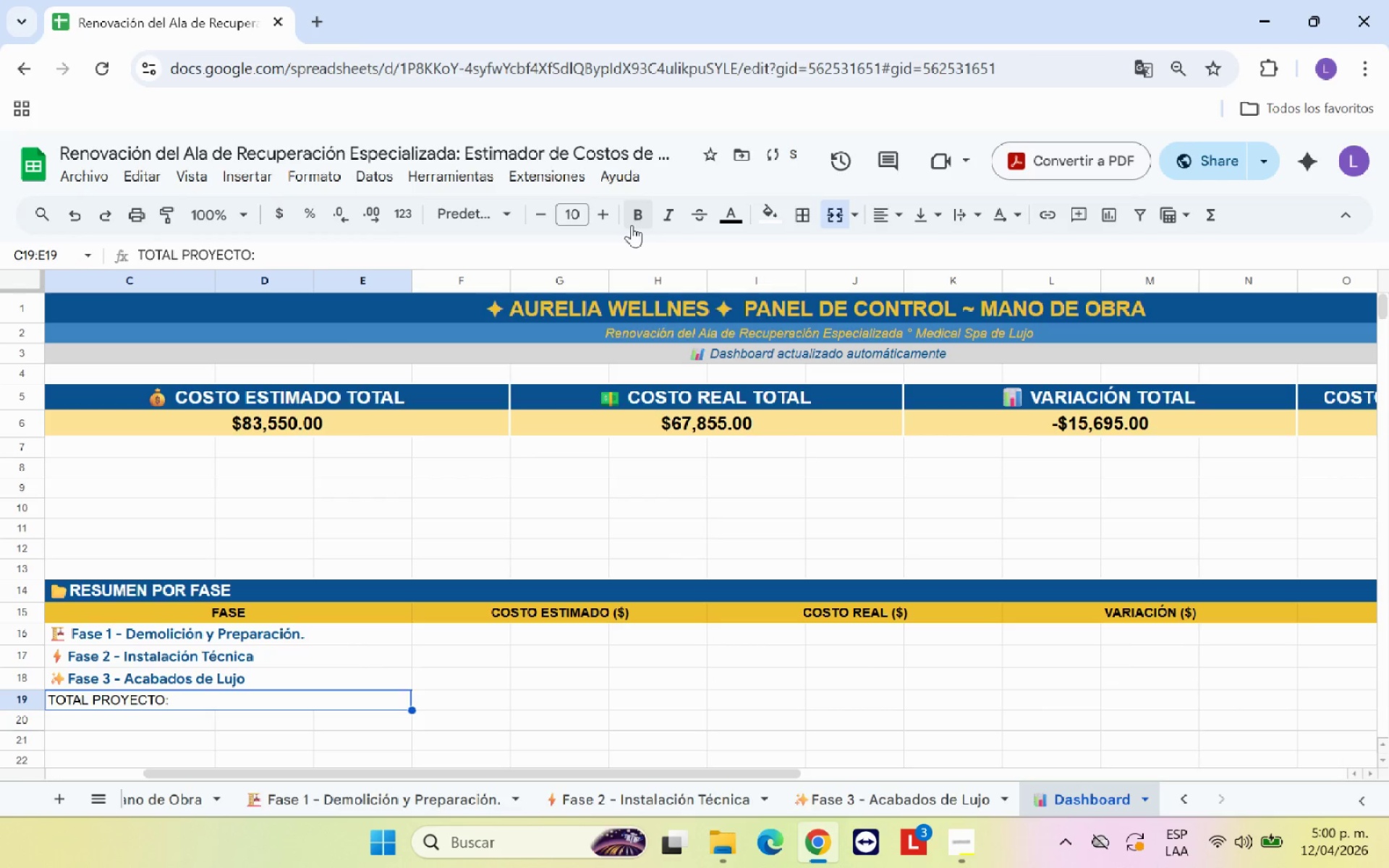 
left_click([637, 220])
 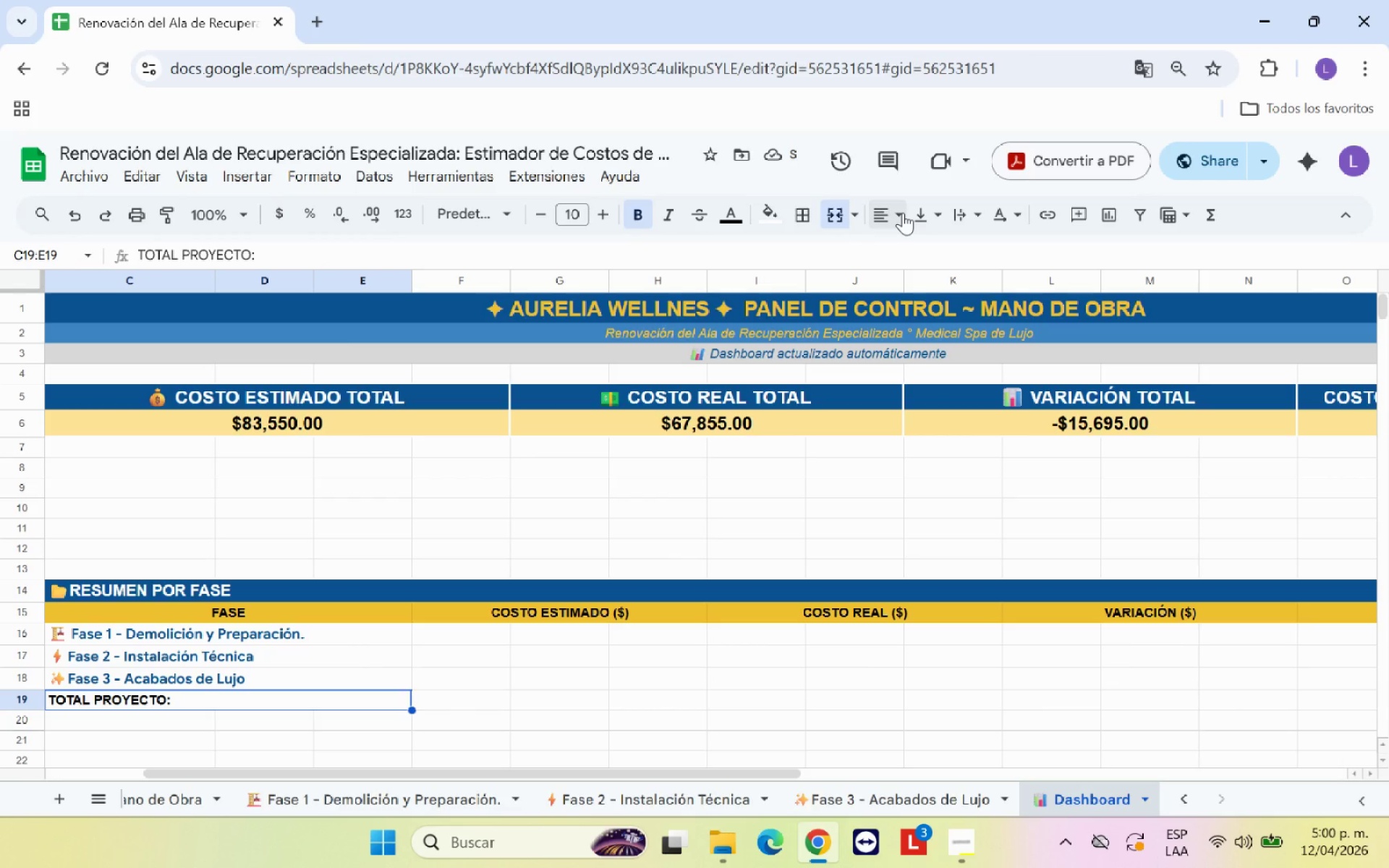 
left_click([903, 213])
 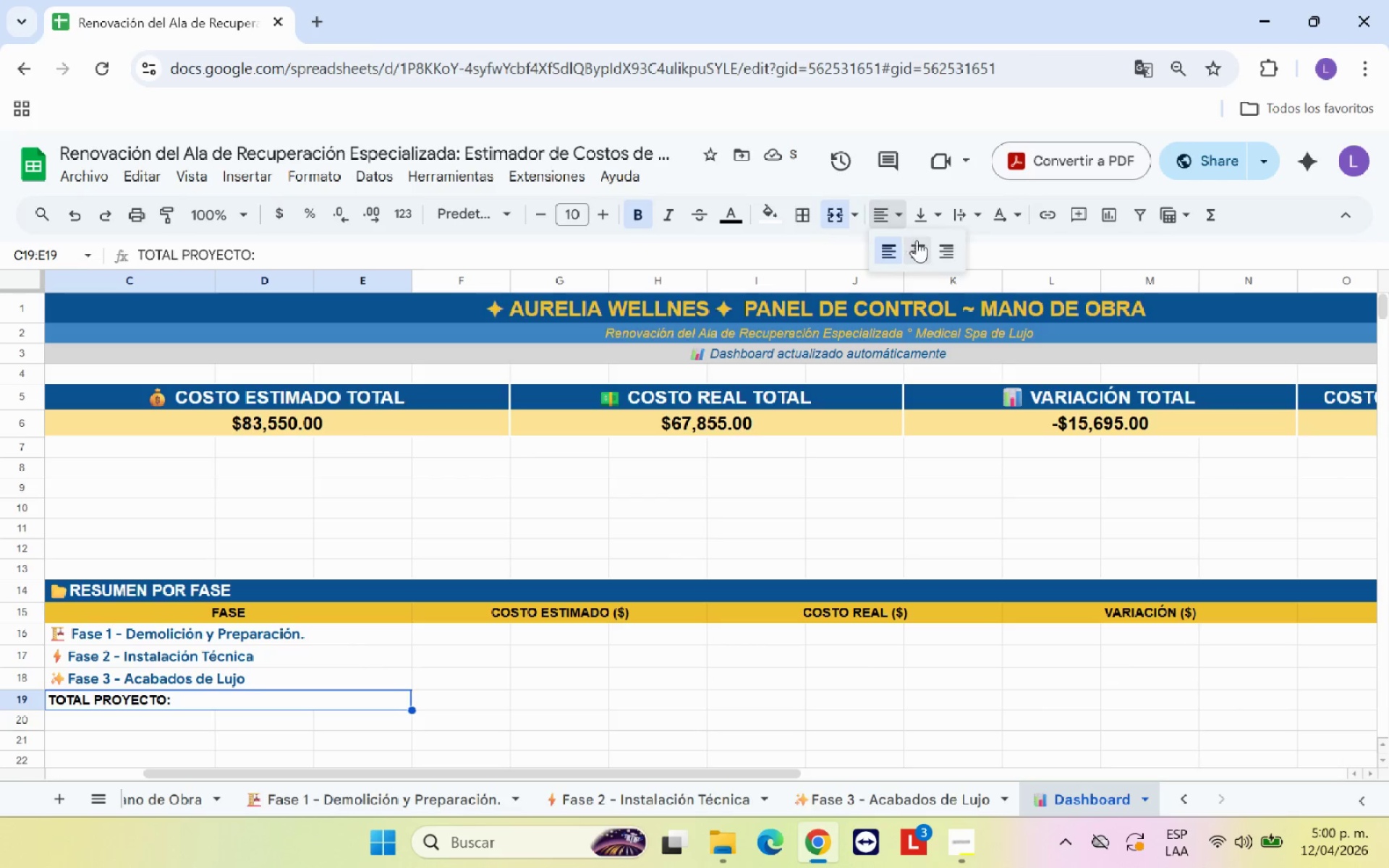 
left_click([921, 242])
 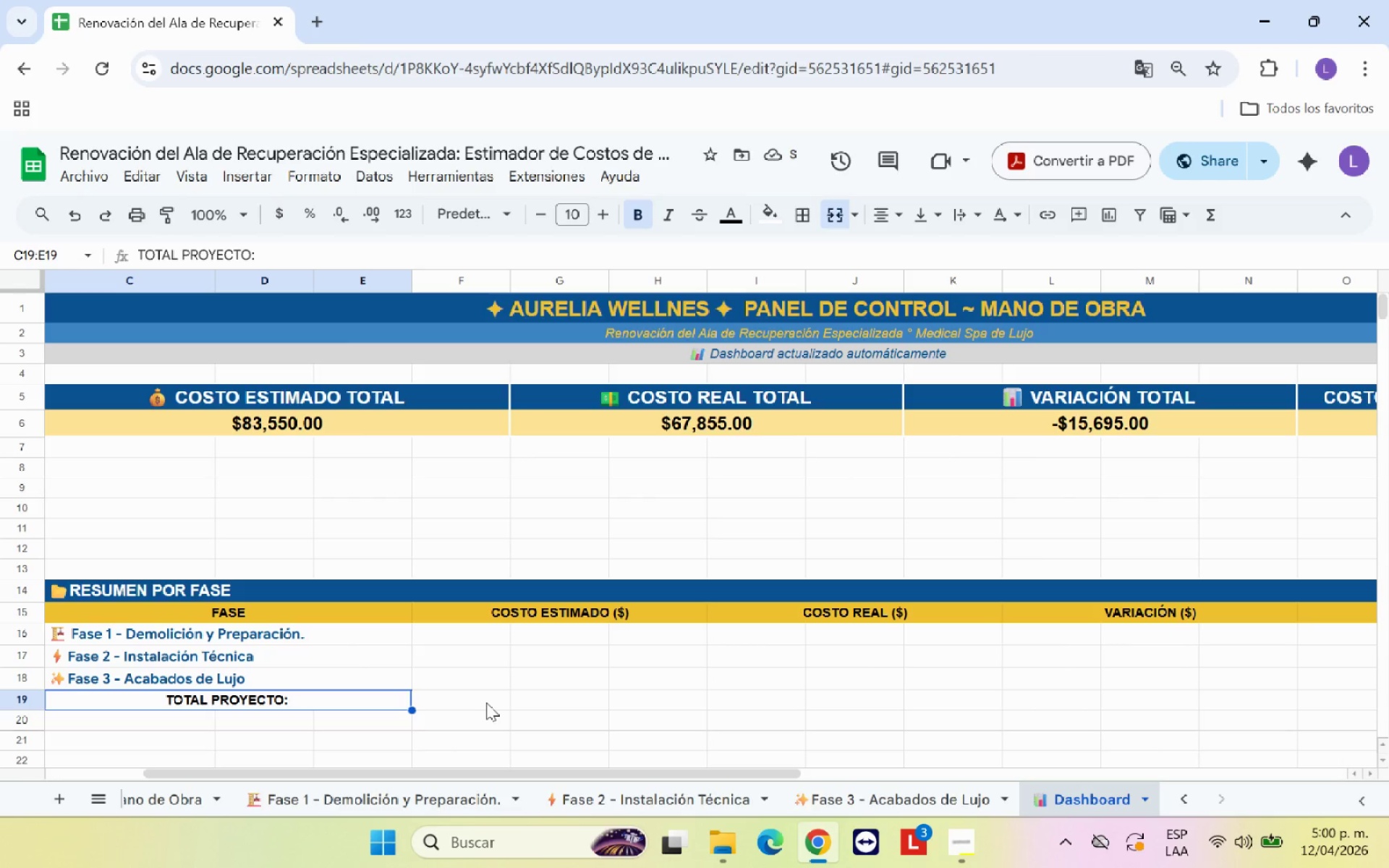 
left_click_drag(start_coordinate=[486, 702], to_coordinate=[644, 701])
 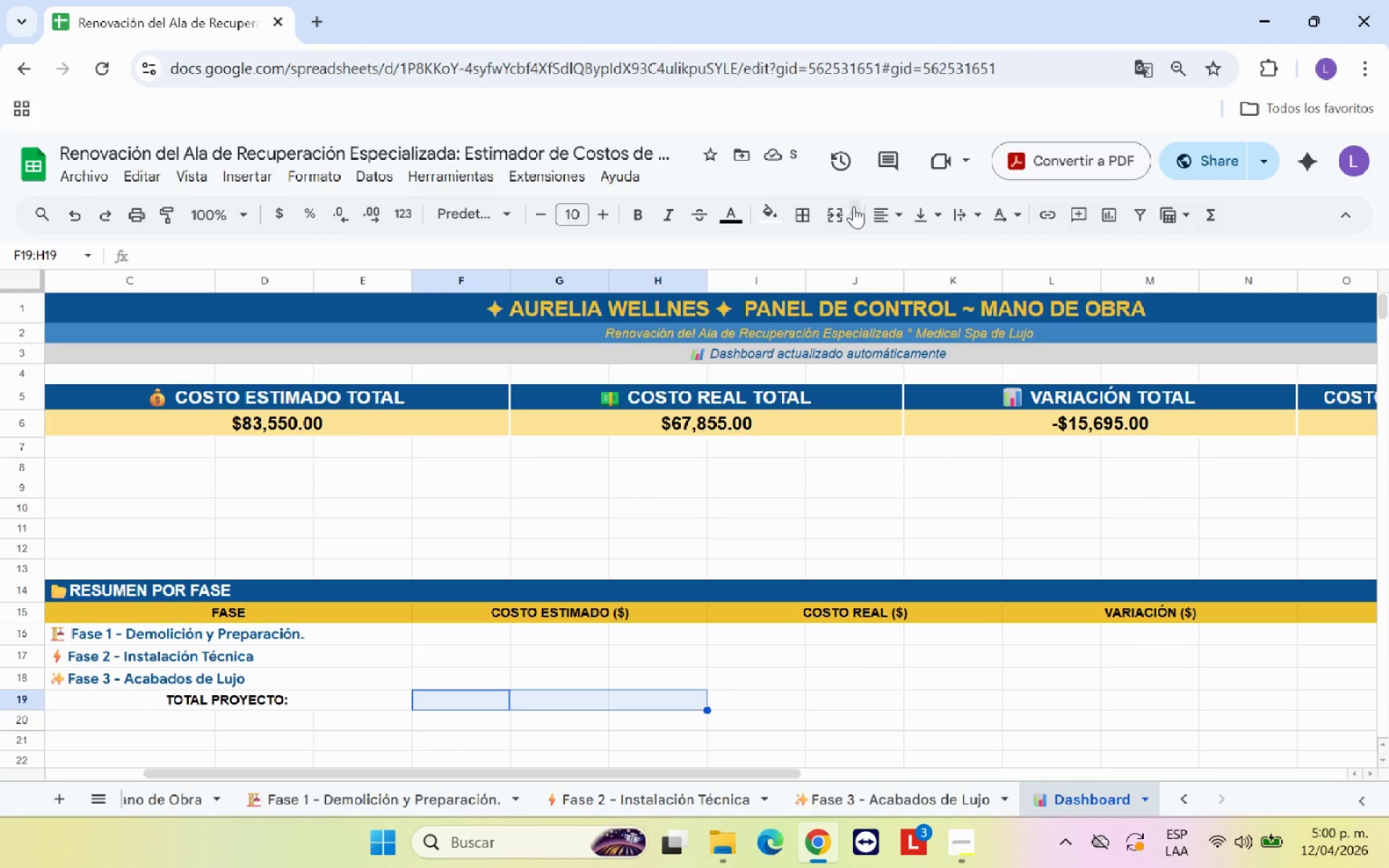 
left_click([831, 218])
 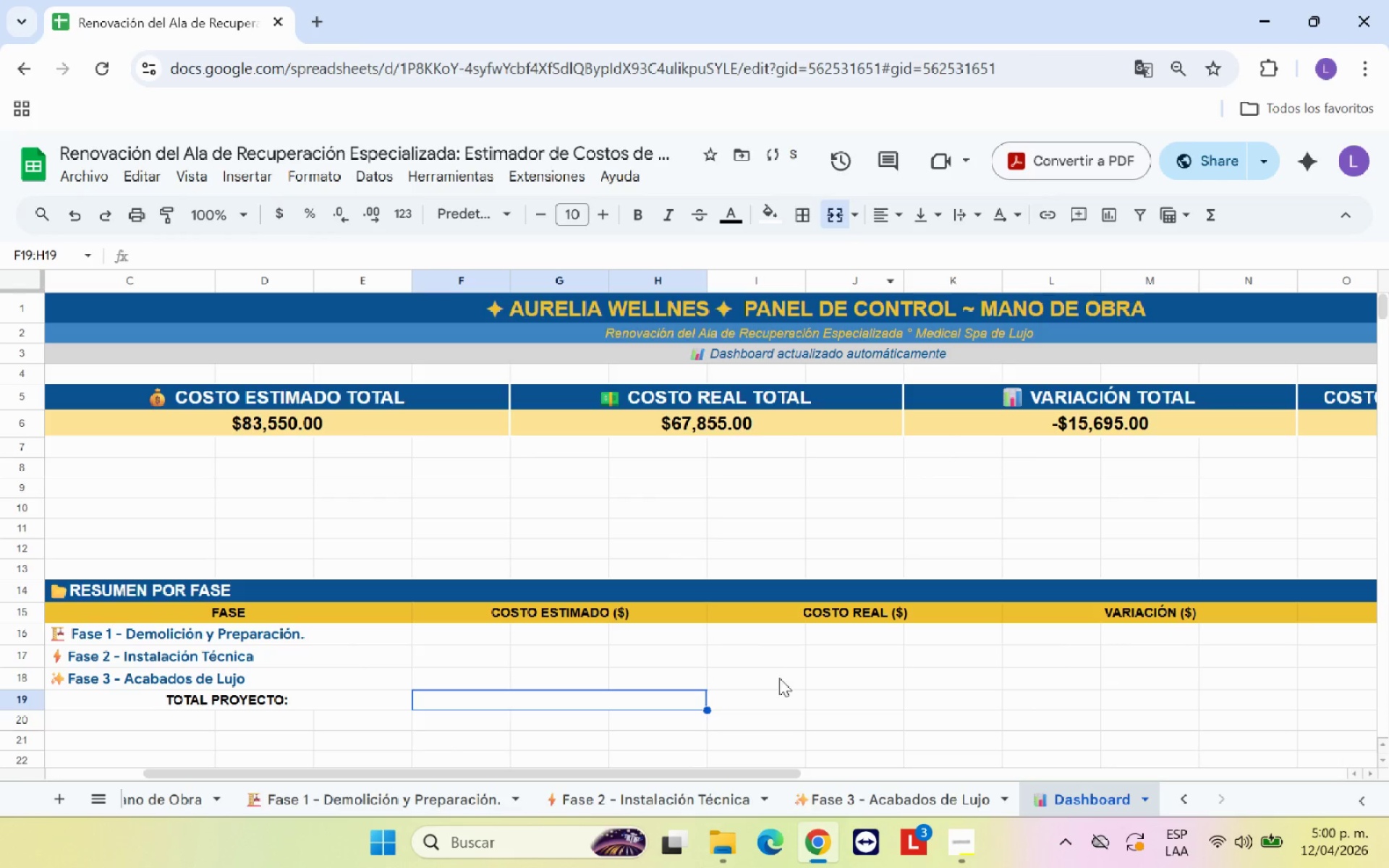 
left_click_drag(start_coordinate=[784, 696], to_coordinate=[916, 697])
 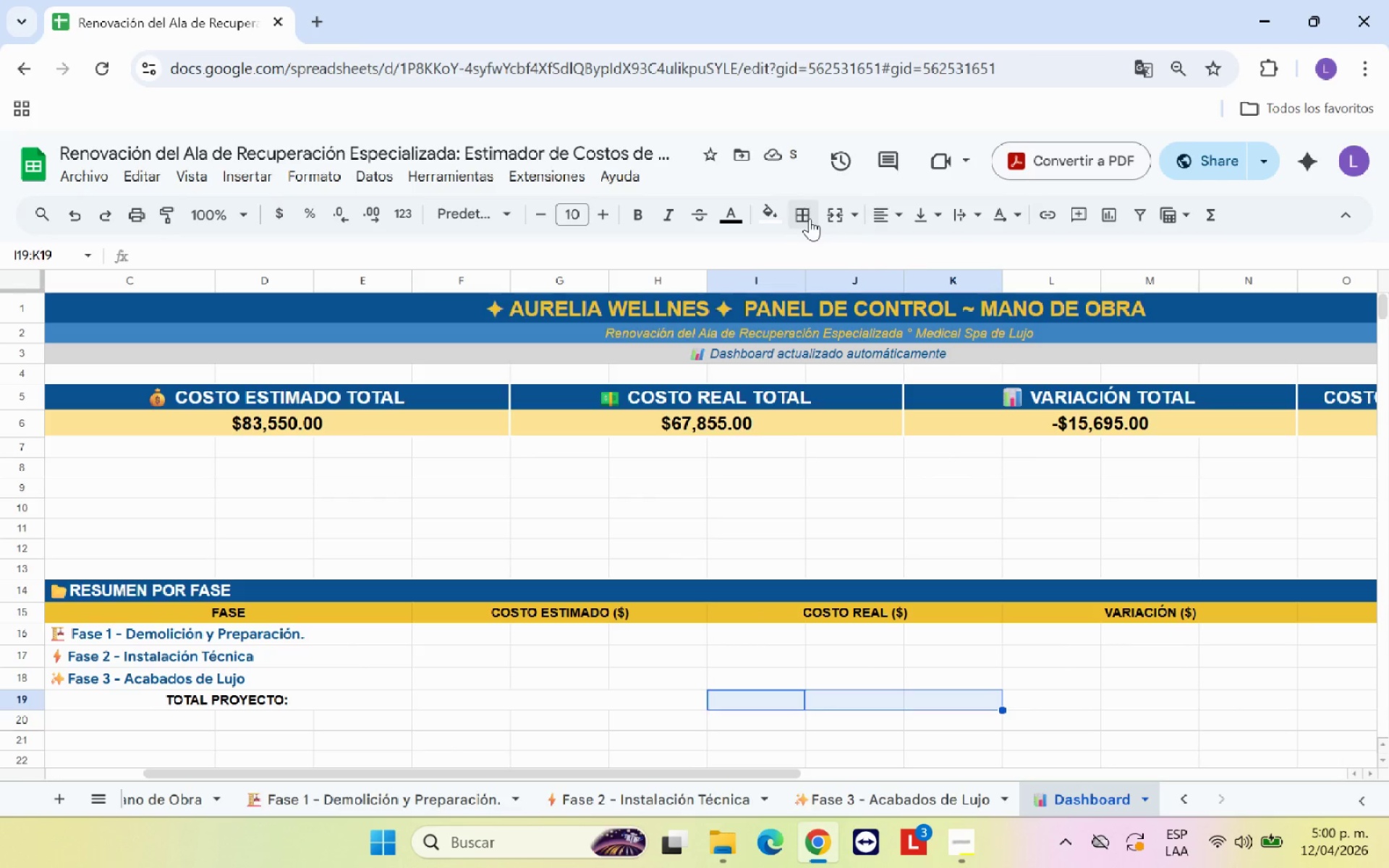 
left_click([823, 216])
 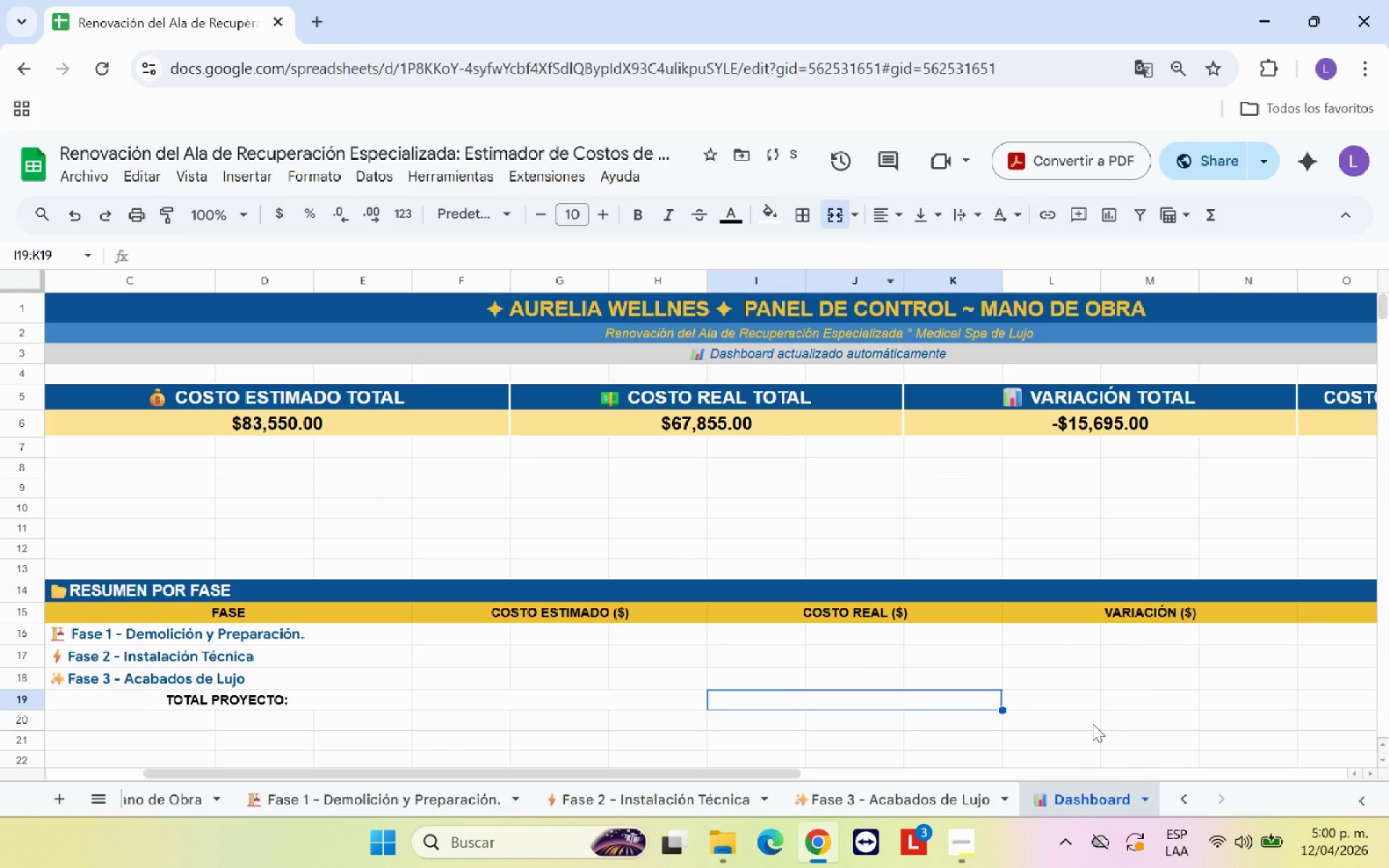 
left_click_drag(start_coordinate=[1081, 711], to_coordinate=[1209, 699])
 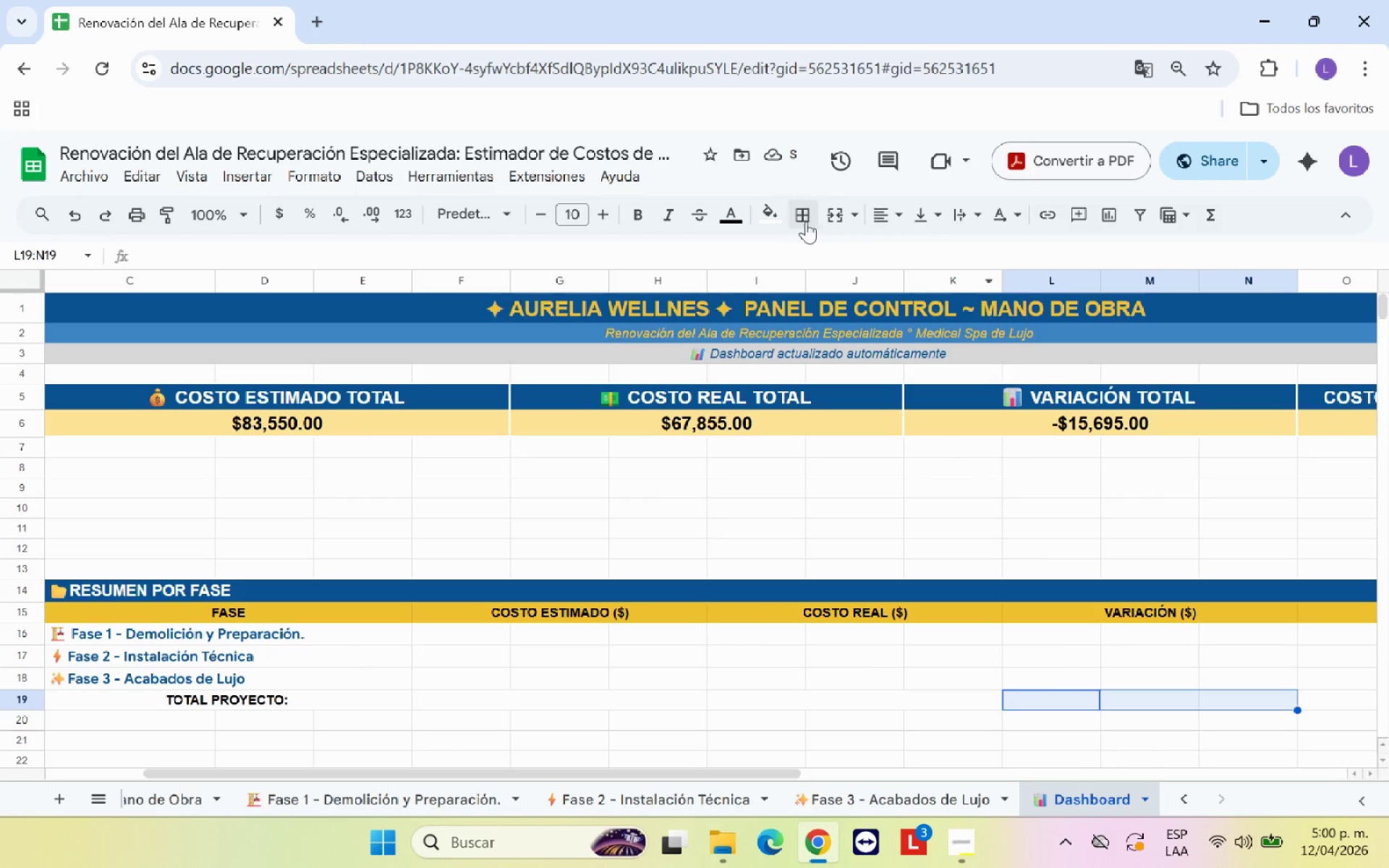 
left_click([837, 221])
 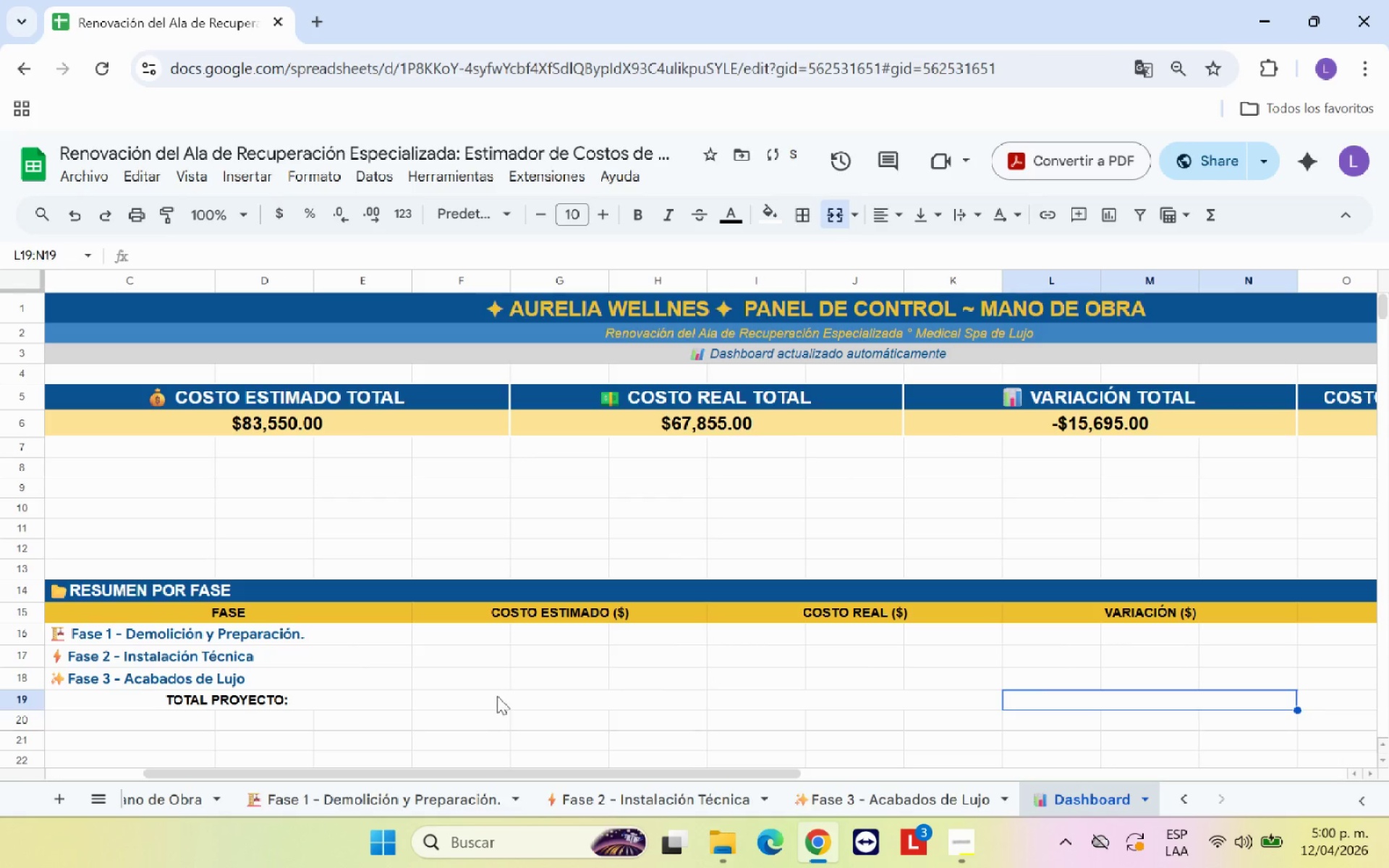 
left_click([497, 694])
 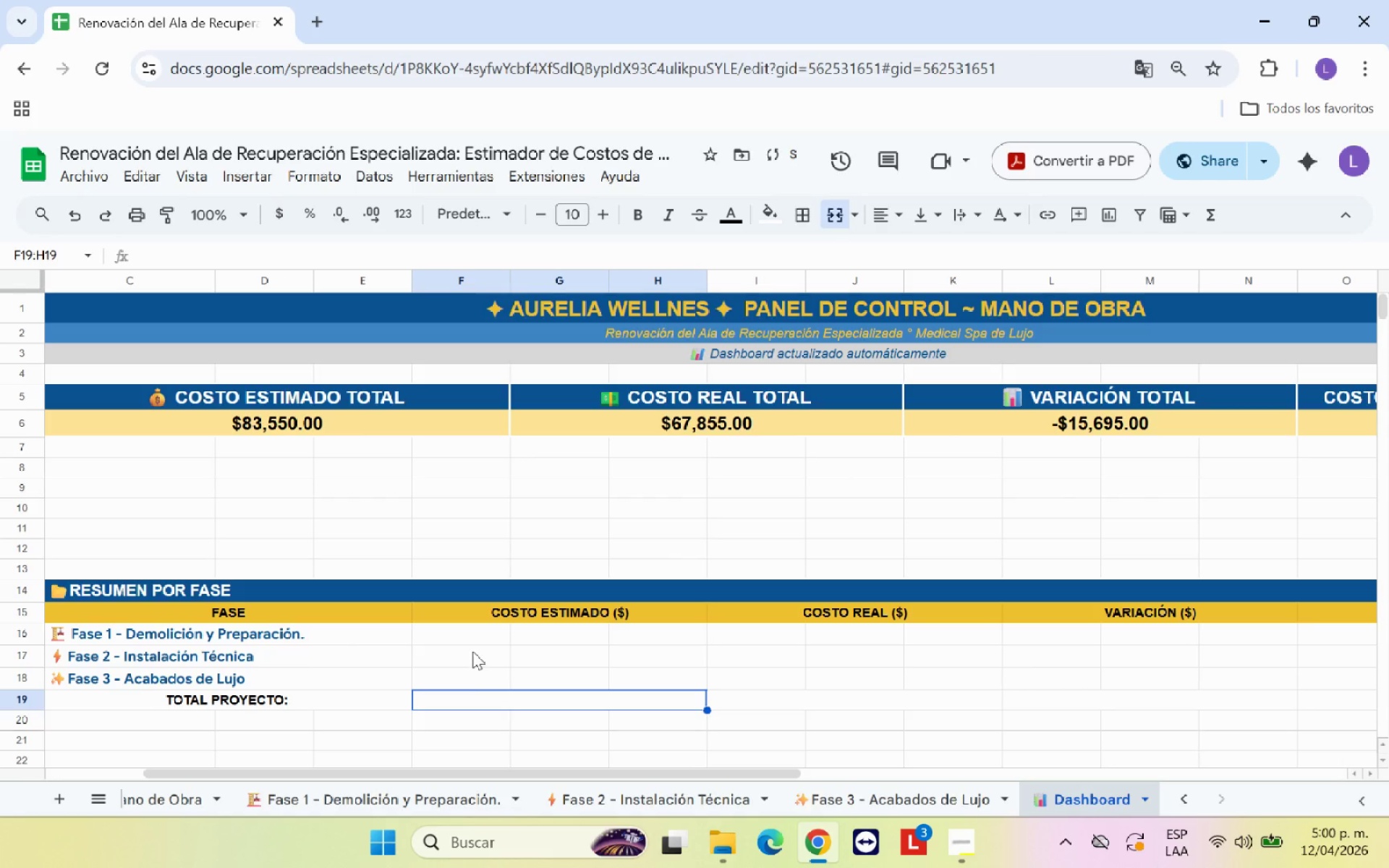 
left_click([474, 636])
 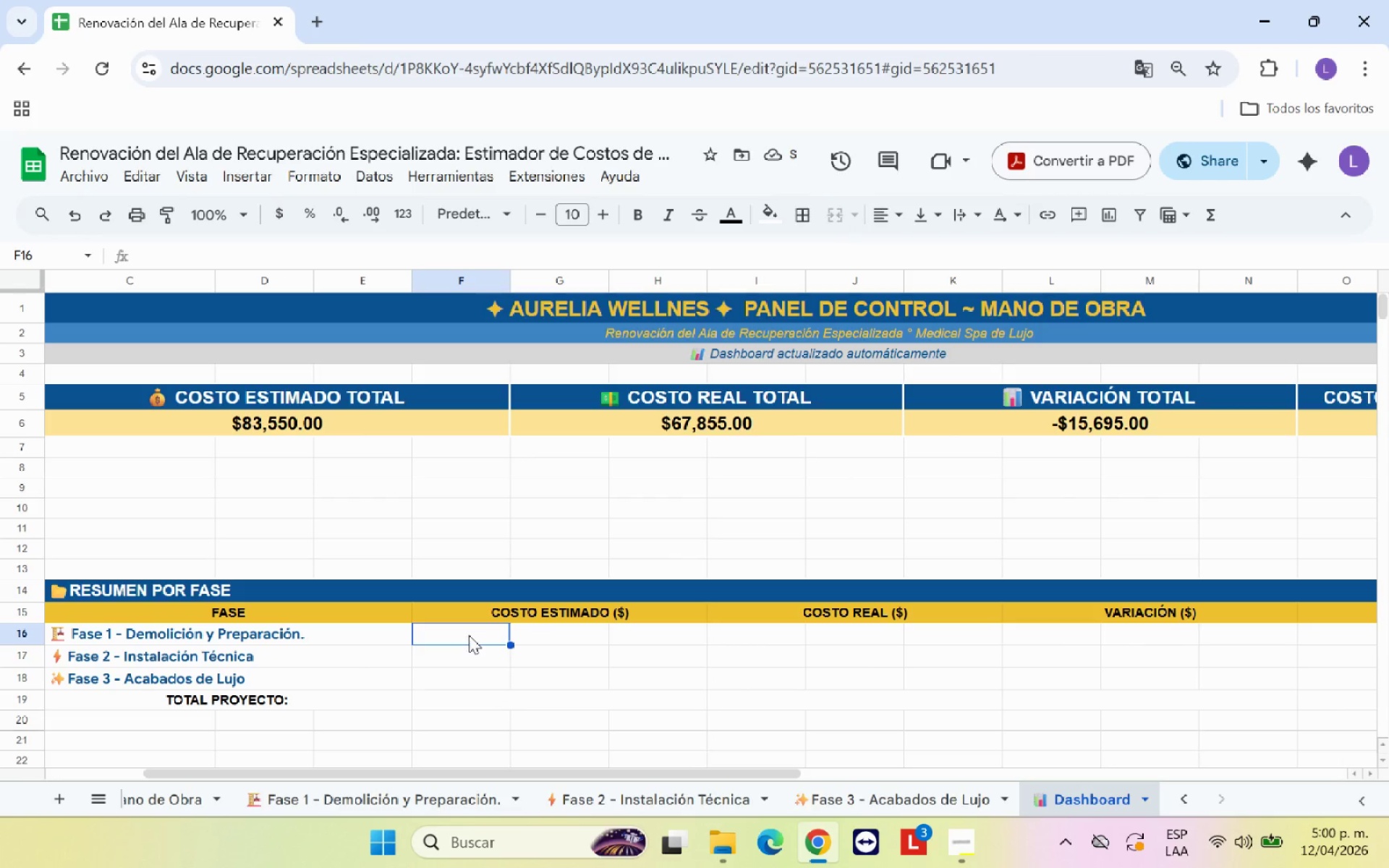 
key(Shift+0)
 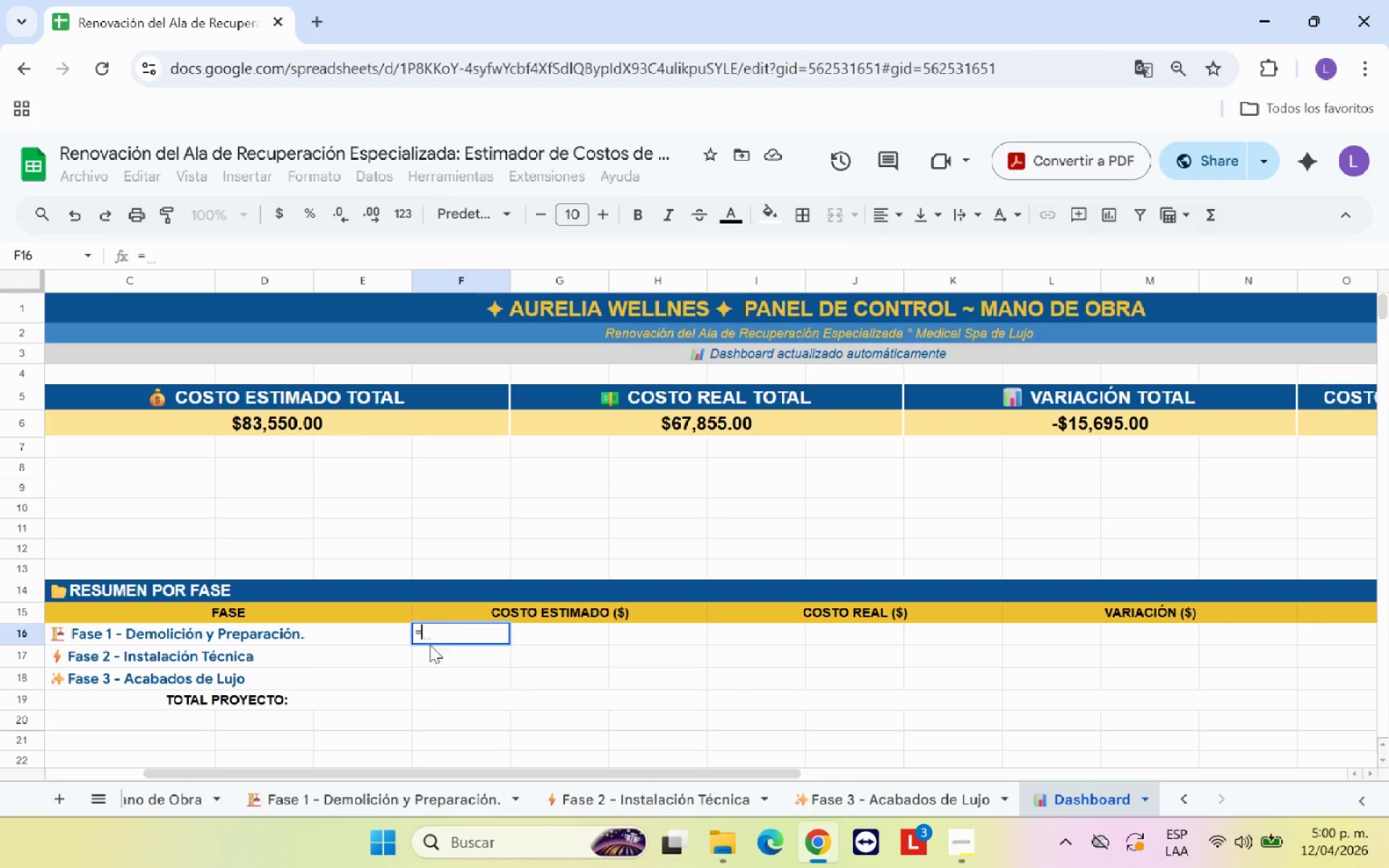 
wait(6.0)
 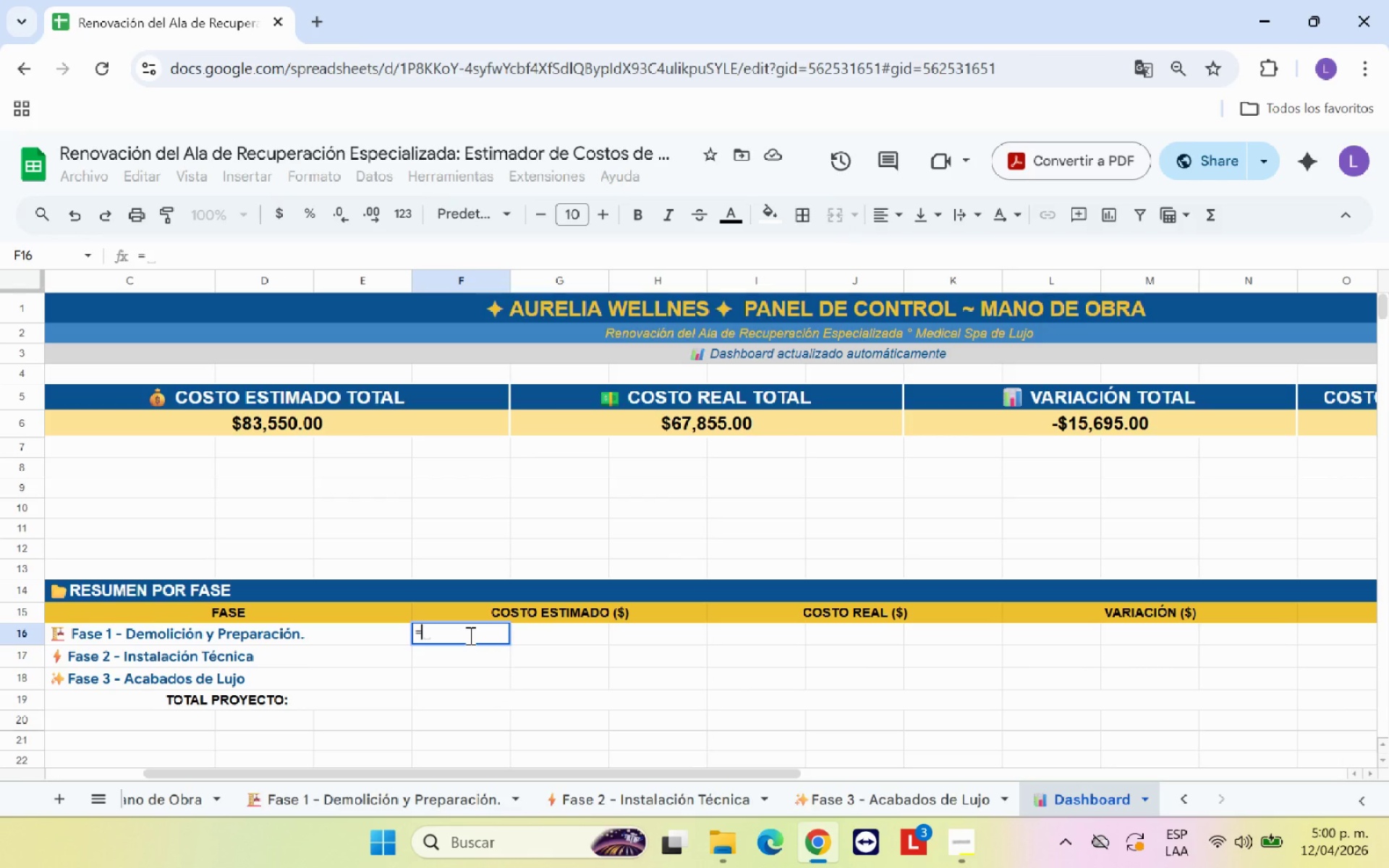 
left_click([417, 803])
 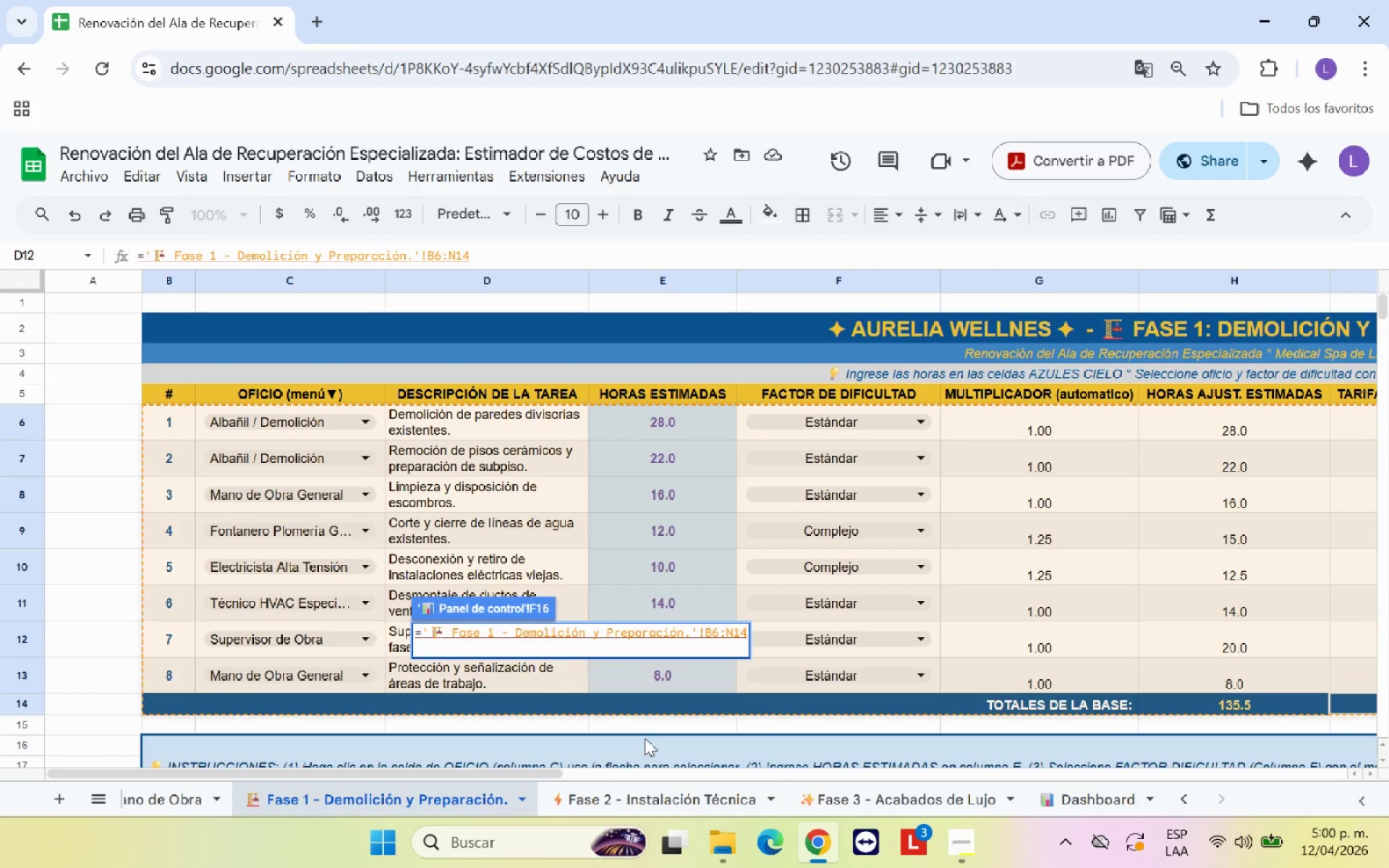 
key(Backspace)
key(Backspace)
key(Backspace)
key(Backspace)
key(Backspace)
key(Backspace)
type(J14)
 